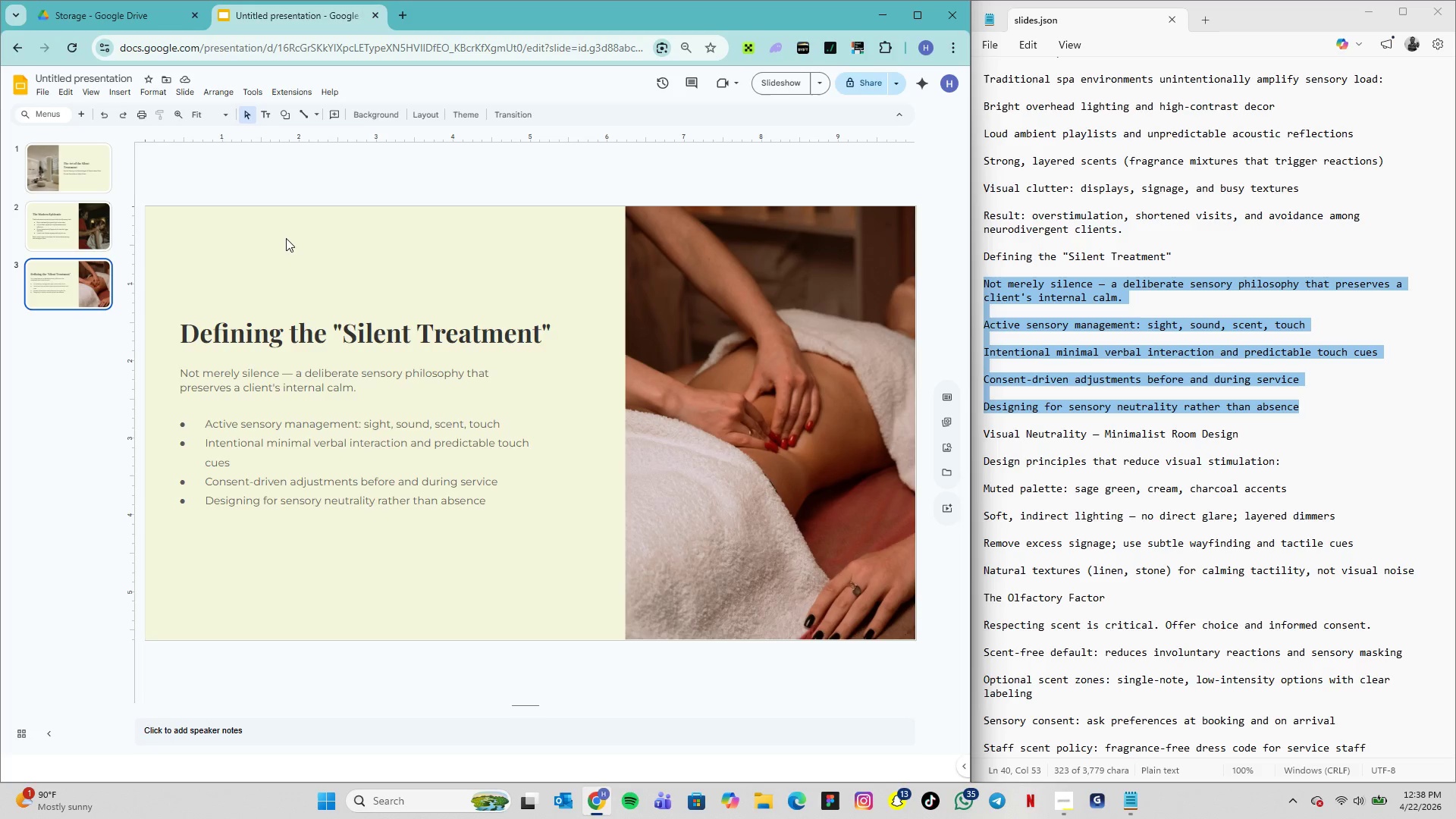 
wait(10.08)
 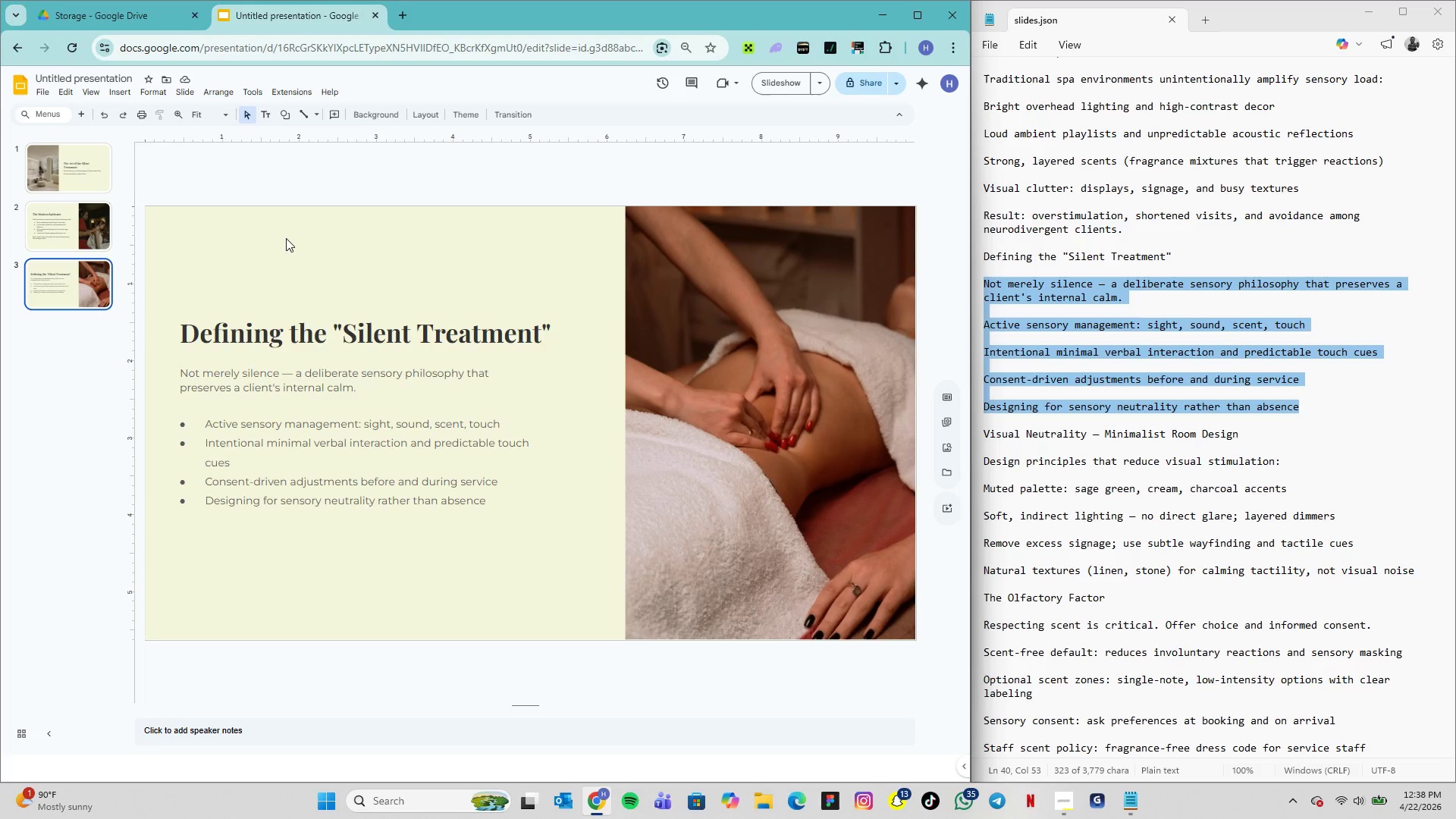 
left_click([46, 236])
 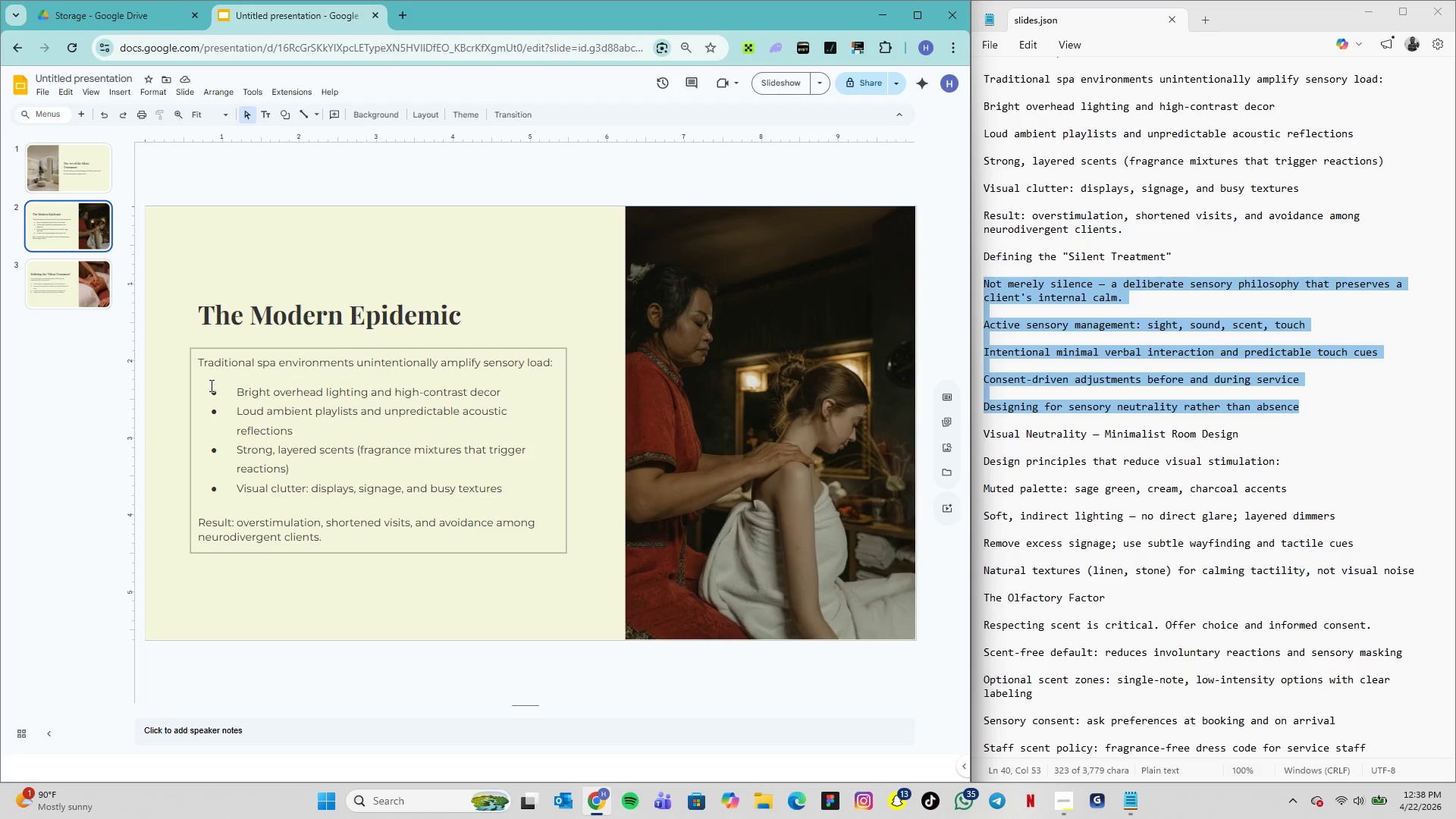 
wait(7.7)
 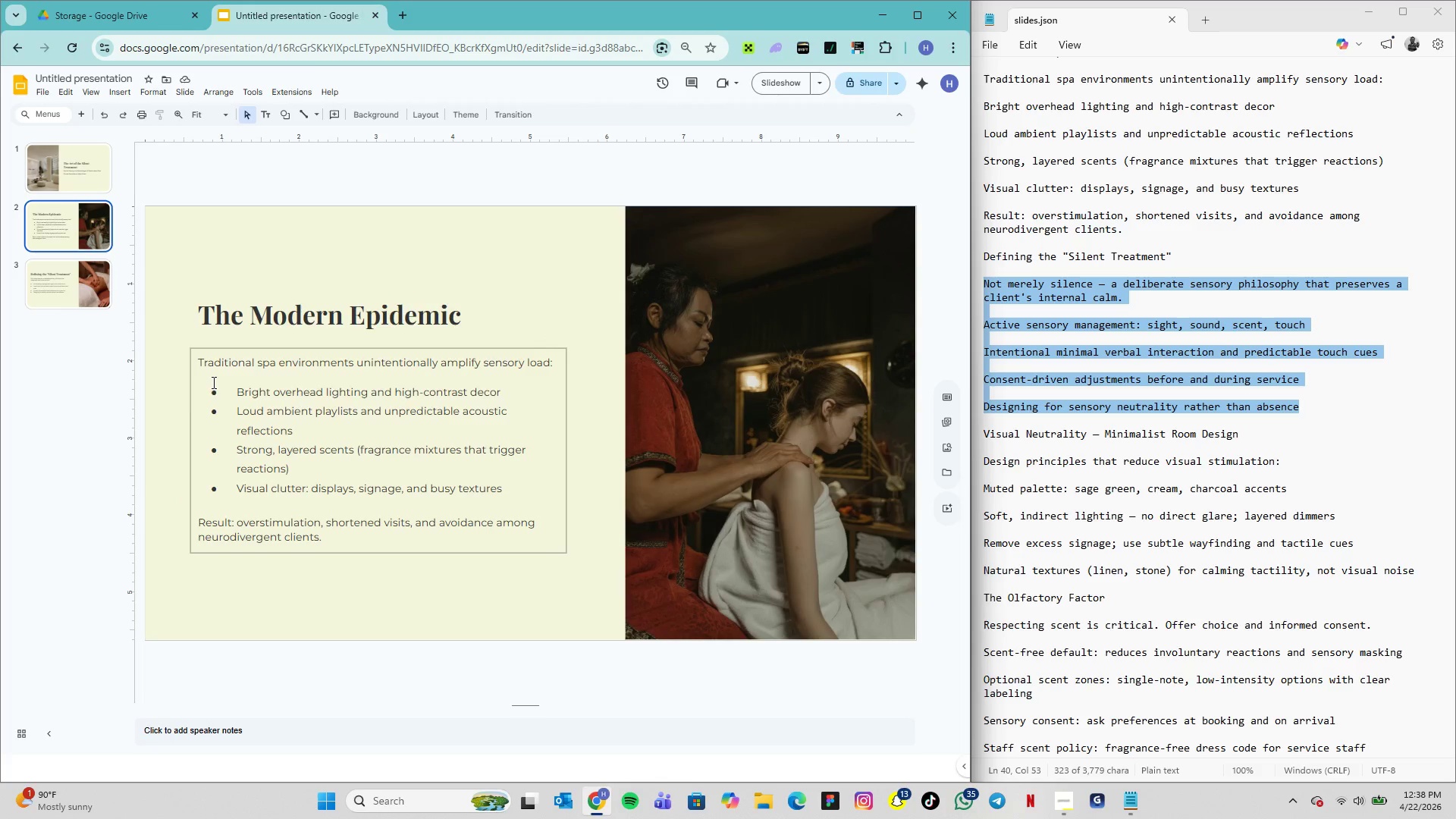 
left_click([205, 353])
 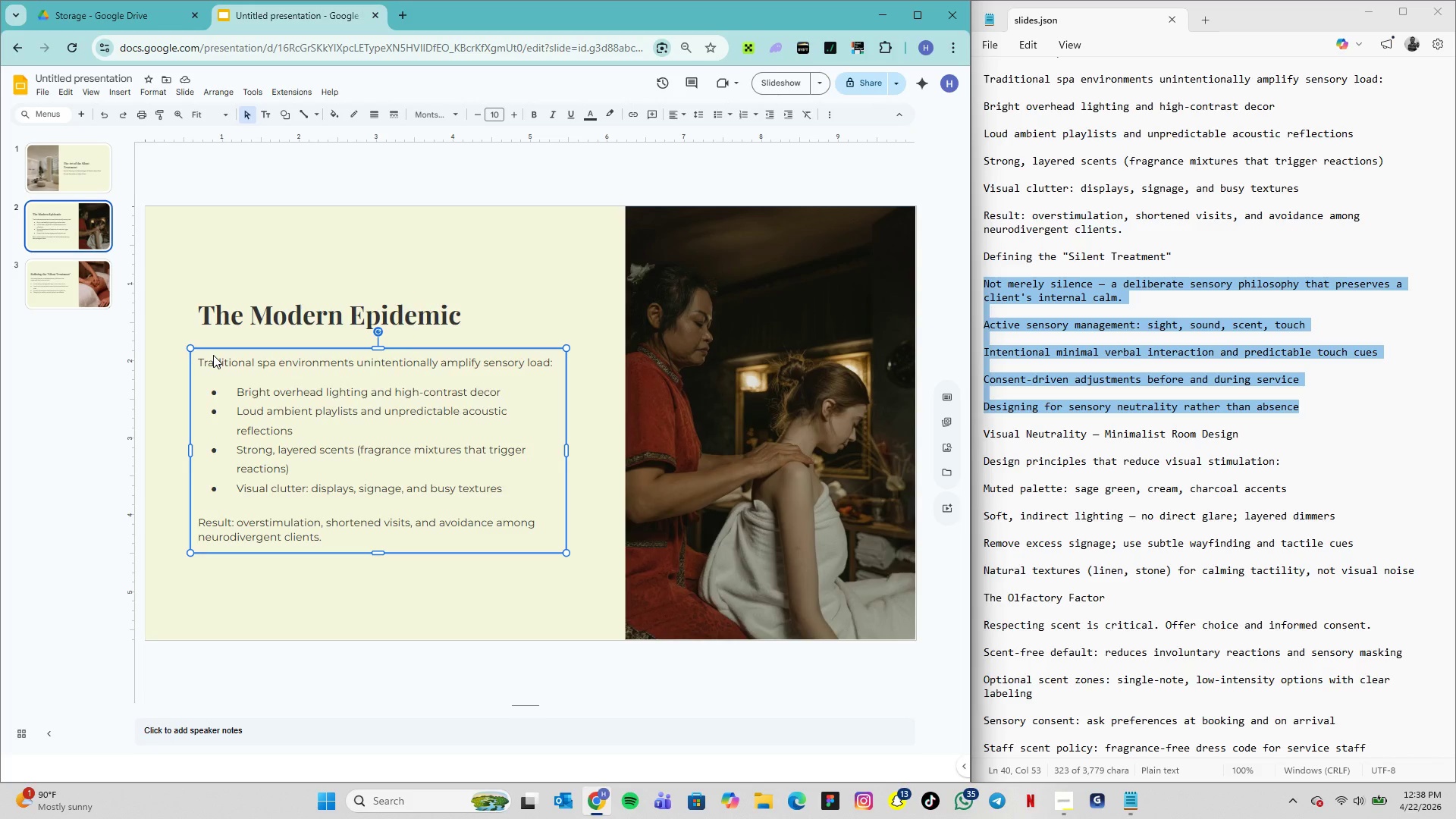 
right_click([213, 355])
 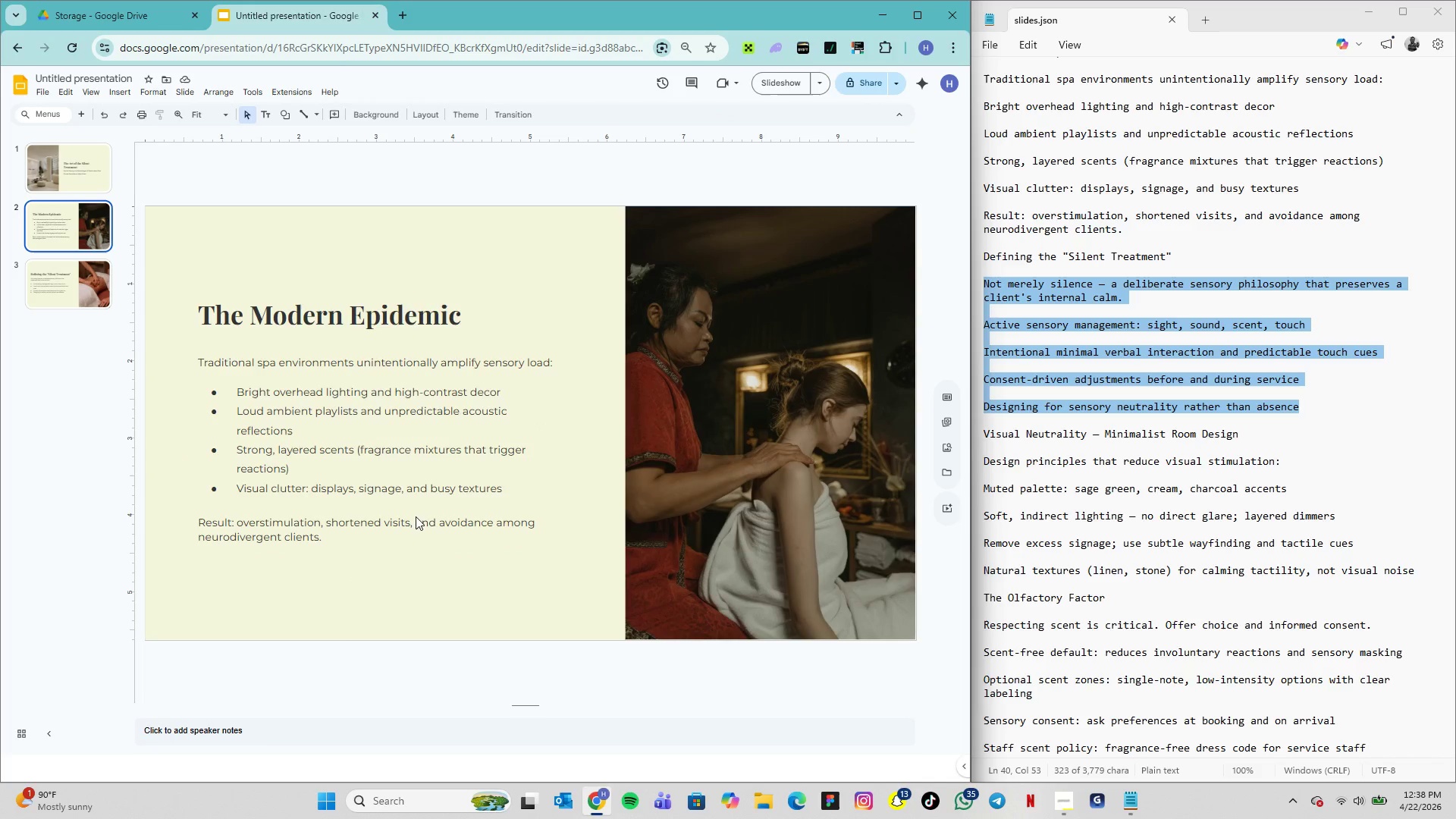 
wait(5.34)
 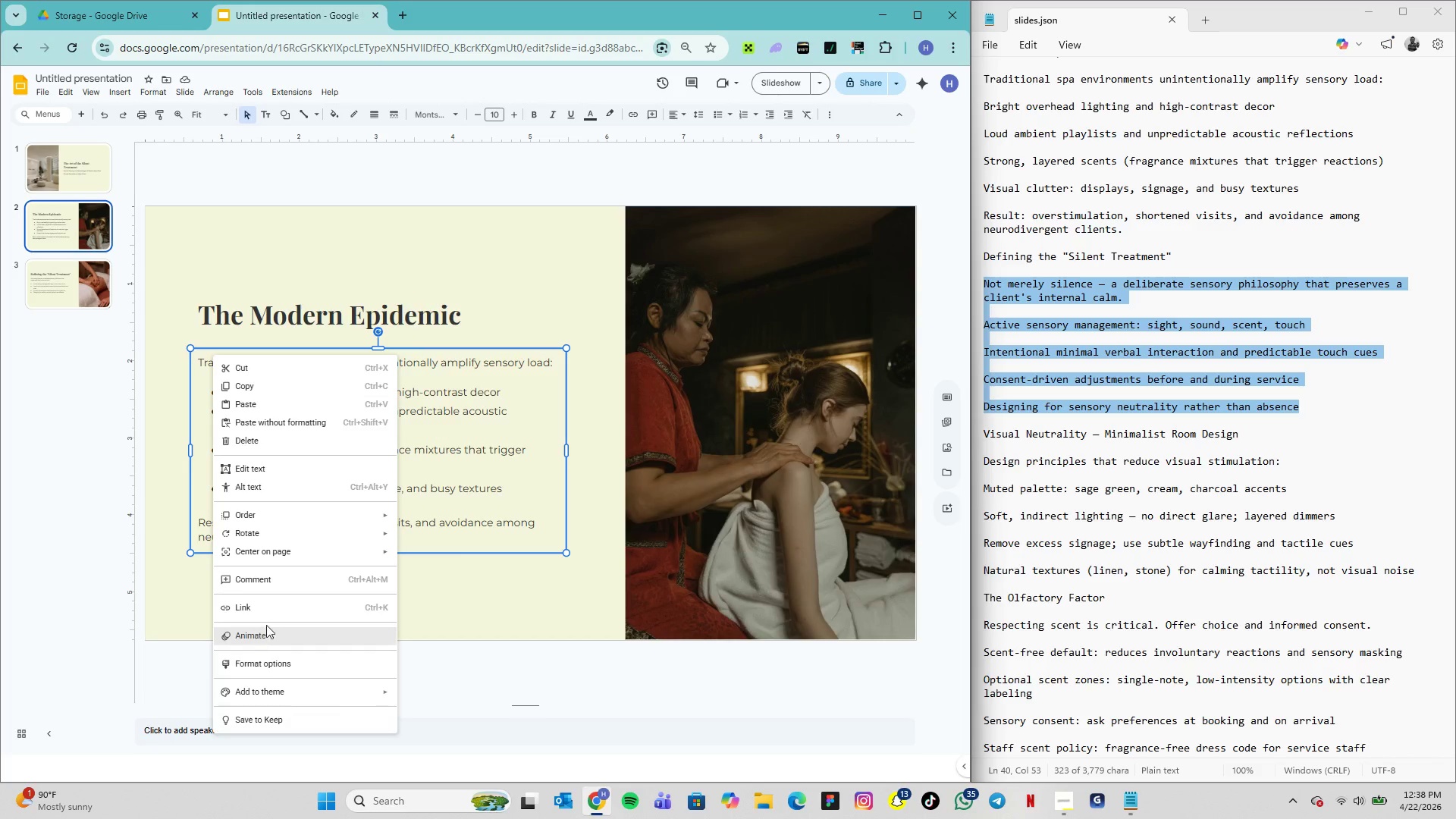 
left_click([504, 351])
 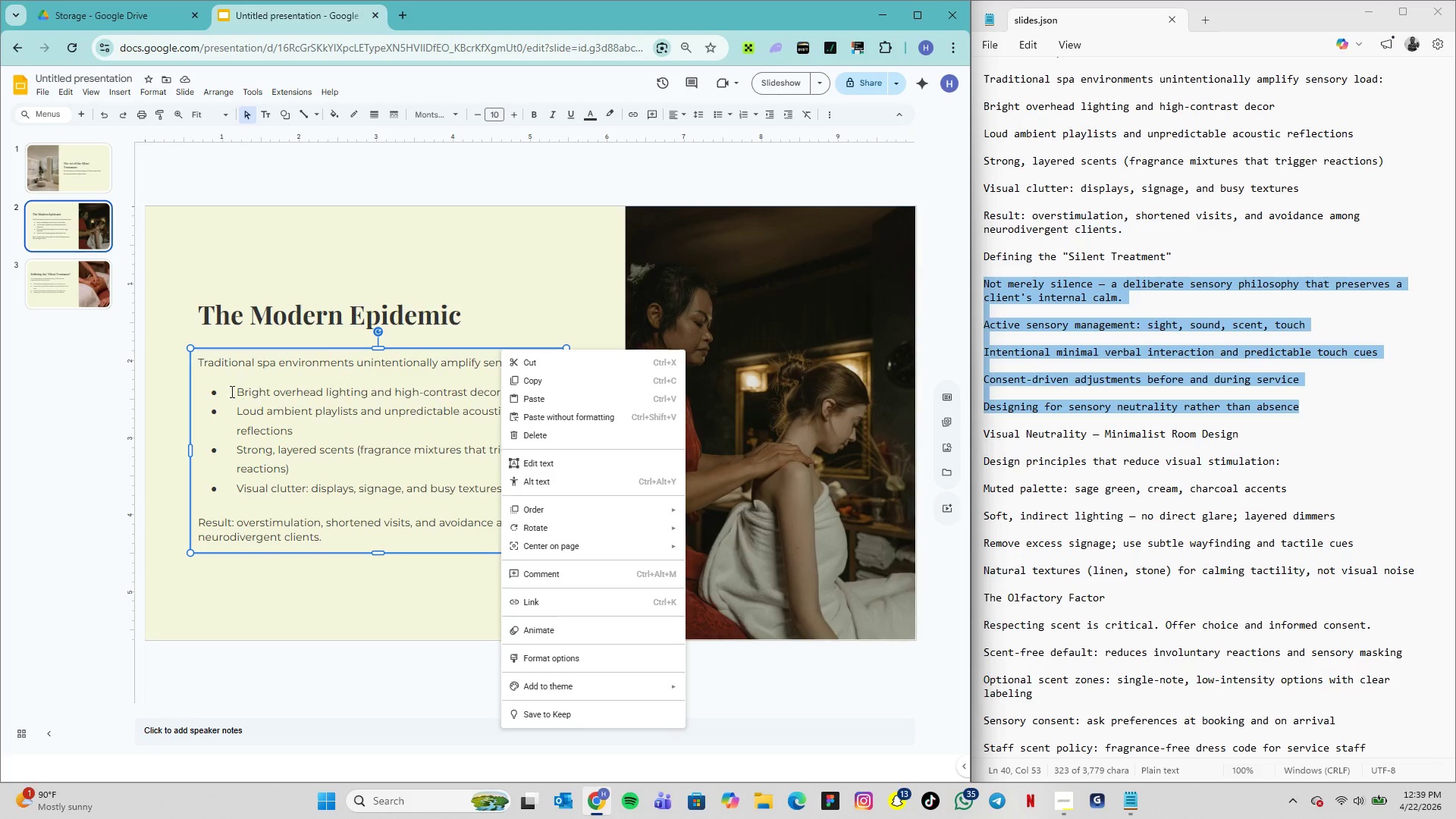 
wait(5.33)
 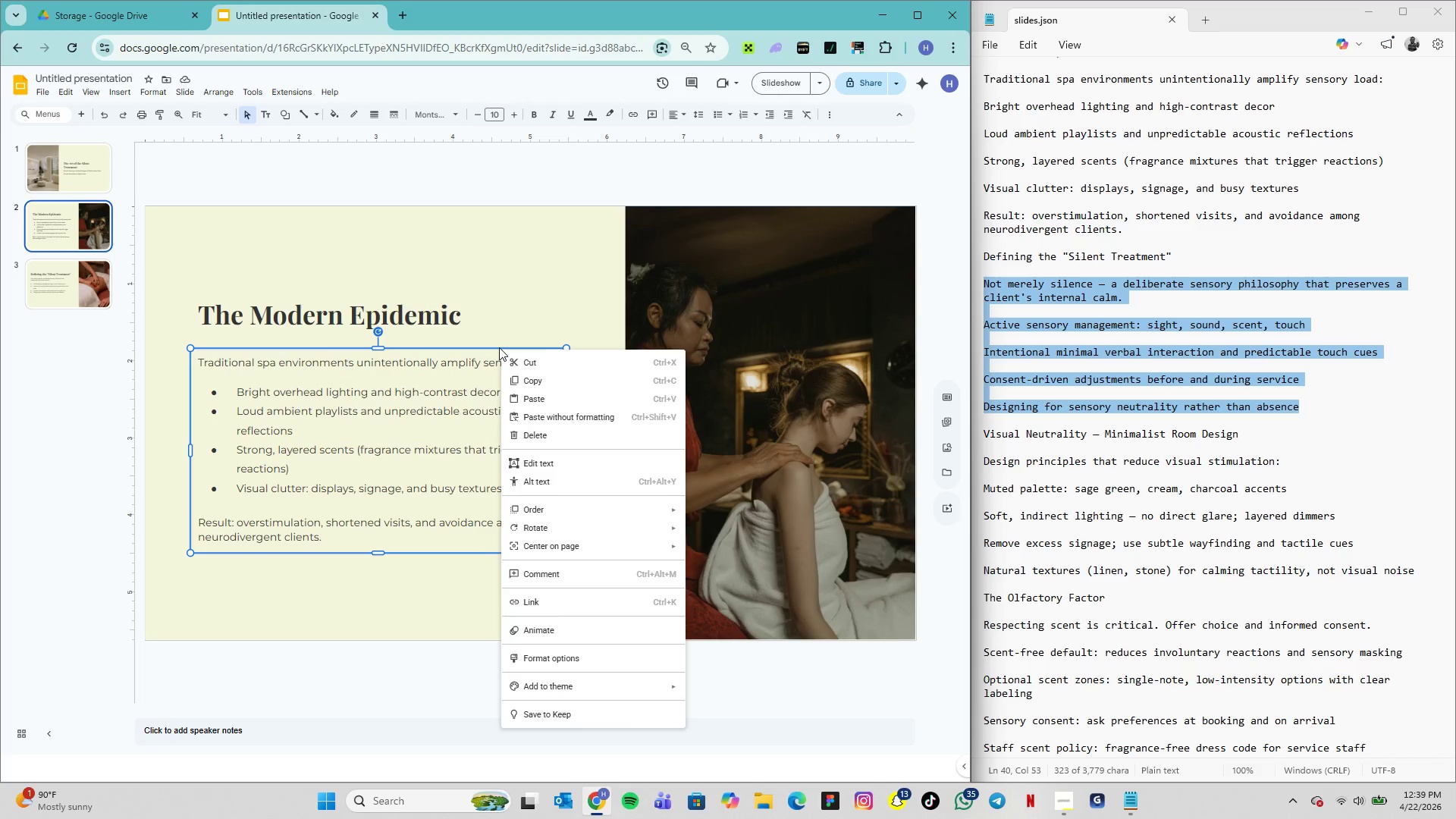 
left_click_drag(start_coordinate=[210, 391], to_coordinate=[400, 544])
 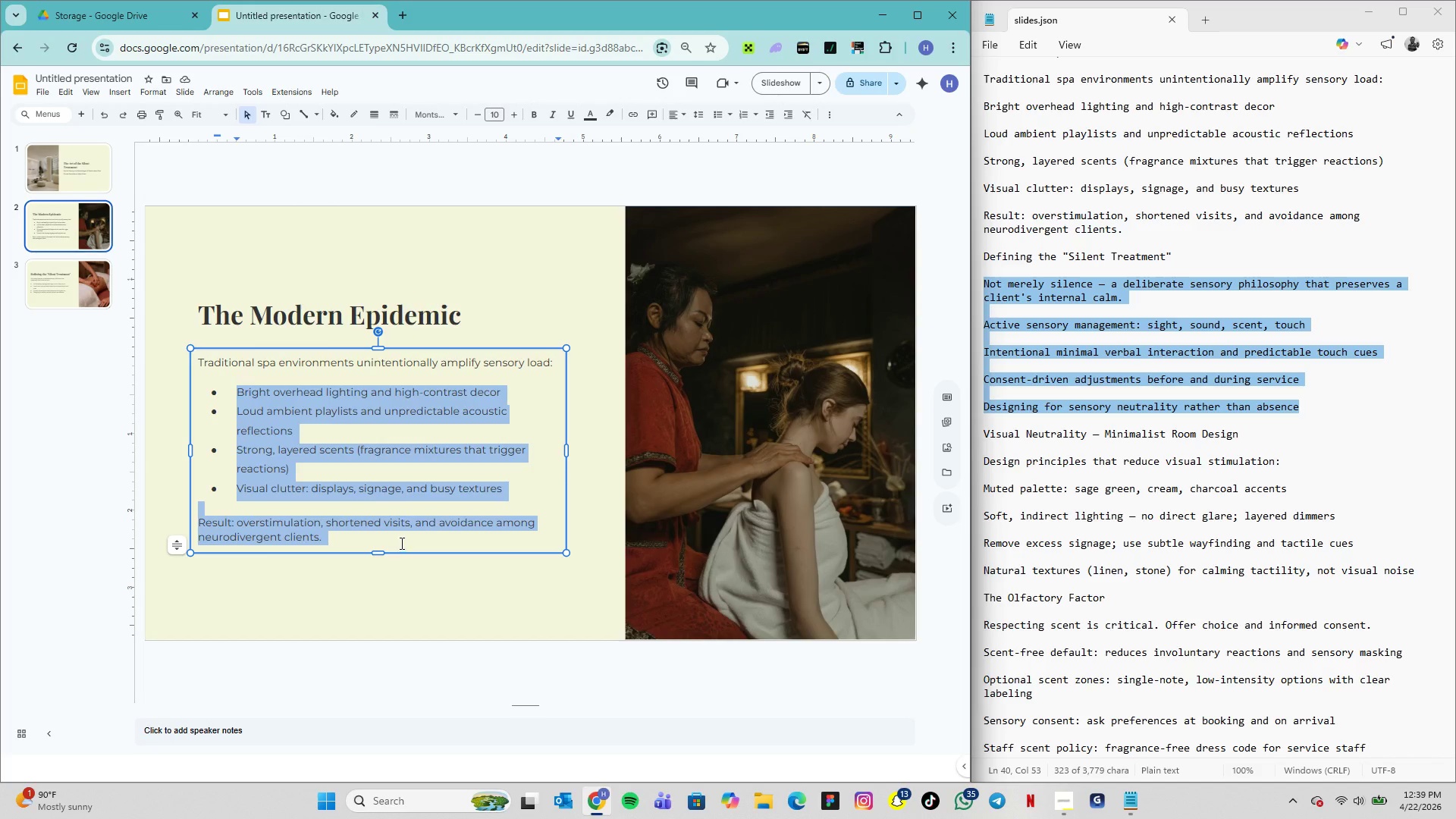 
key(Control+X)
 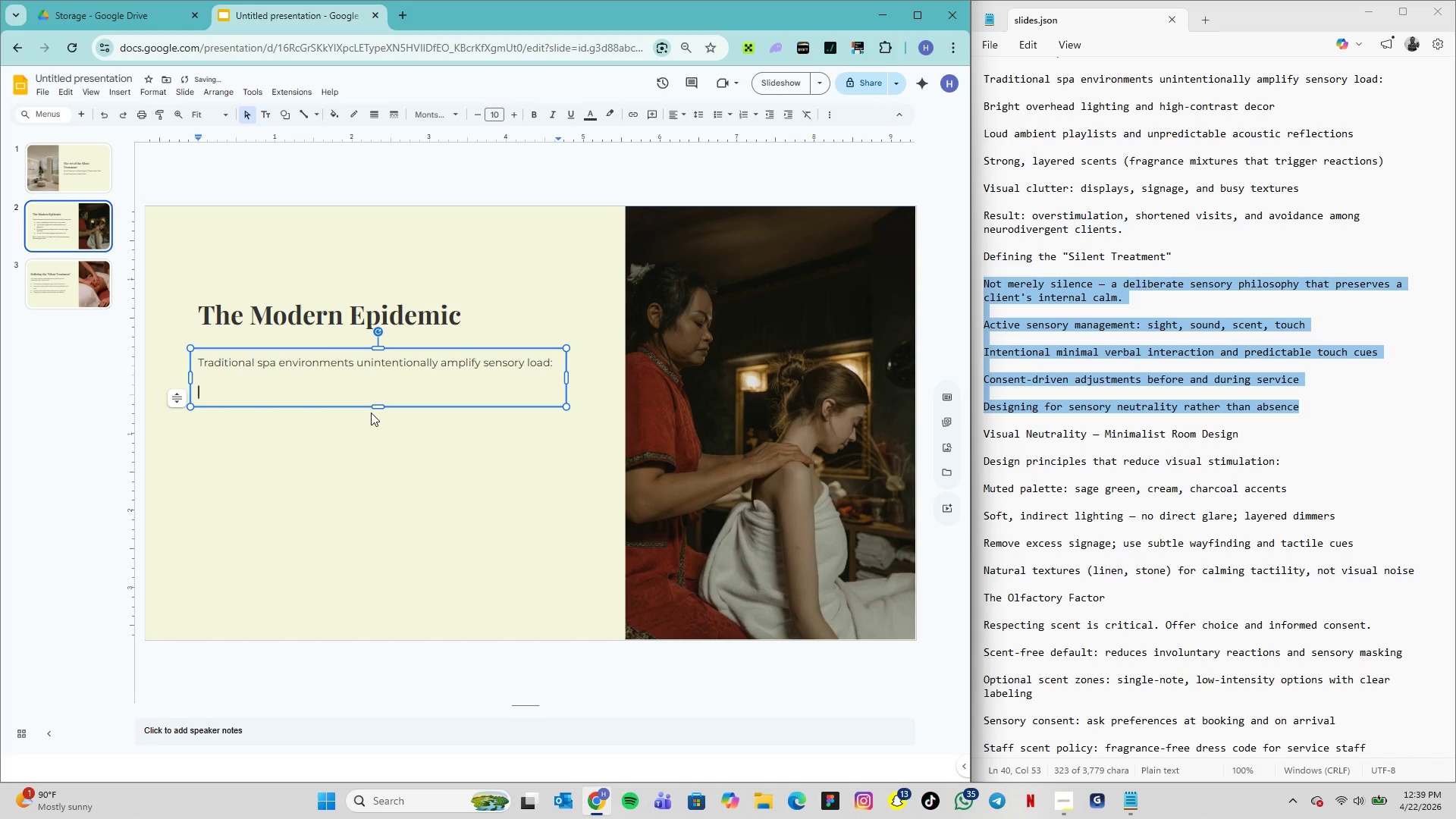 
key(Backspace)
 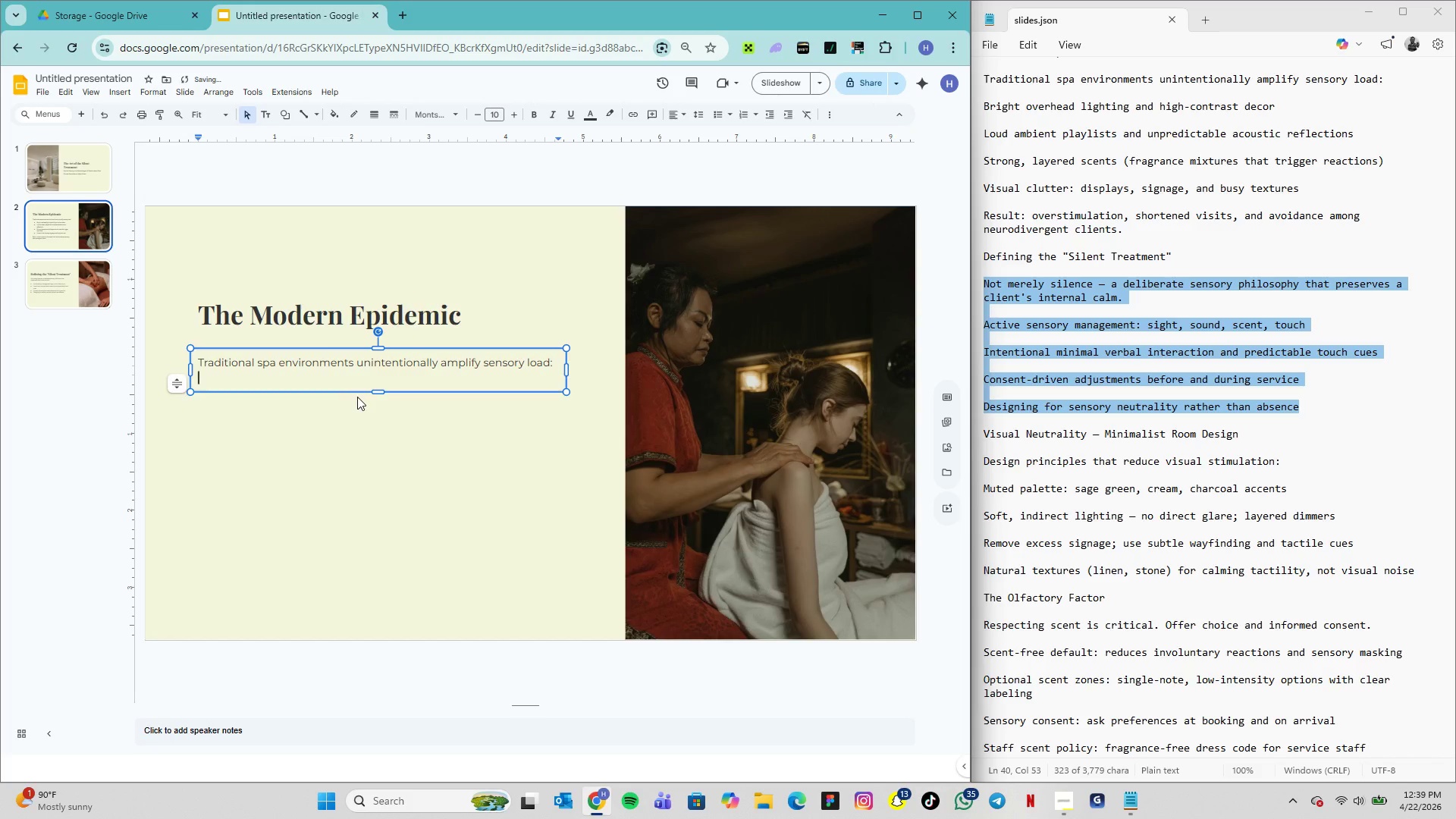 
key(Backspace)
 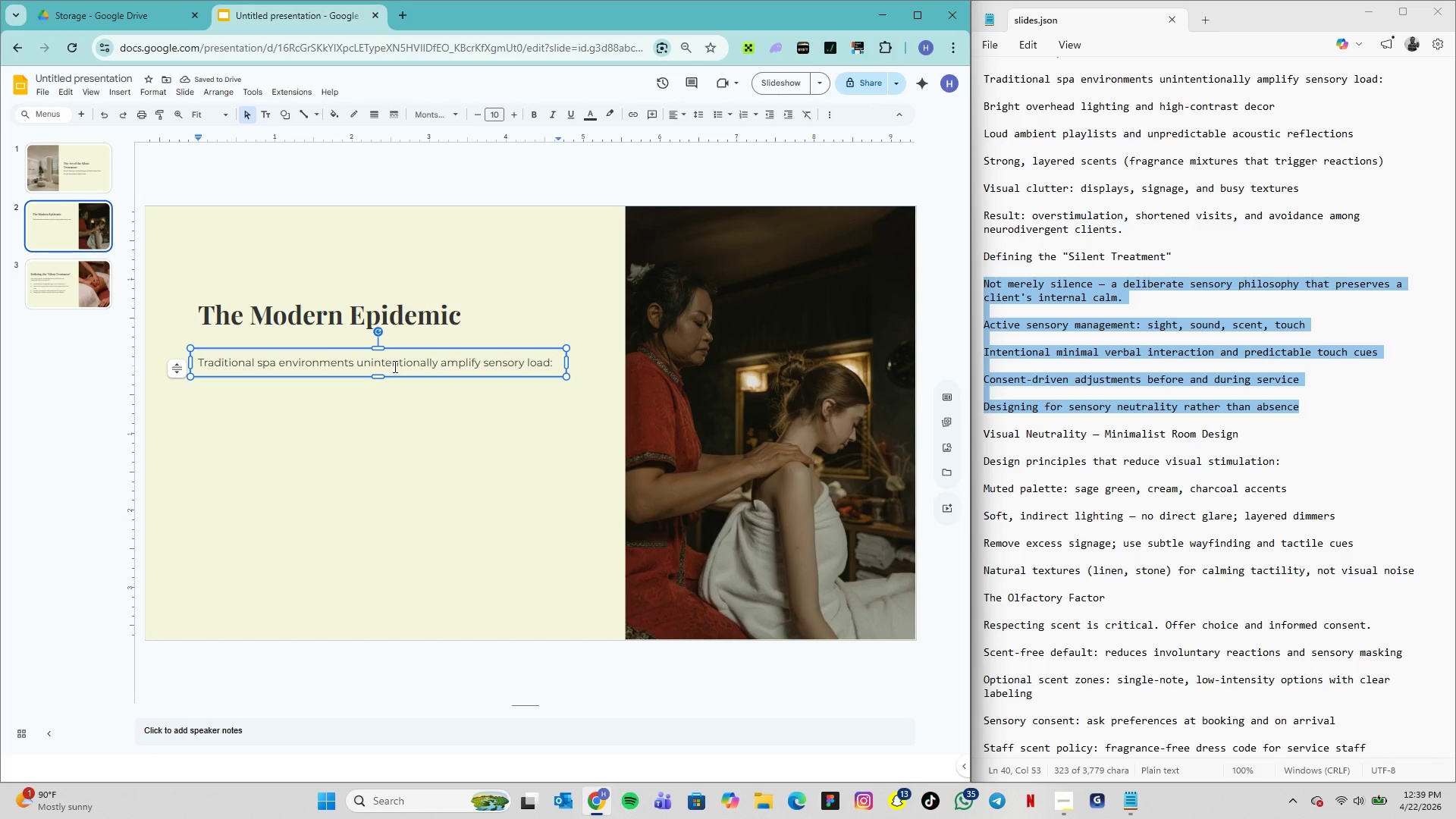 
wait(8.67)
 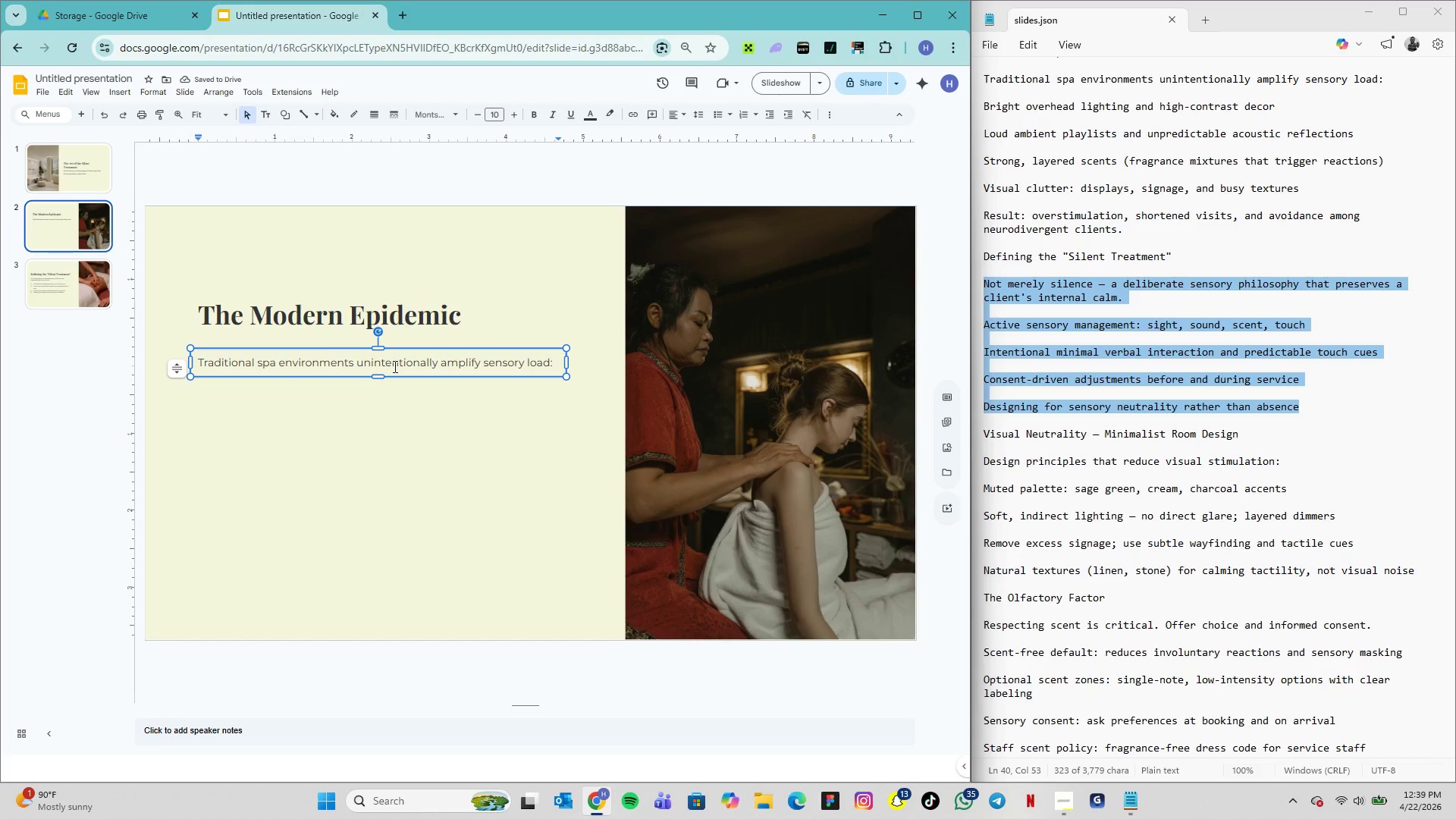 
left_click_drag(start_coordinate=[548, 349], to_coordinate=[549, 335])
 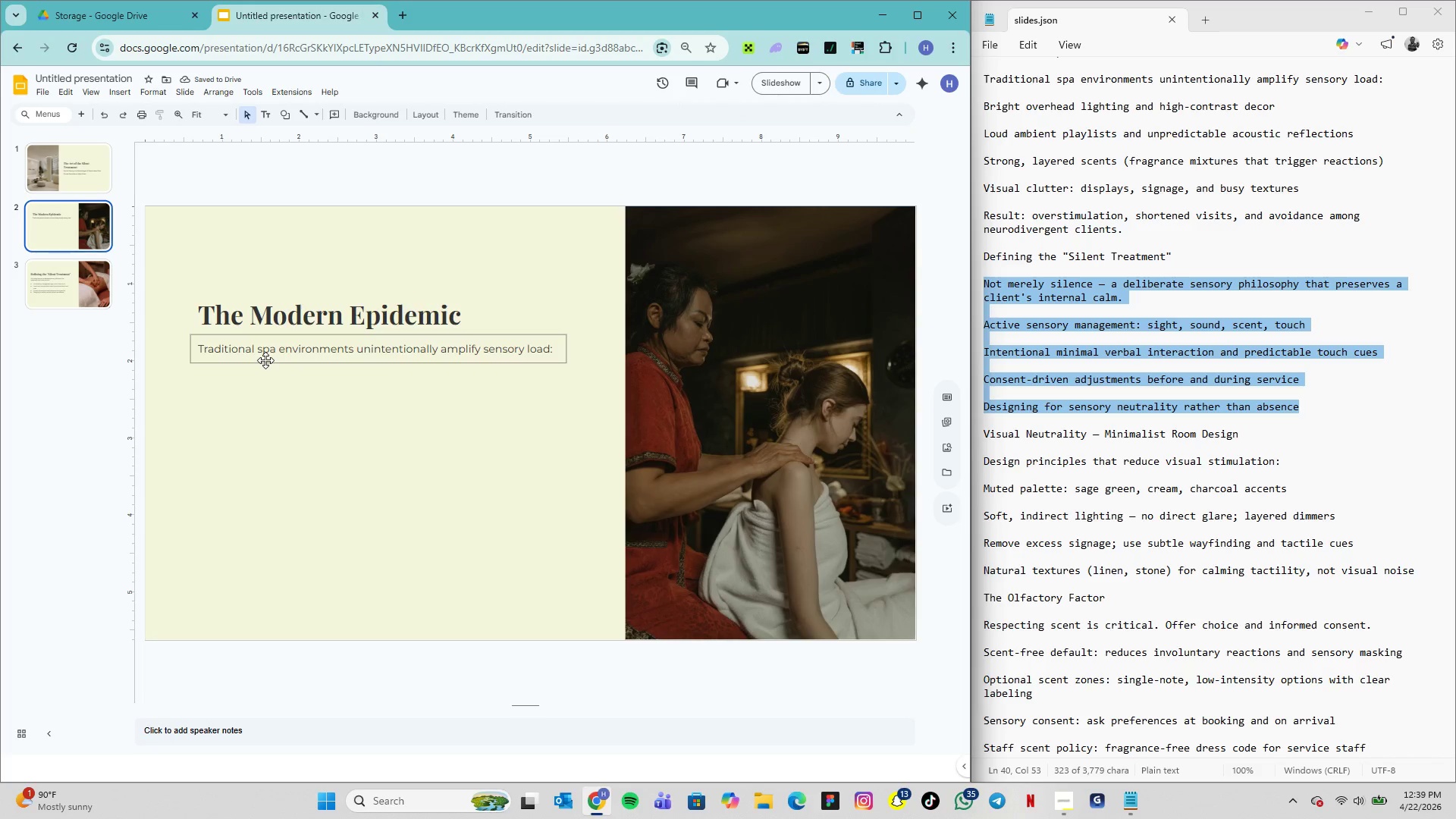 
left_click([245, 389])
 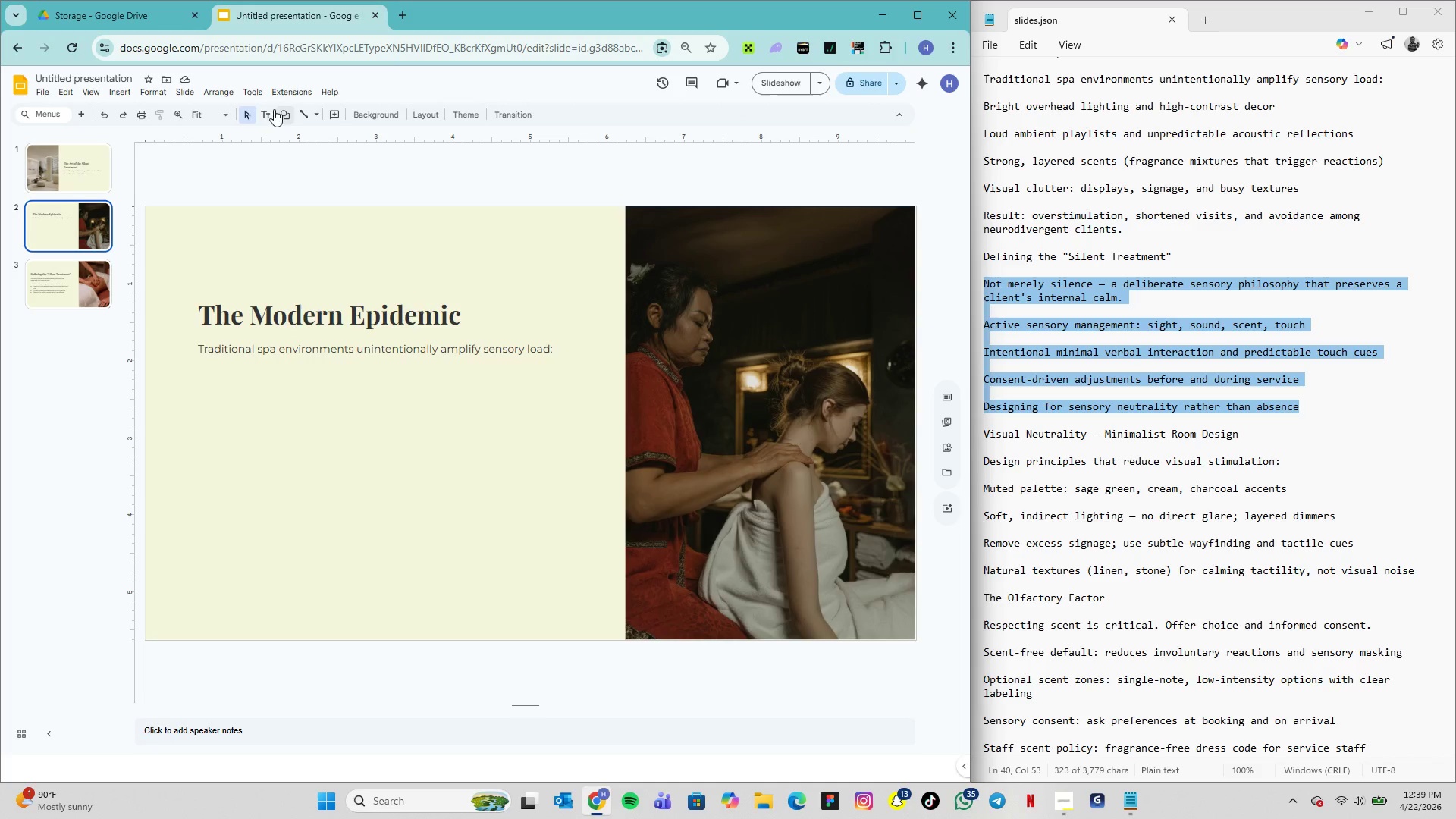 
left_click([265, 113])
 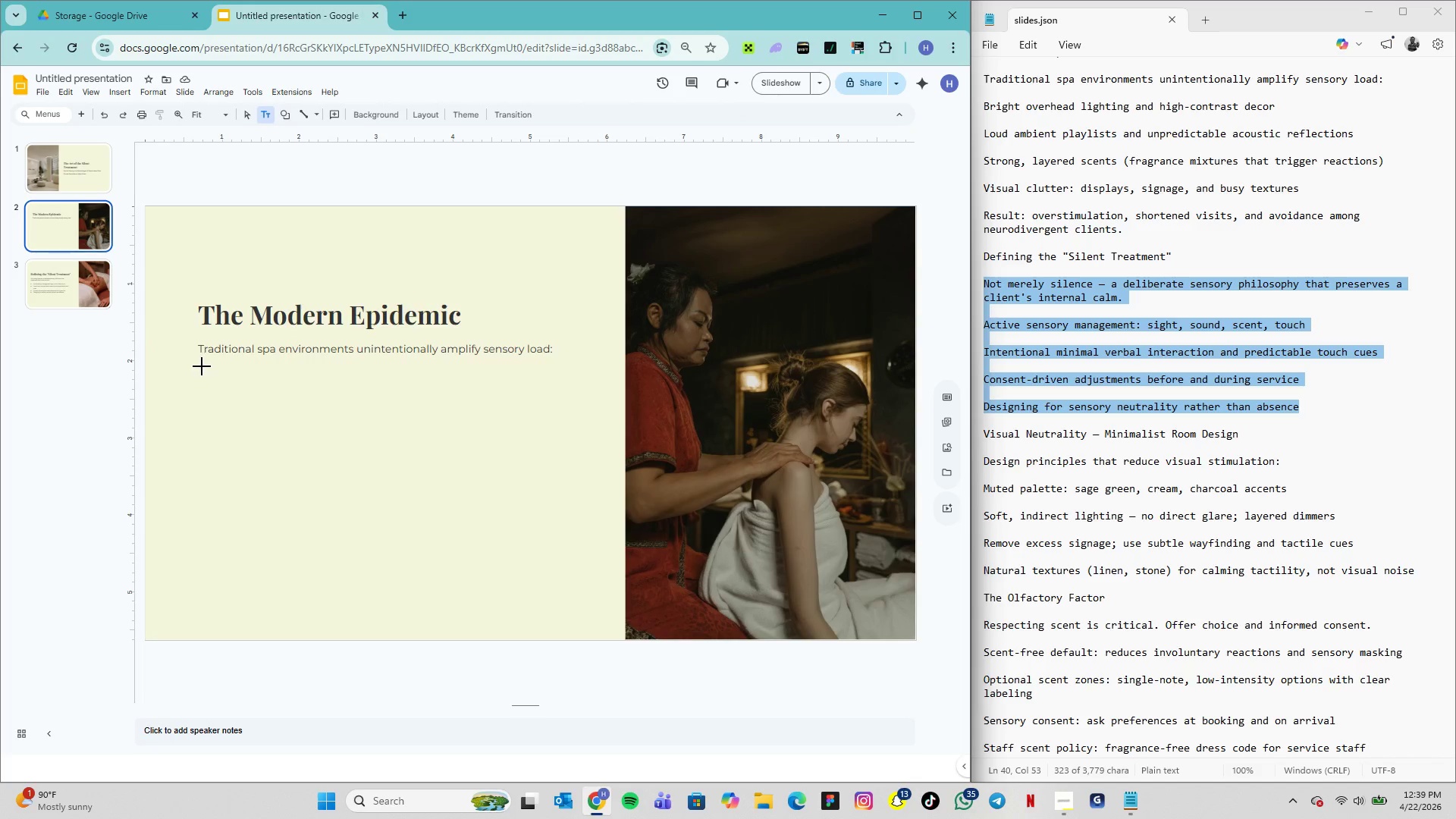 
left_click([202, 366])
 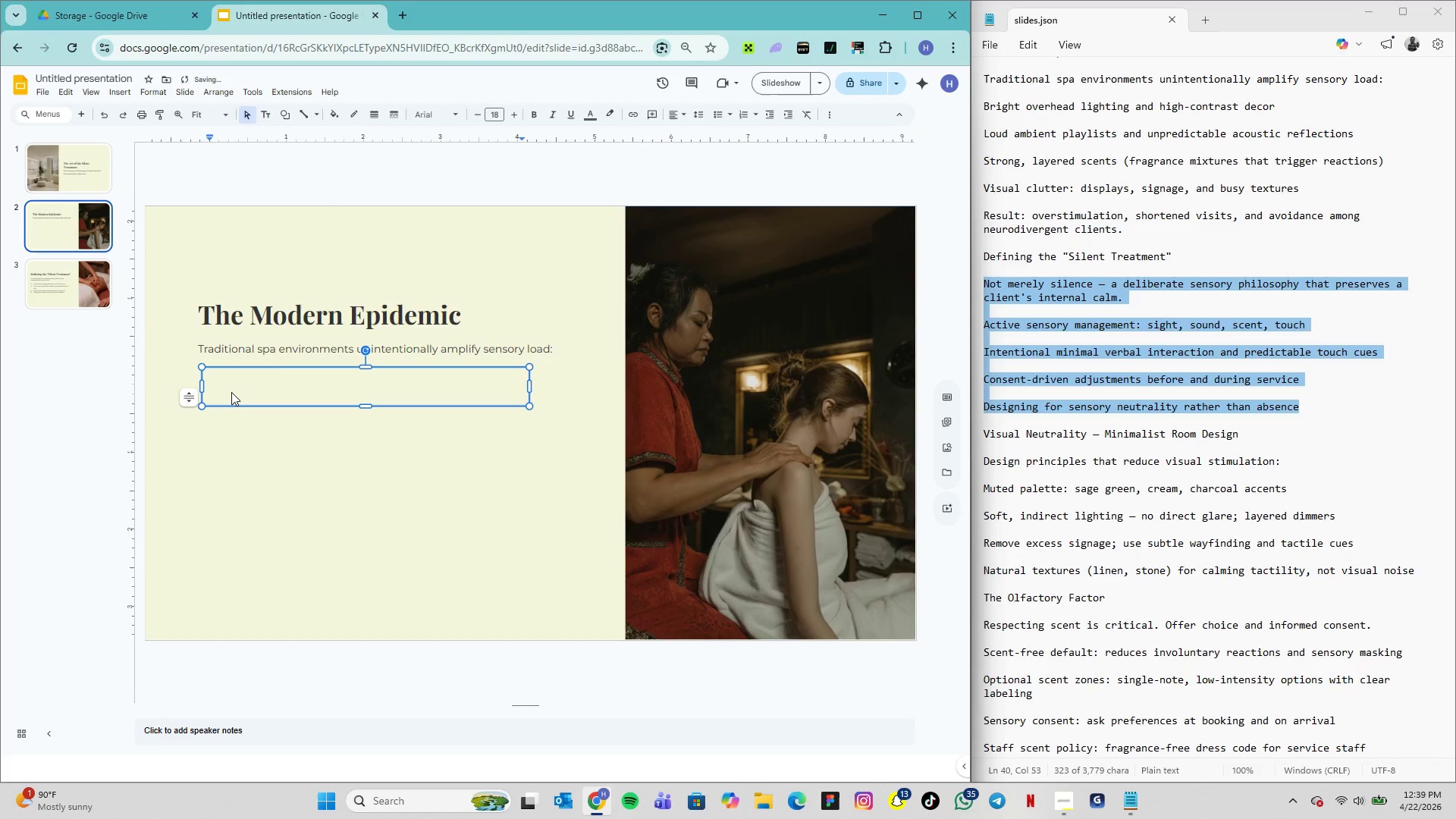 
key(Control+V)
 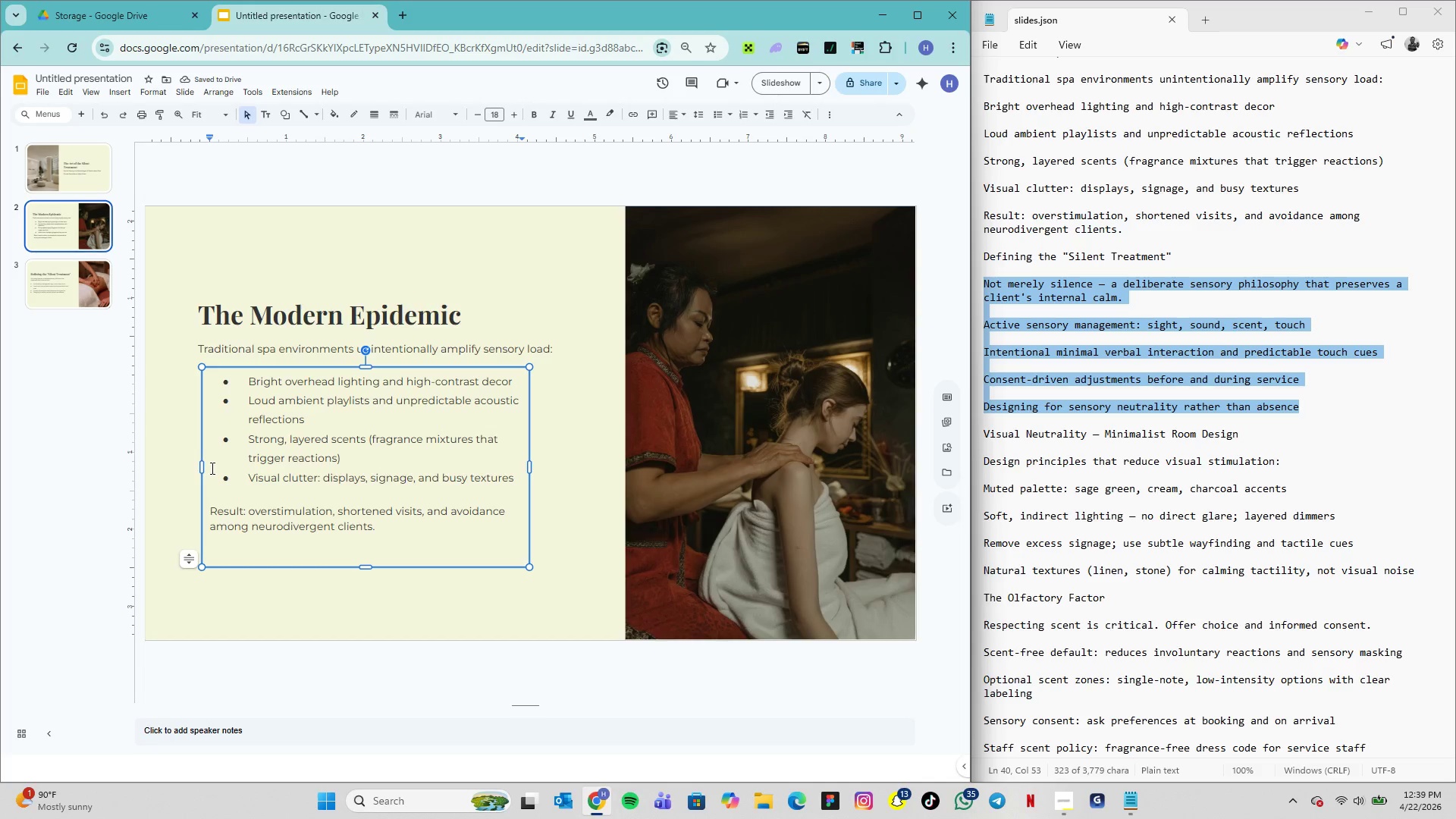 
left_click_drag(start_coordinate=[204, 469], to_coordinate=[190, 469])
 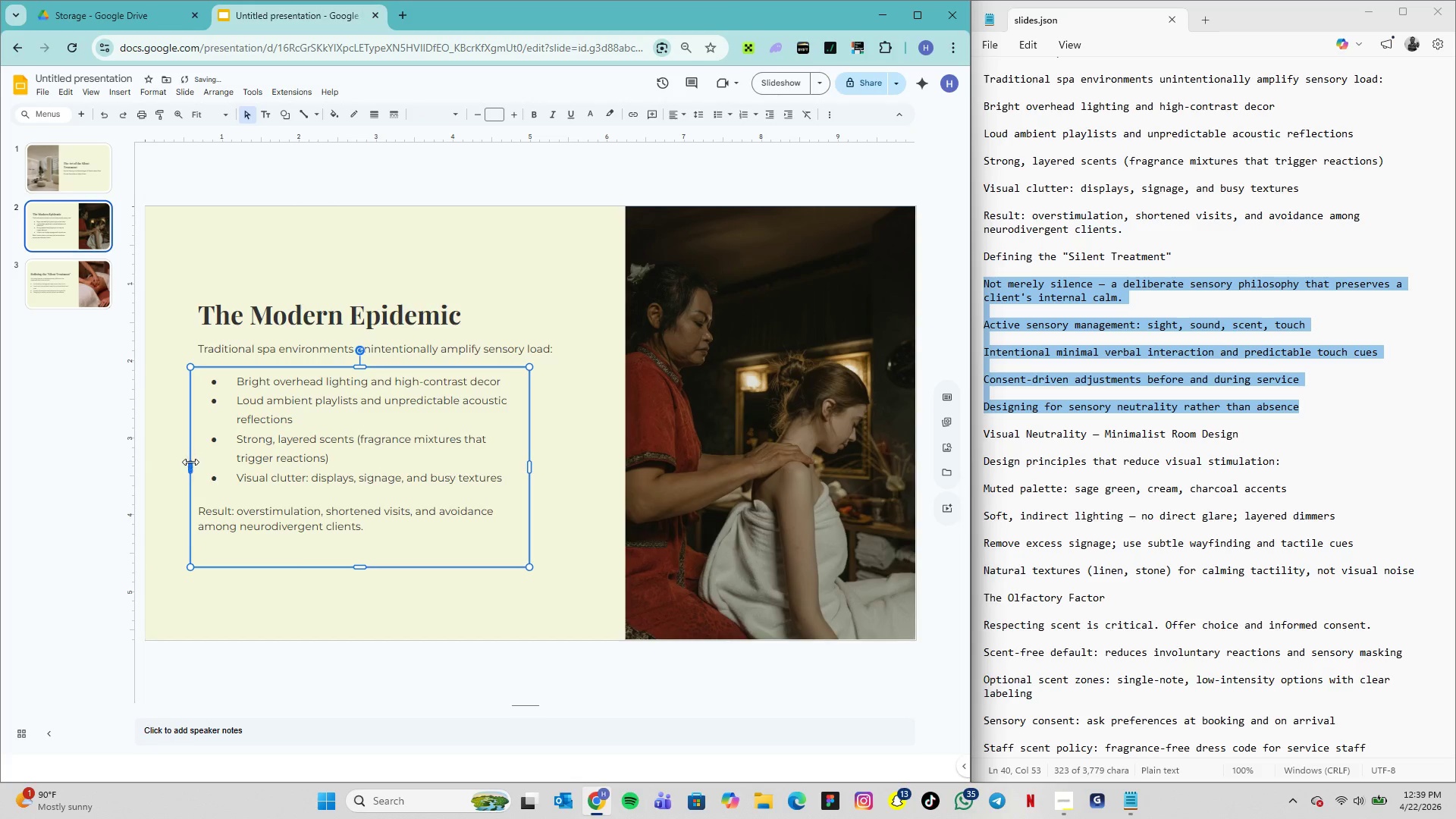 
left_click_drag(start_coordinate=[190, 463], to_coordinate=[178, 466])
 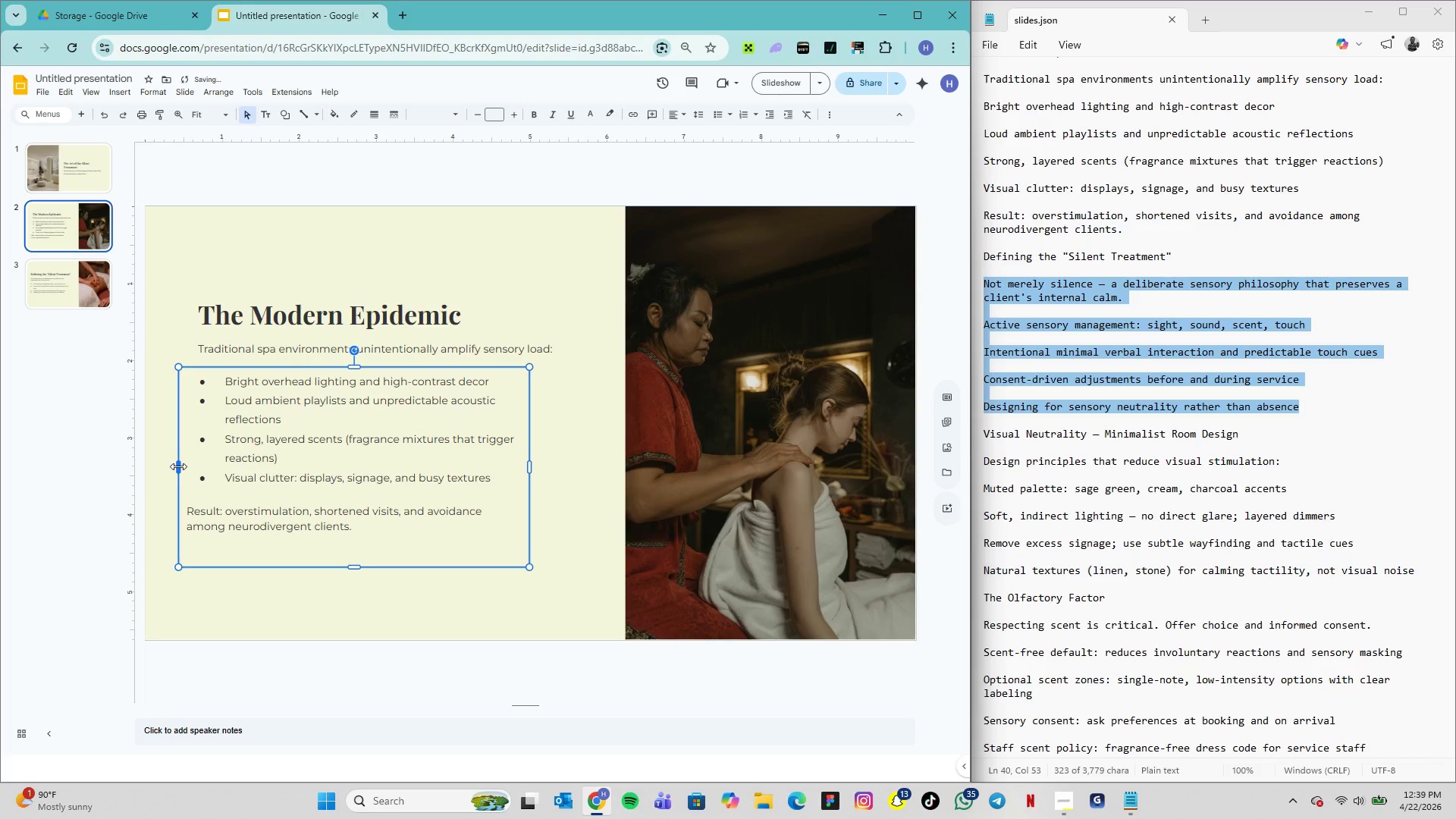 
left_click_drag(start_coordinate=[178, 466], to_coordinate=[174, 466])
 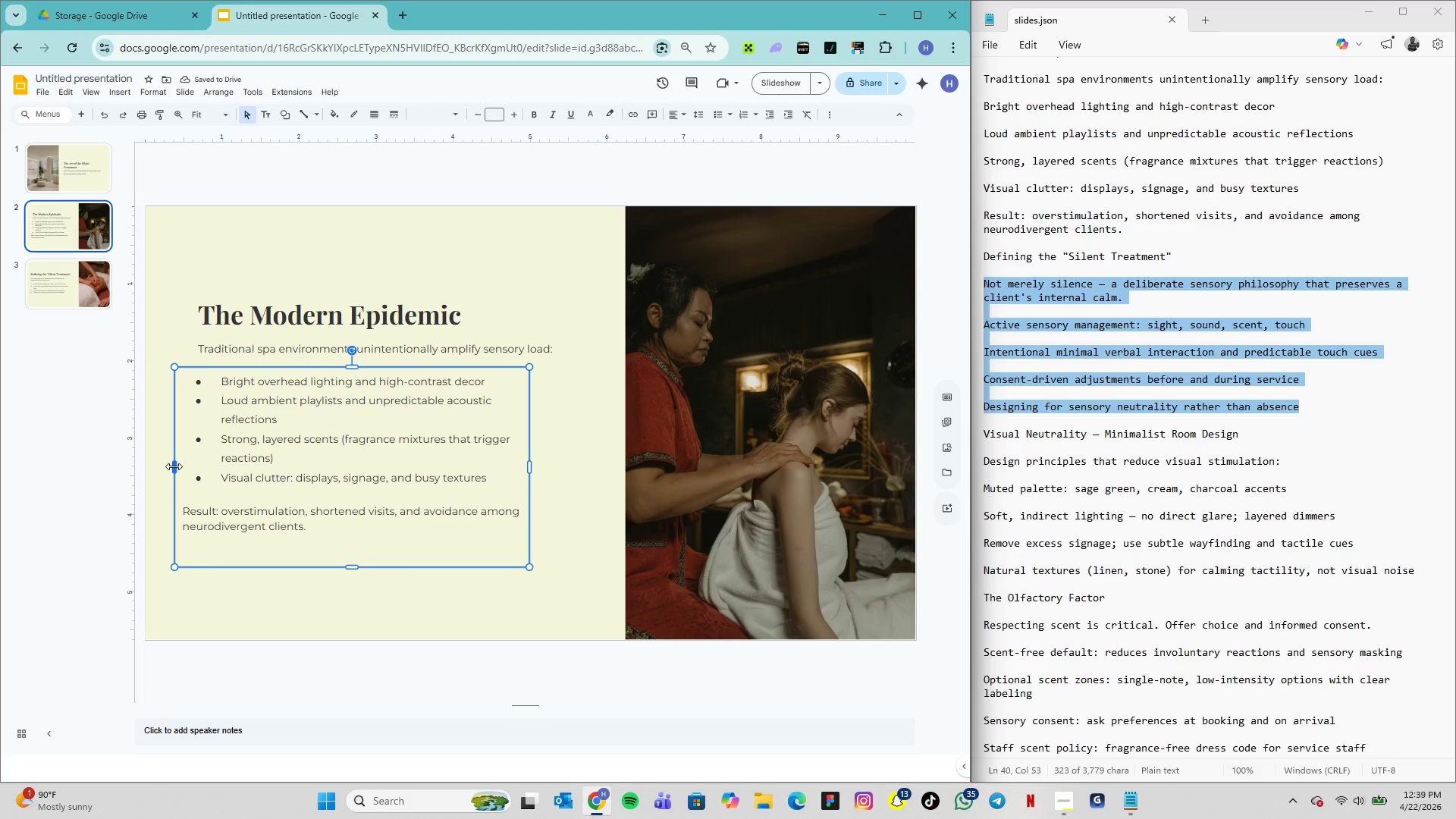 
wait(5.09)
 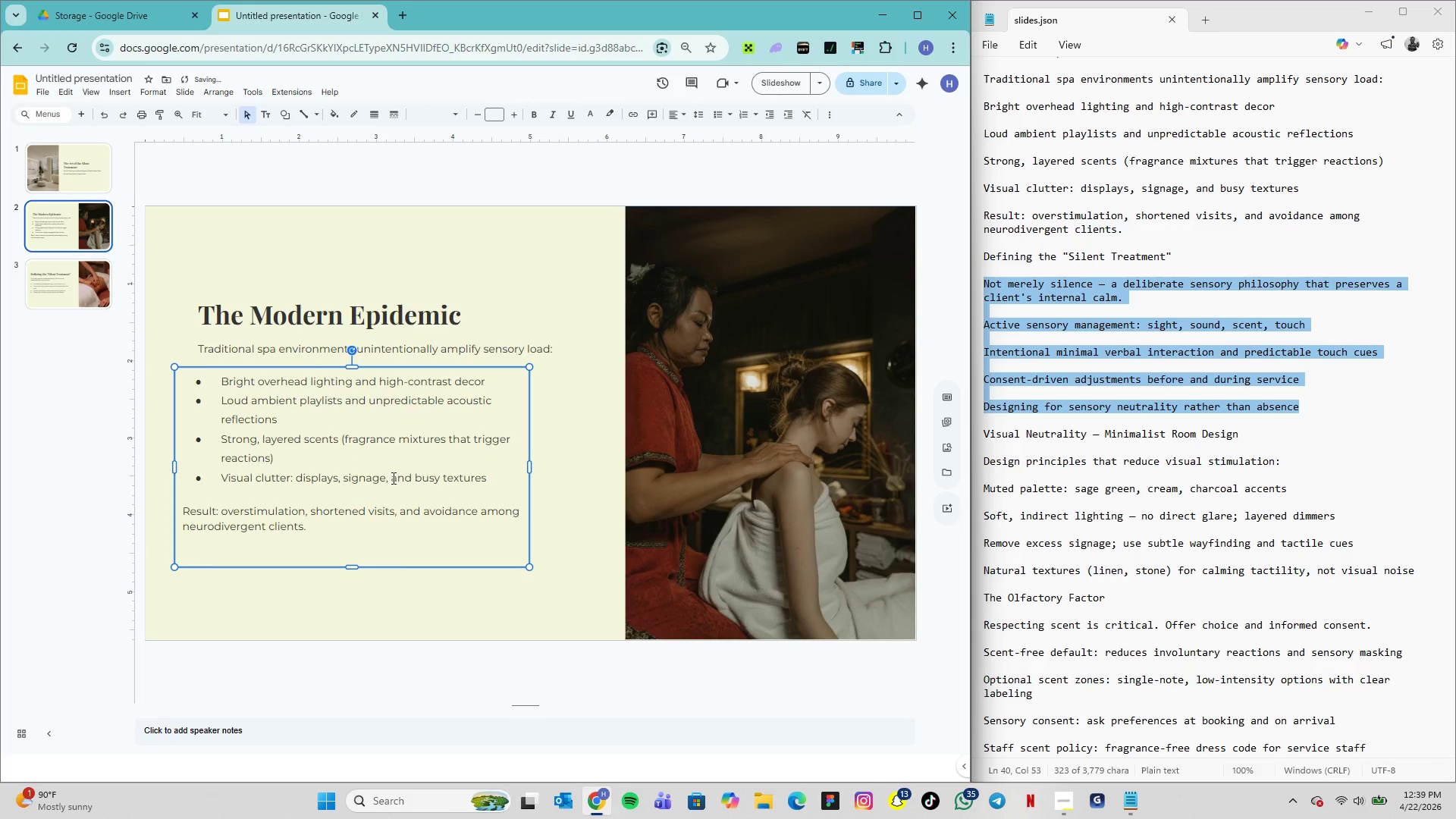 
left_click([174, 466])
 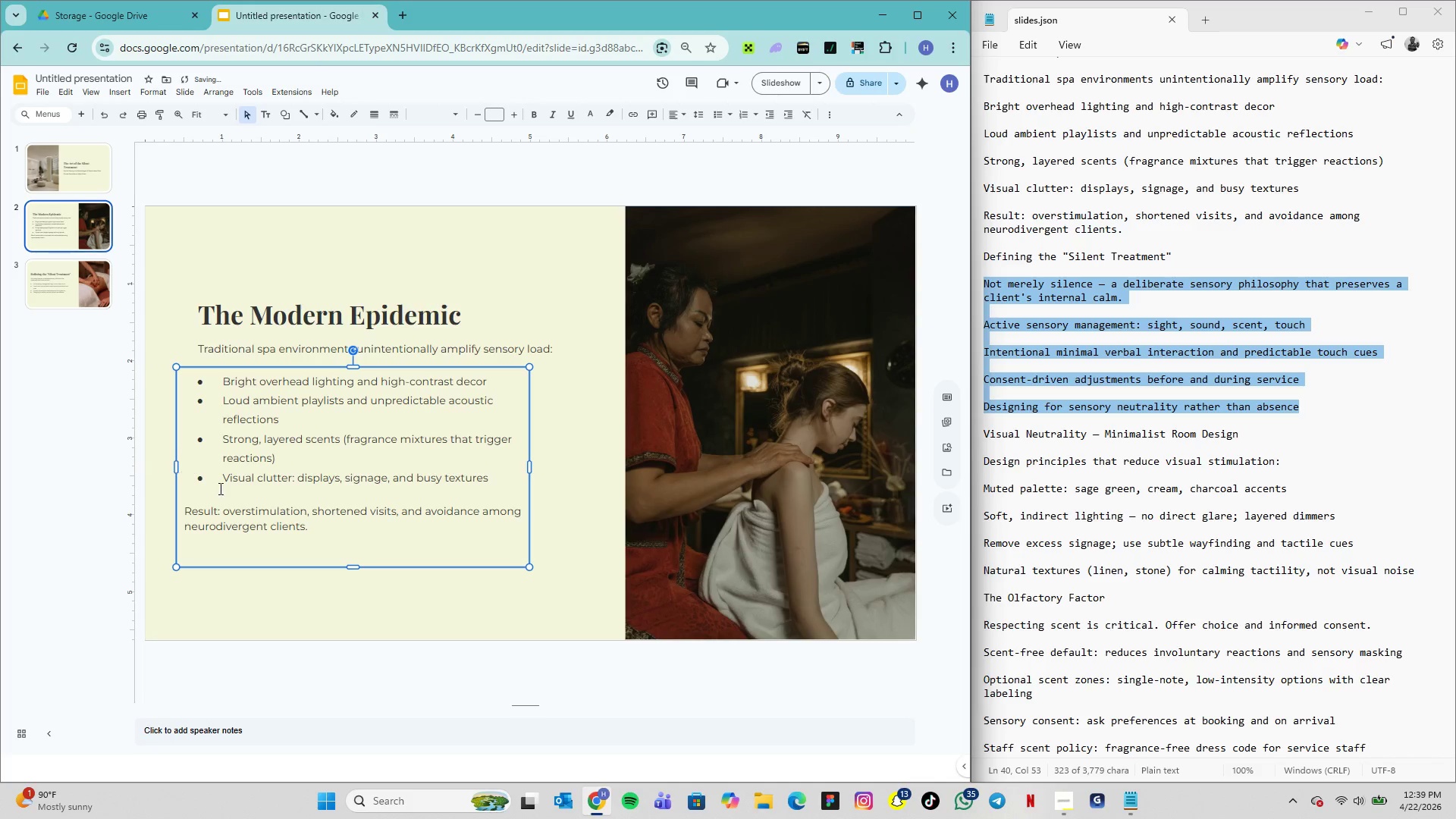 
wait(7.69)
 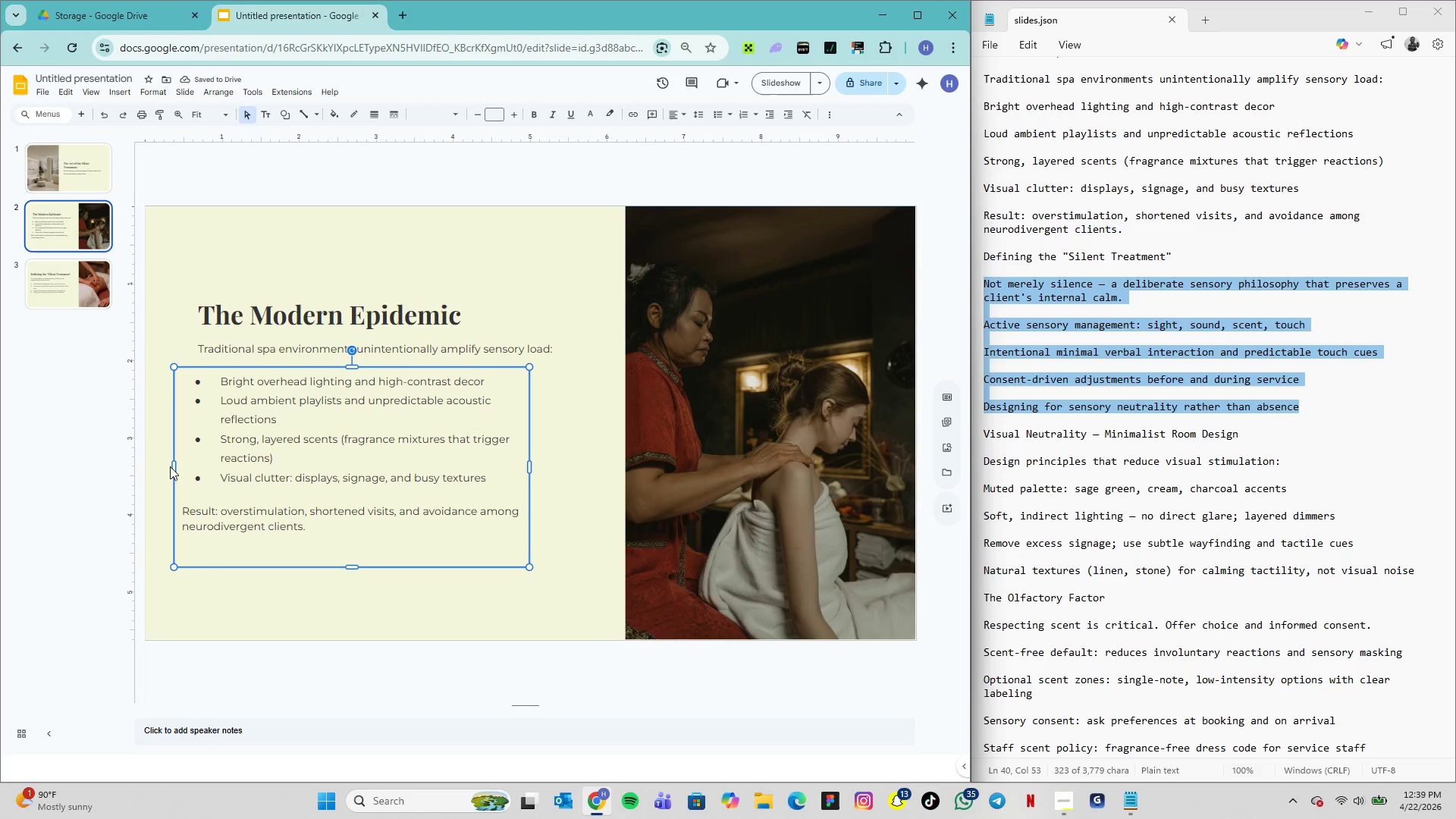 
left_click_drag(start_coordinate=[531, 468], to_coordinate=[566, 472])
 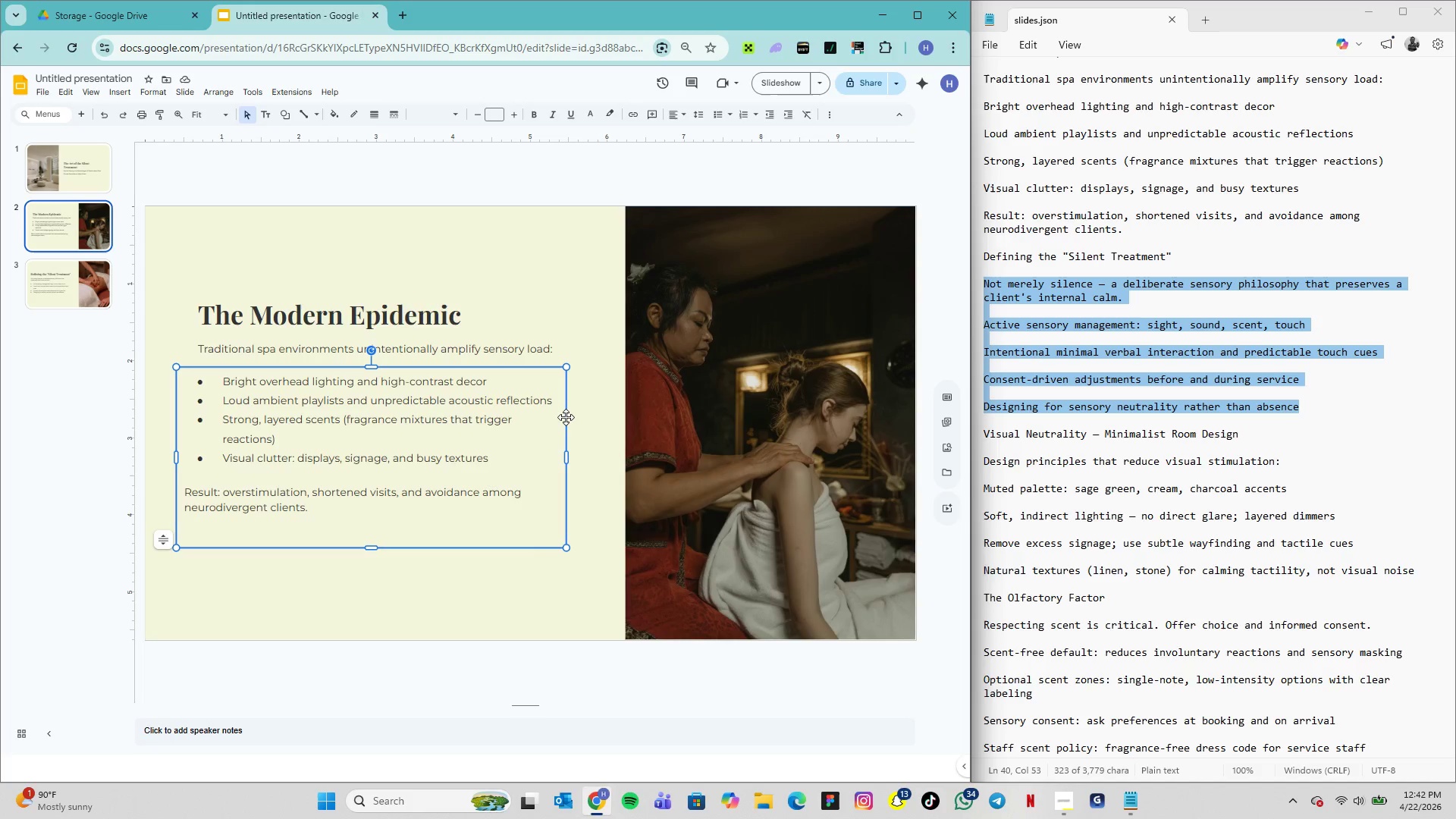 
wait(135.42)
 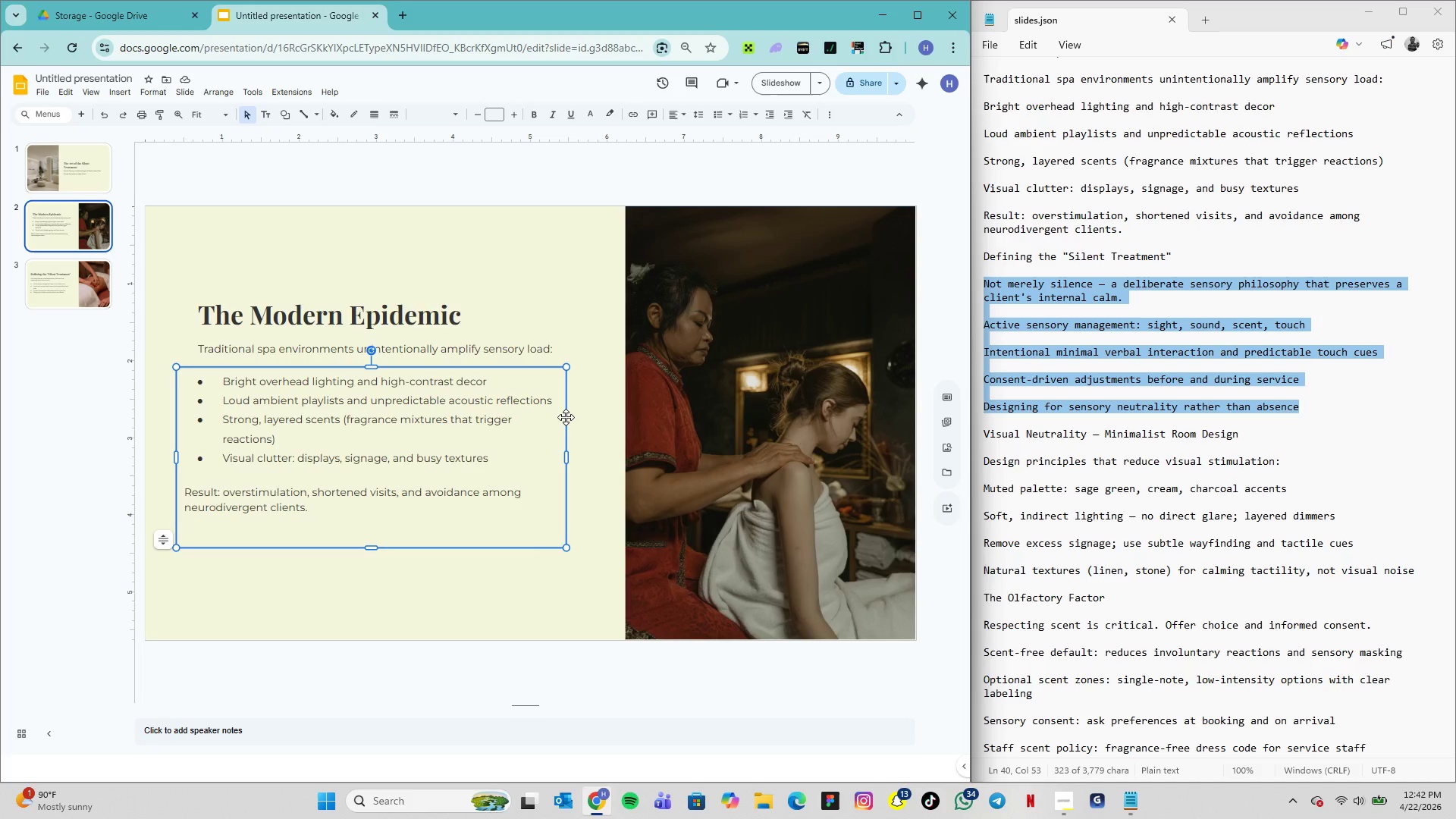 
left_click_drag(start_coordinate=[320, 512], to_coordinate=[184, 497])
 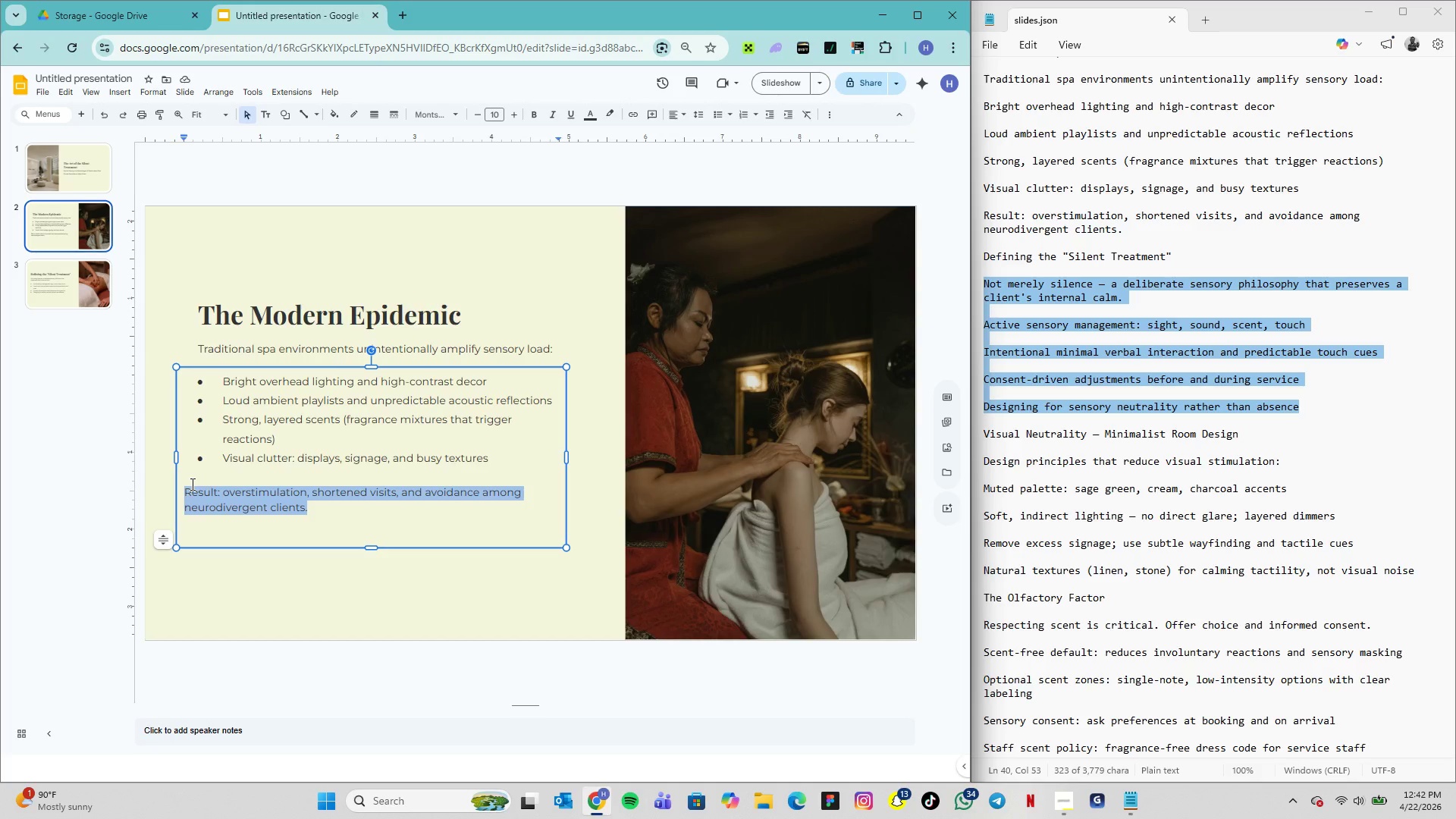 
key(Control+X)
 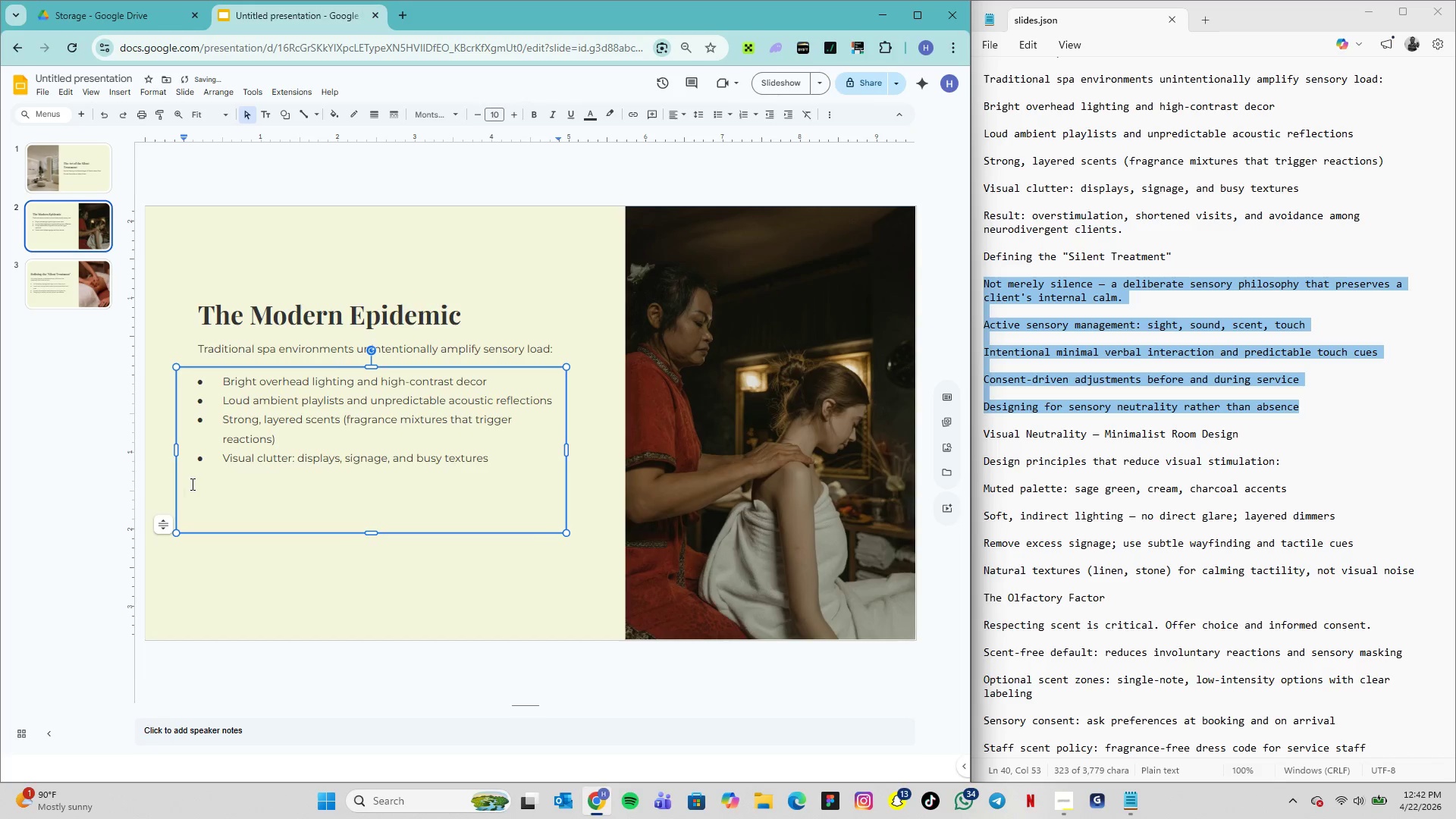 
key(Backspace)
 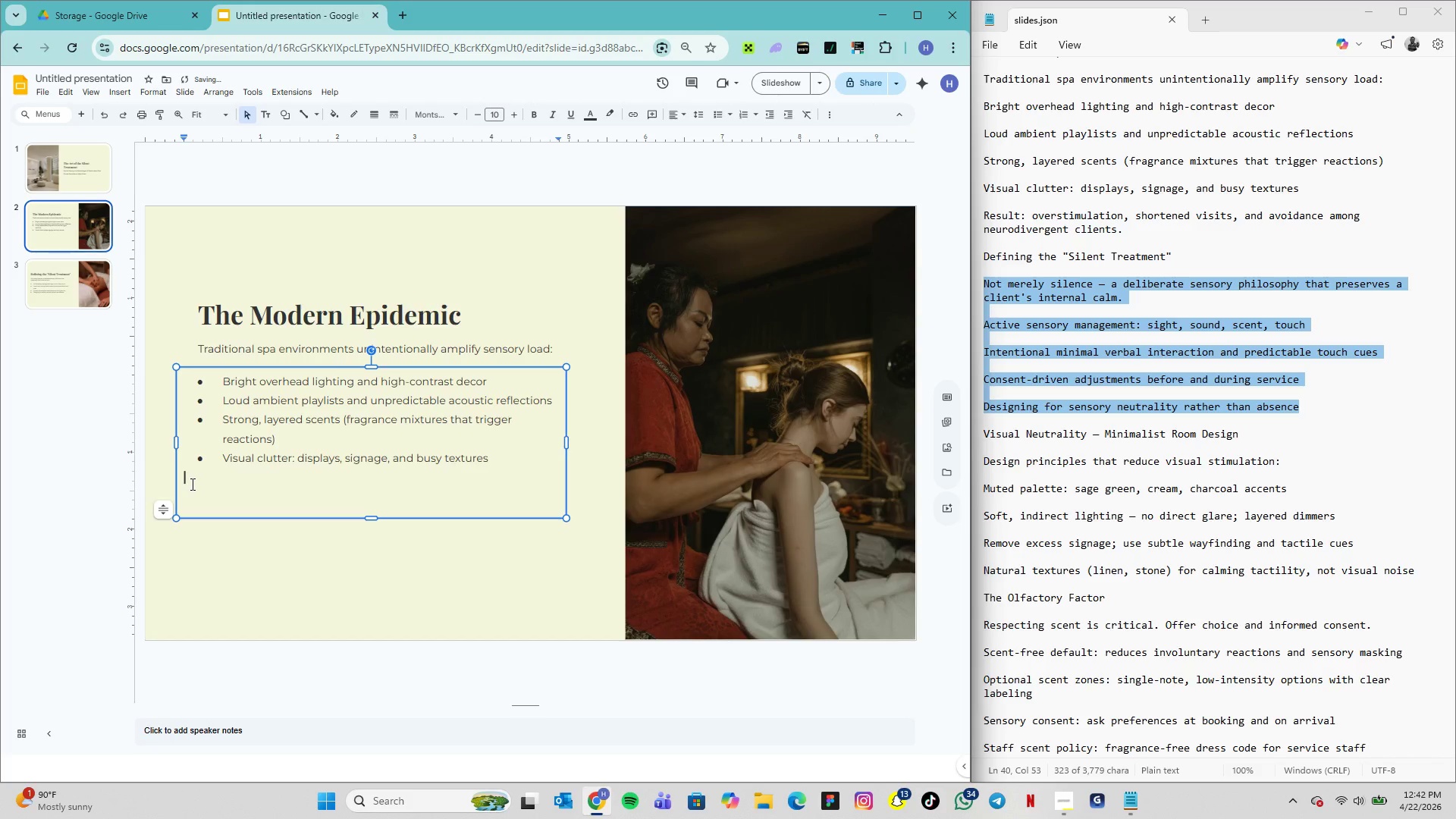 
key(Backspace)
 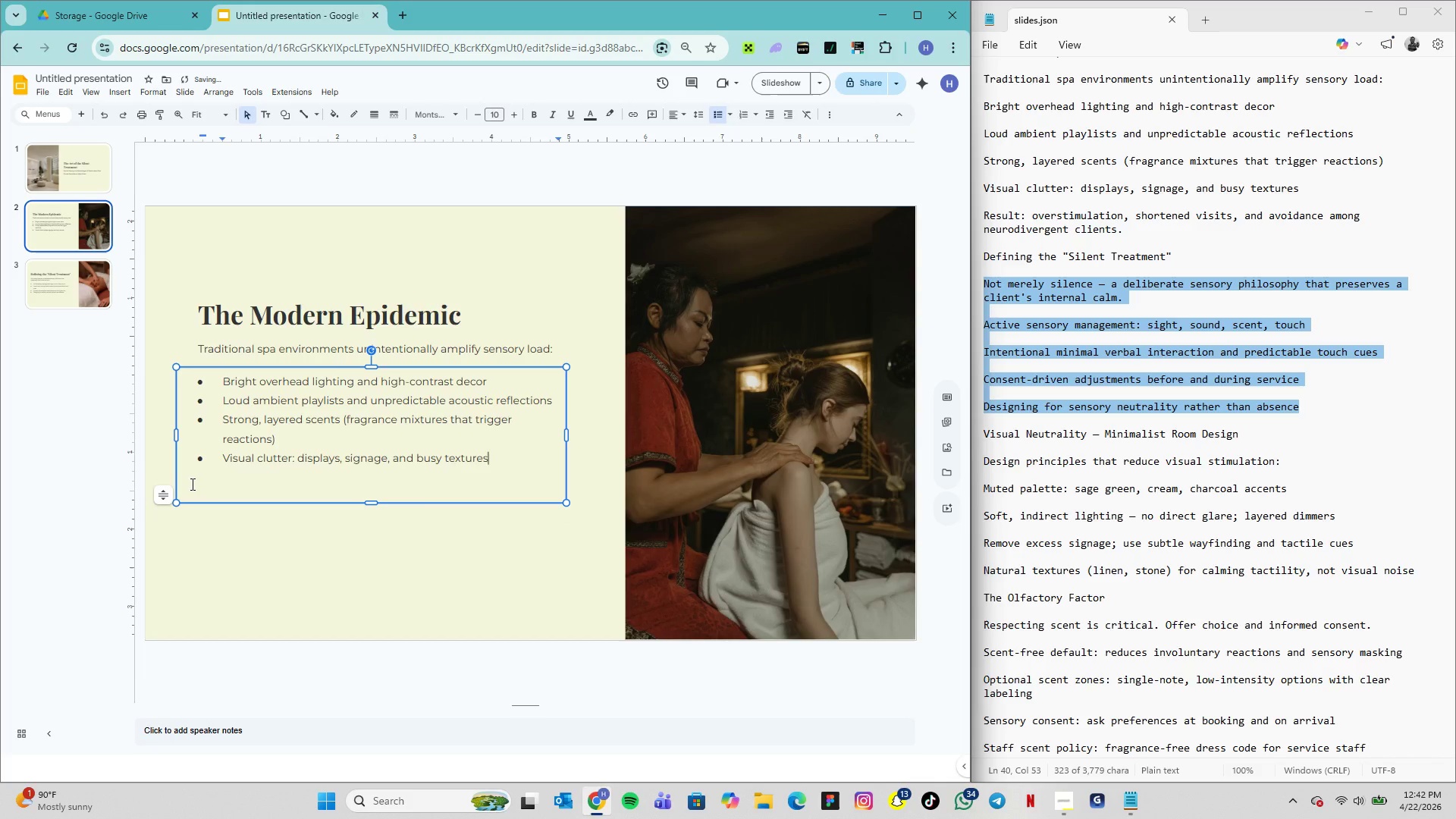 
key(ArrowDown)
 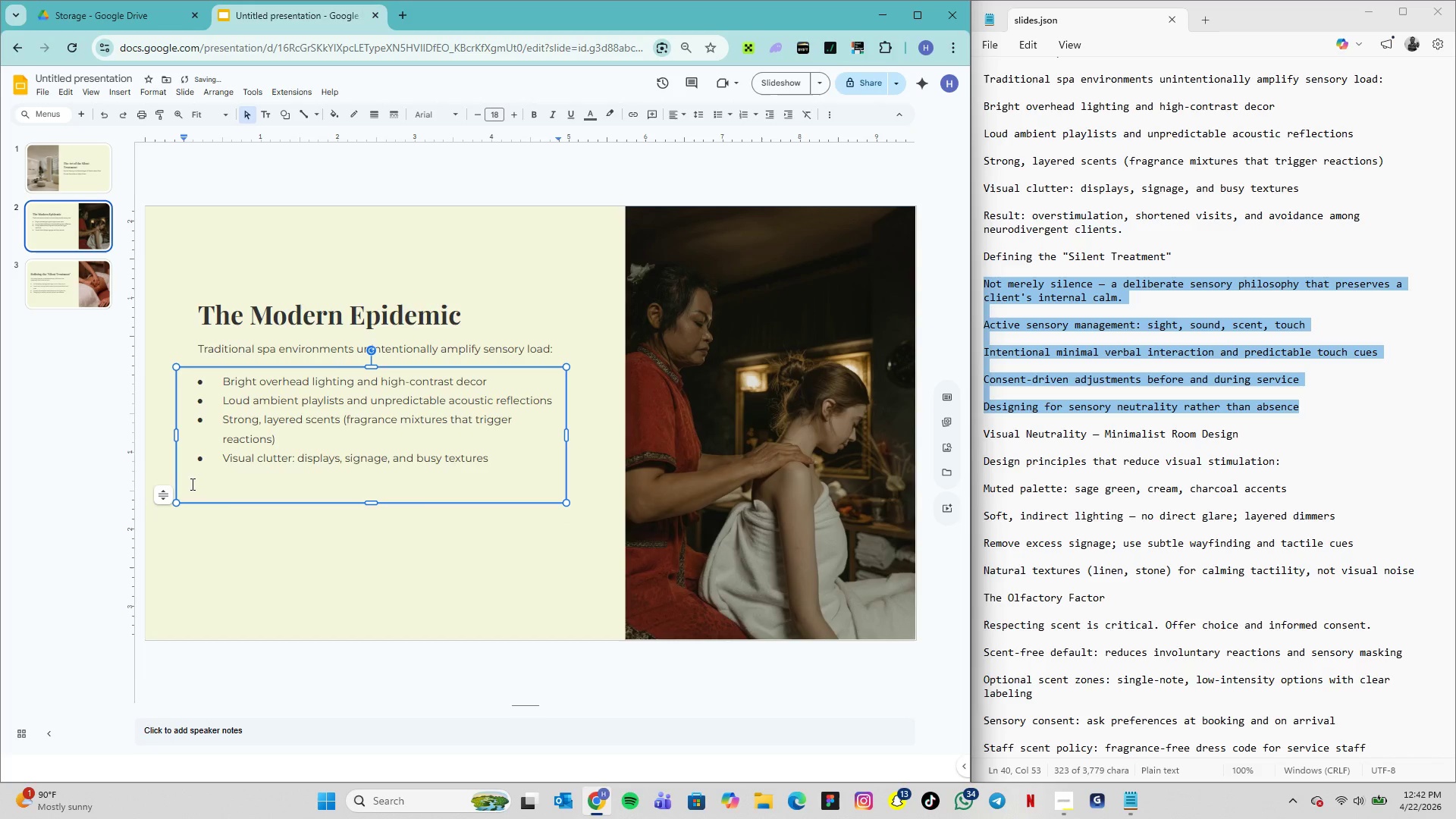 
key(Backspace)
 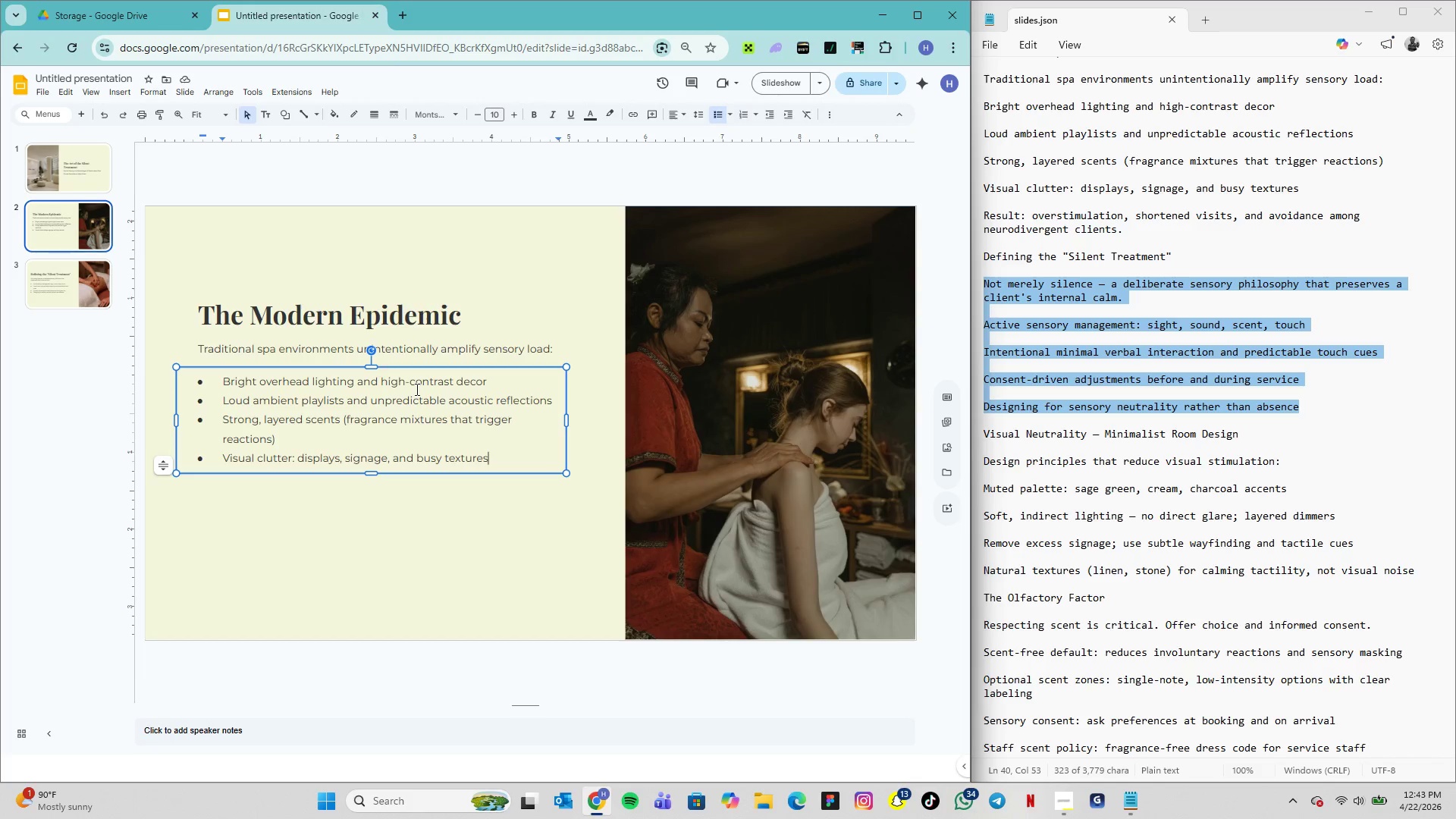 
wait(49.14)
 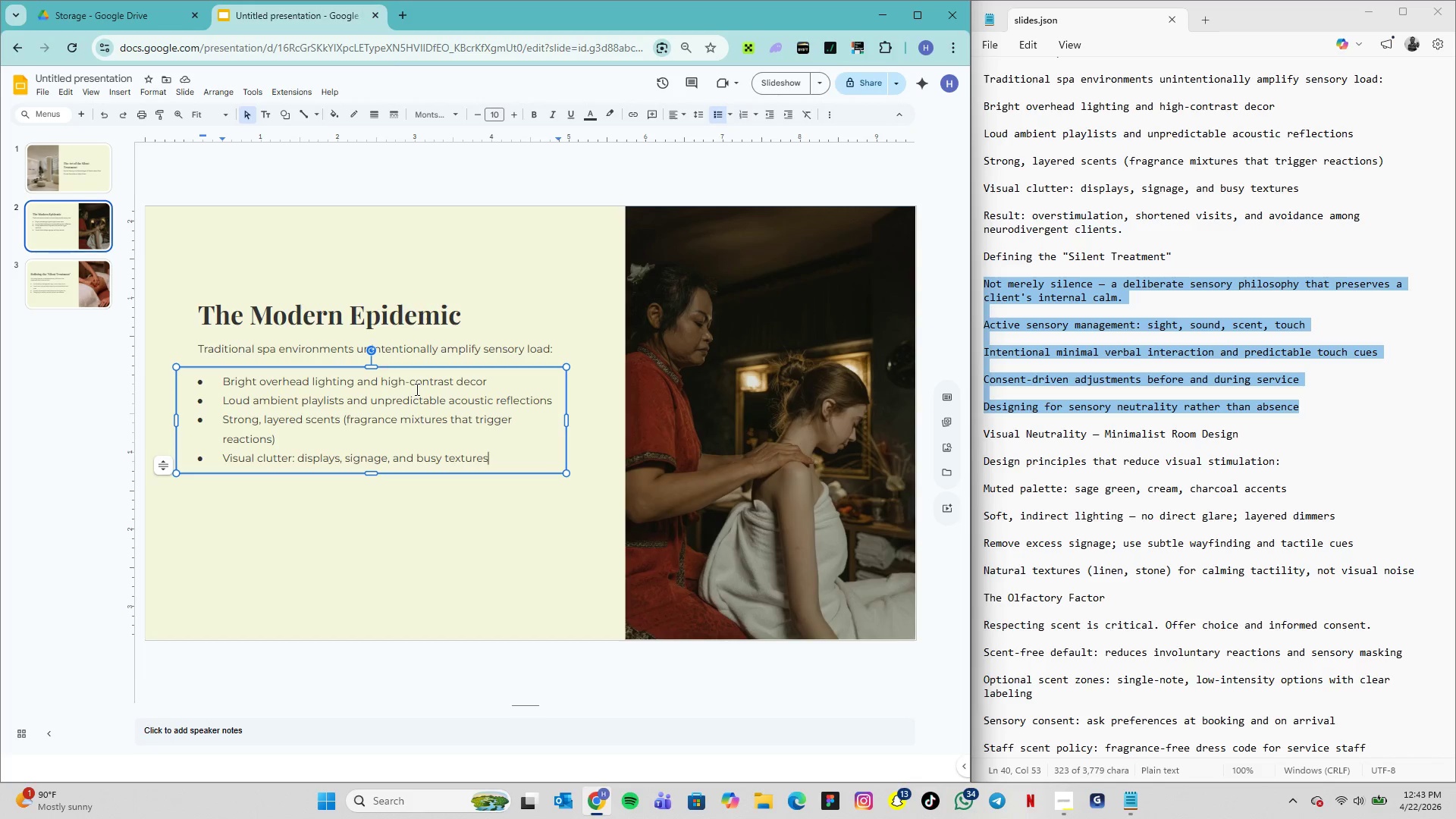 
left_click_drag(start_coordinate=[221, 378], to_coordinate=[510, 463])
 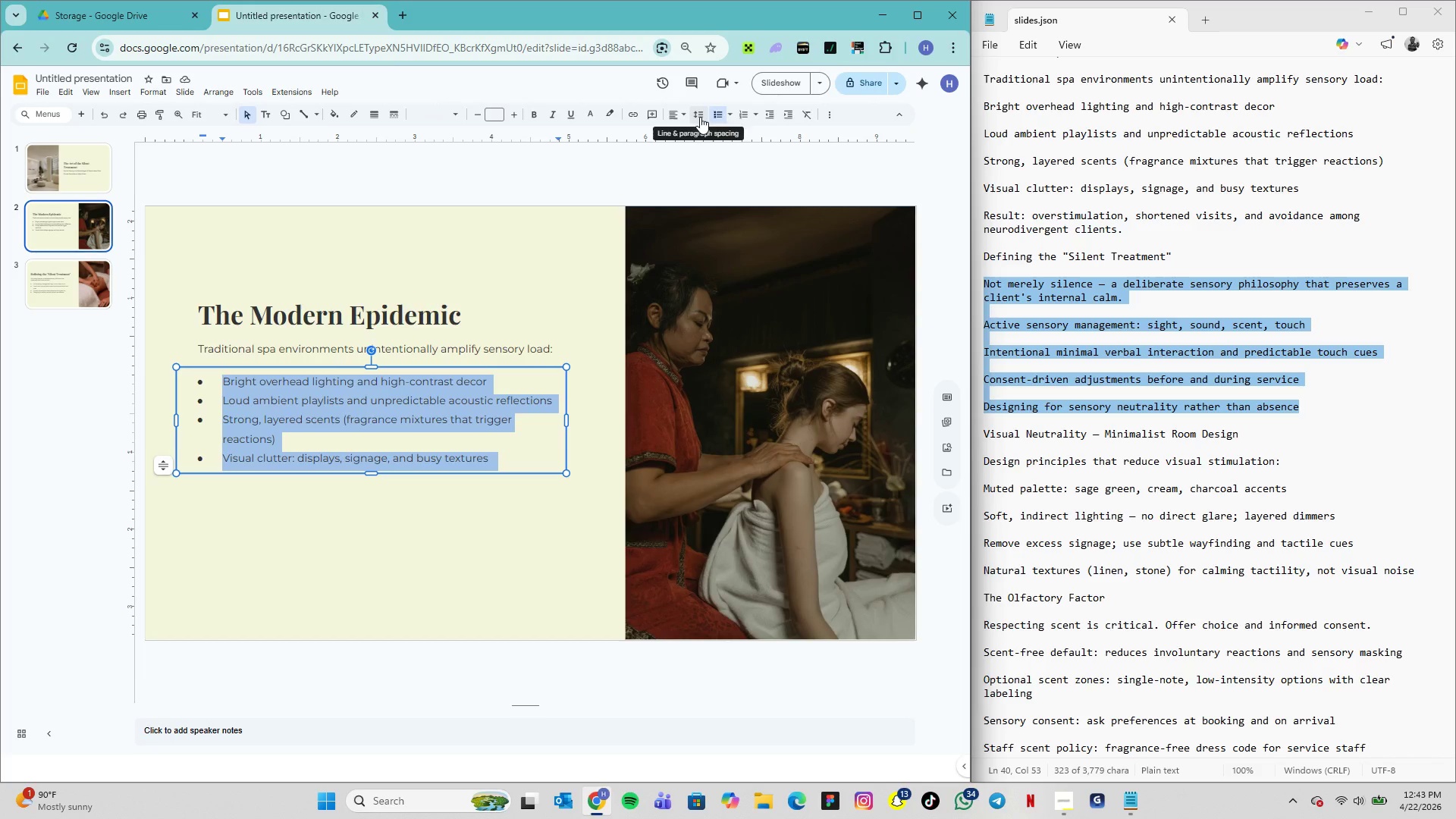 
left_click([700, 117])
 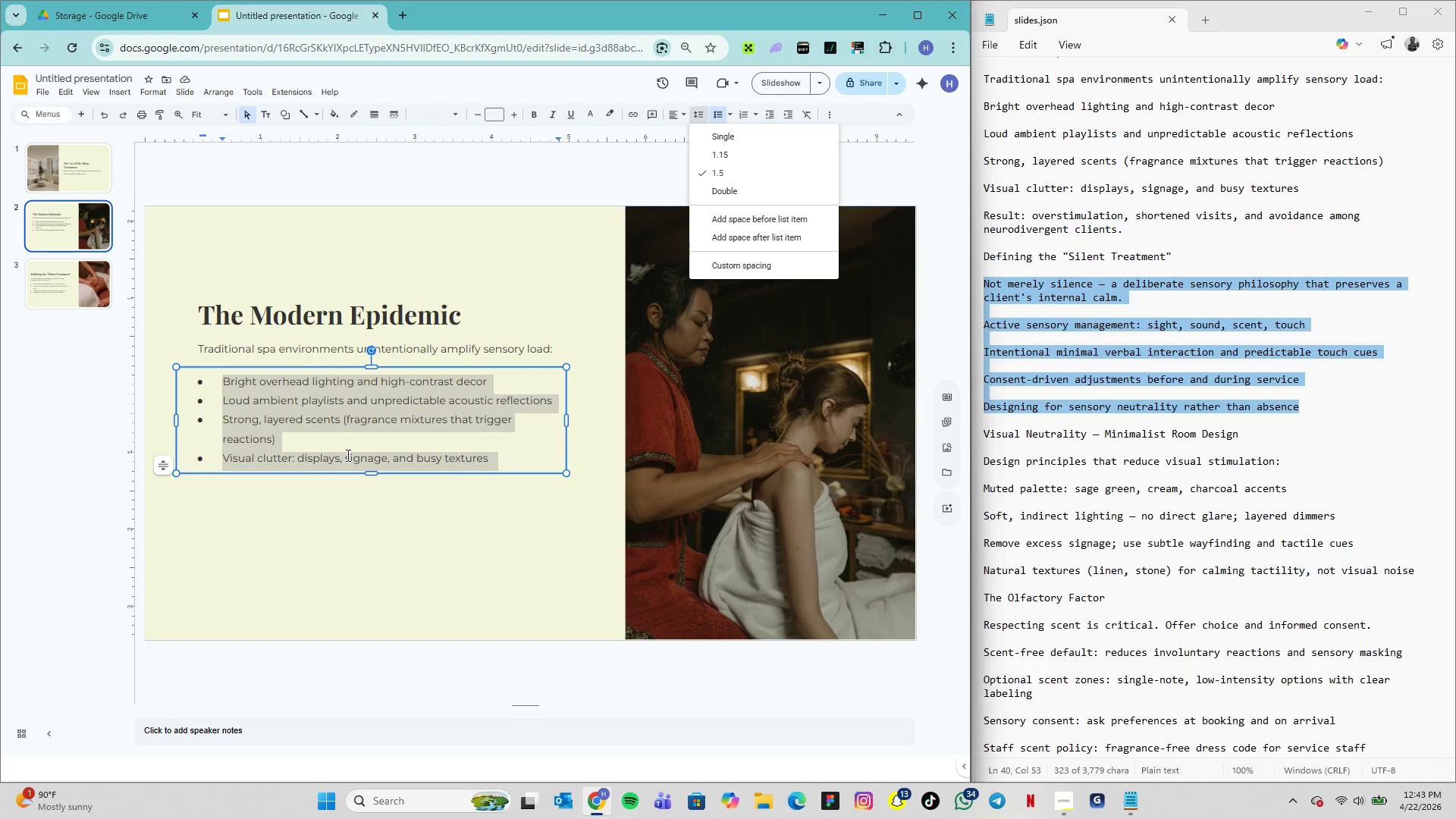 
left_click([345, 438])
 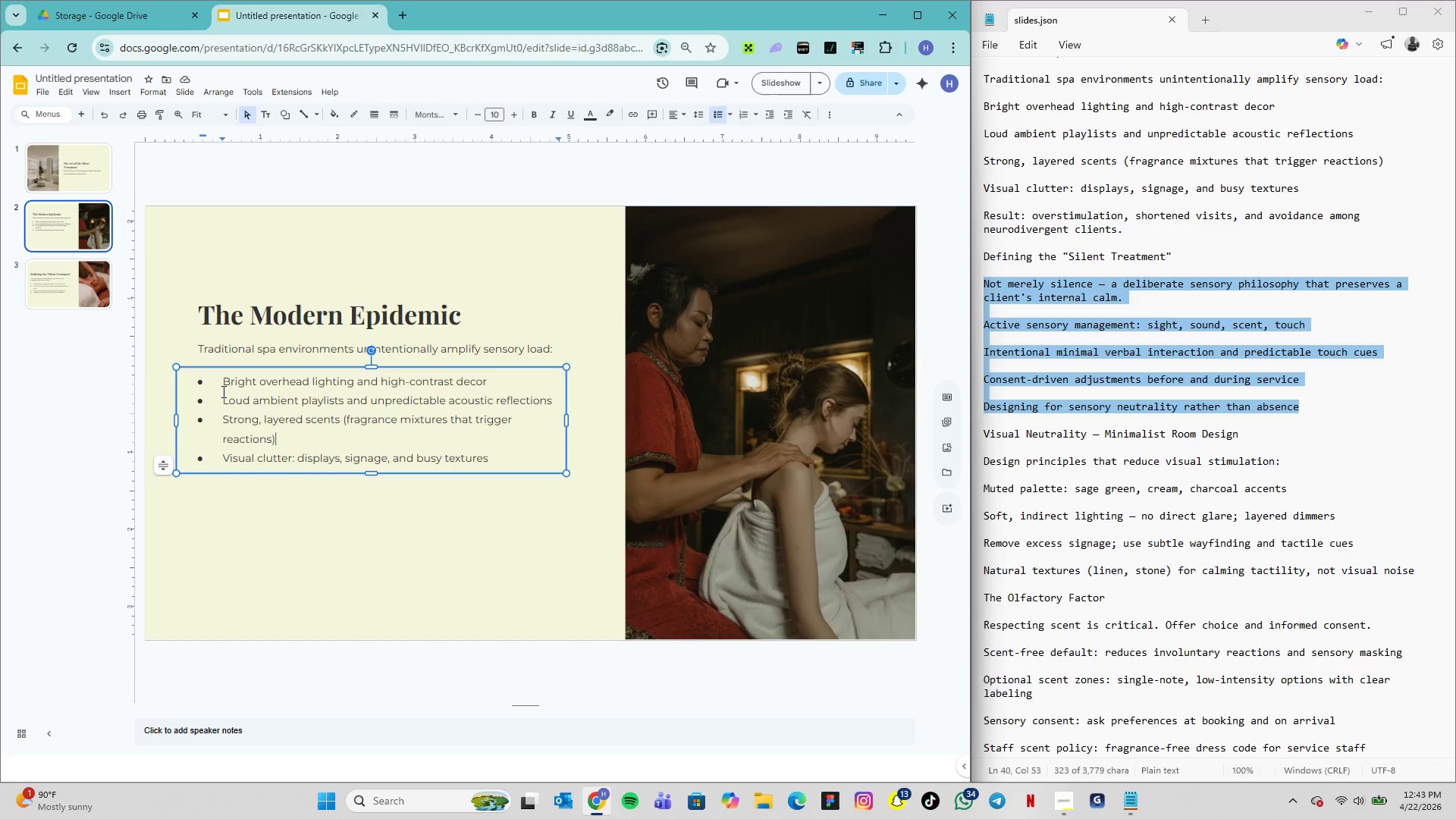 
left_click([222, 391])
 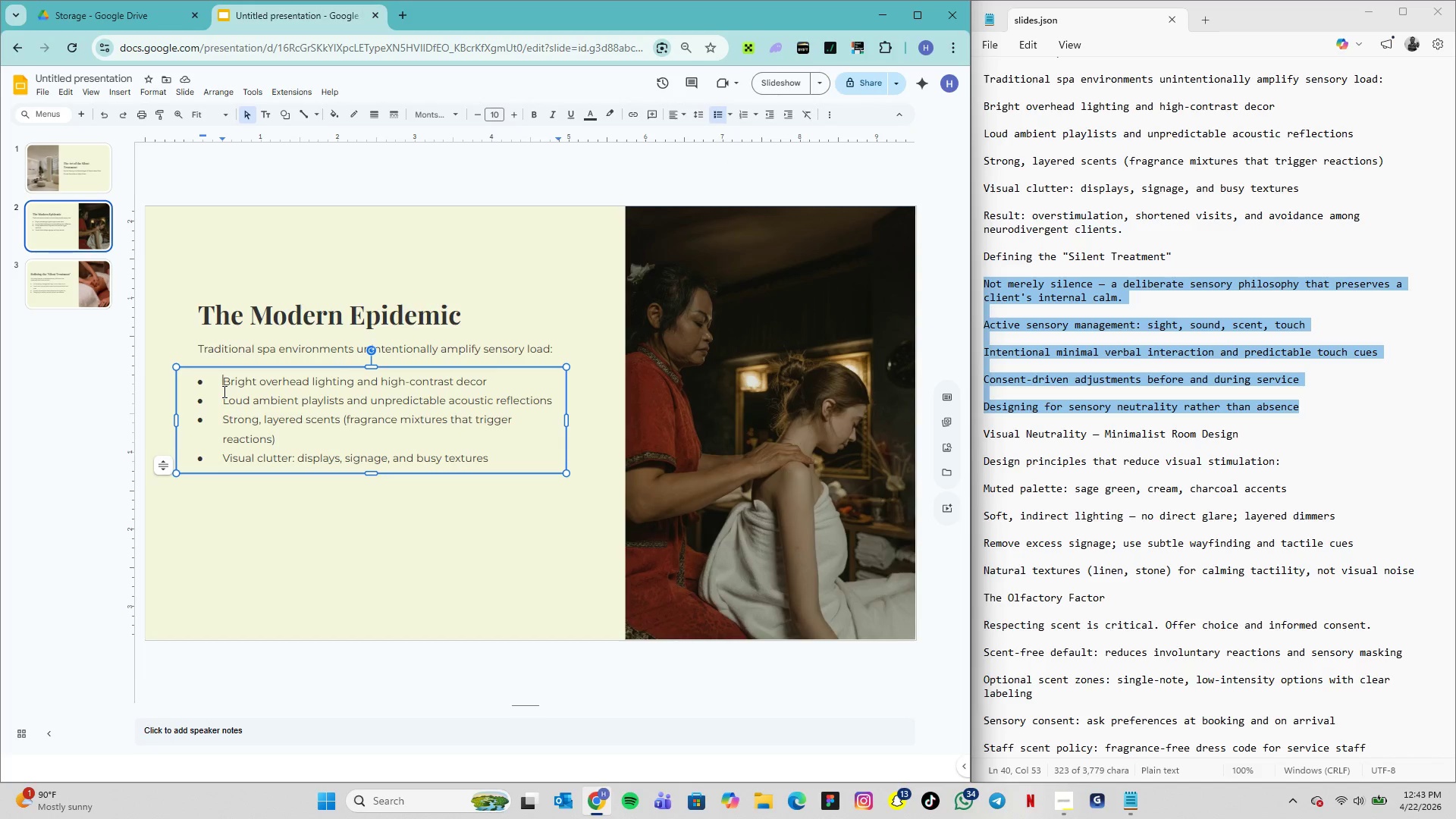 
left_click([225, 394])
 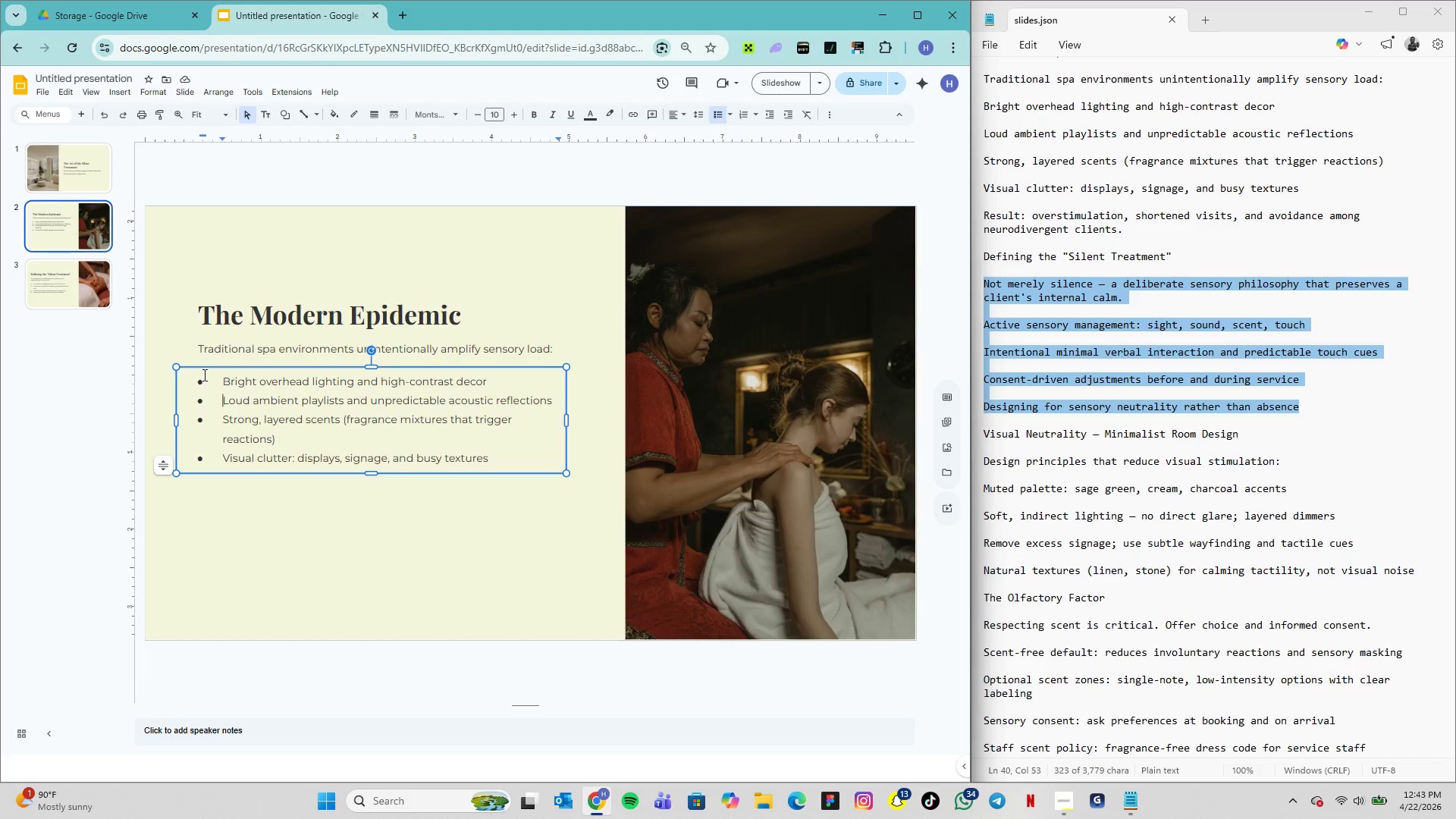 
left_click([355, 494])
 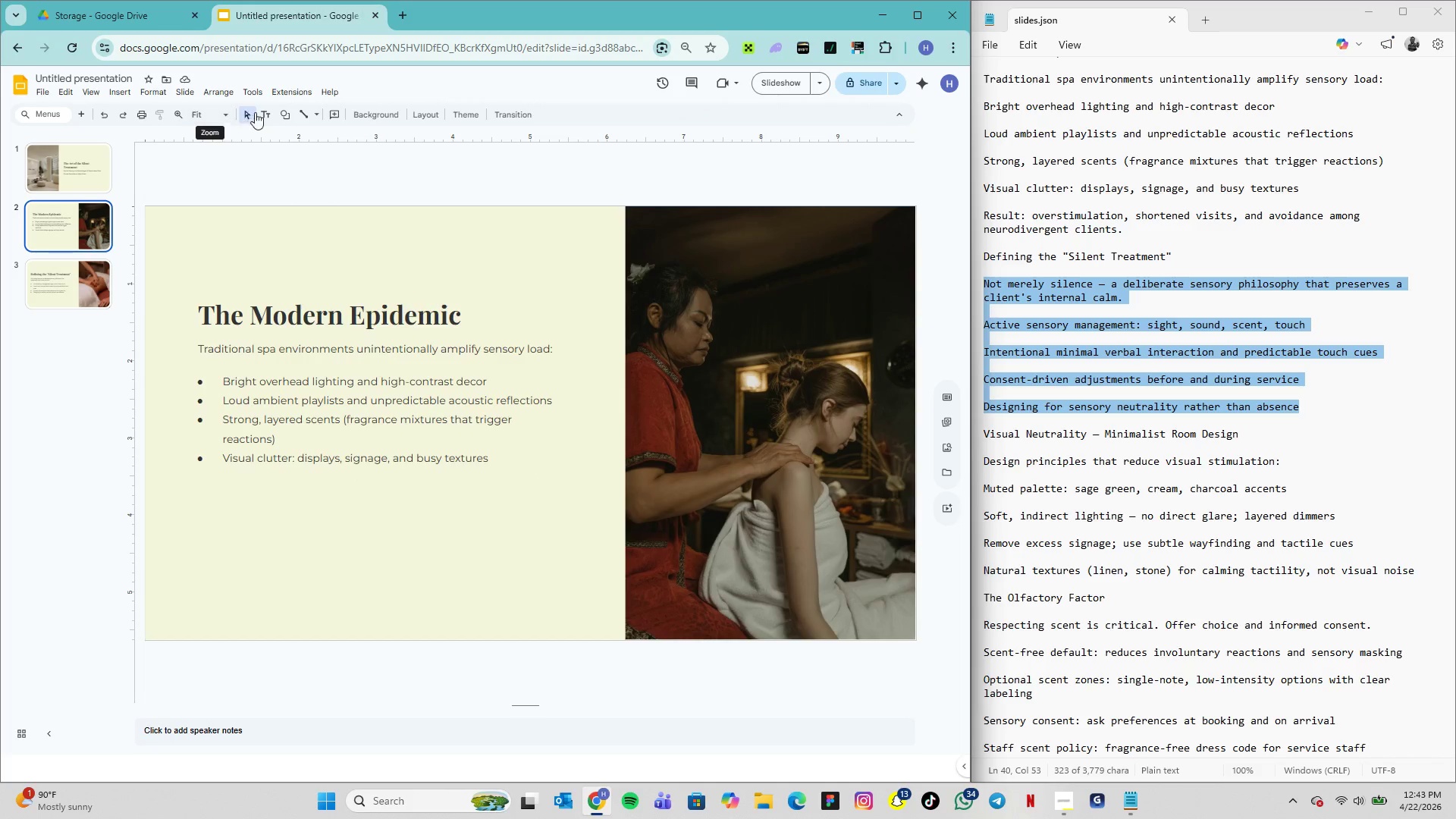 
left_click([261, 116])
 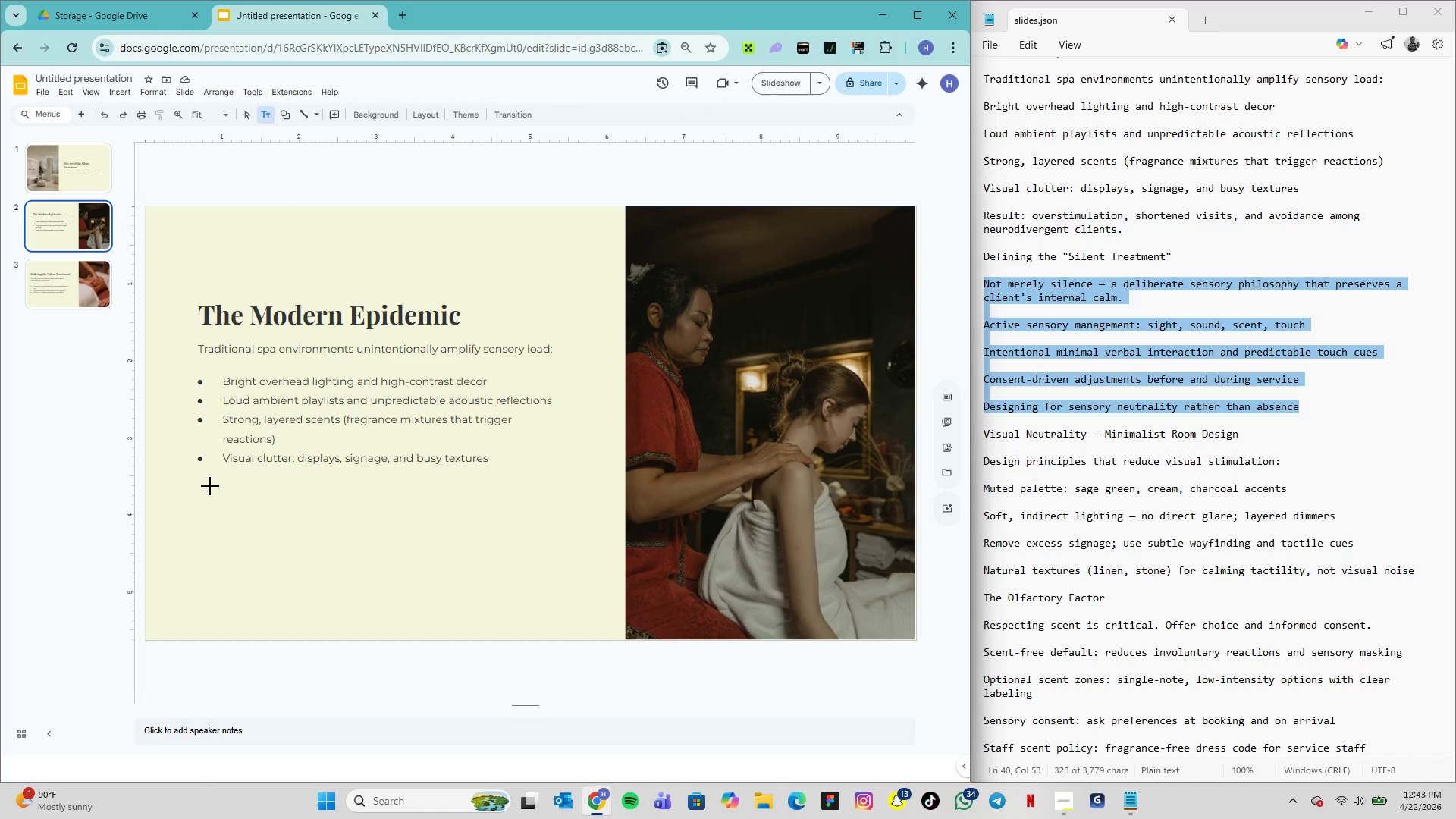 
left_click([207, 485])
 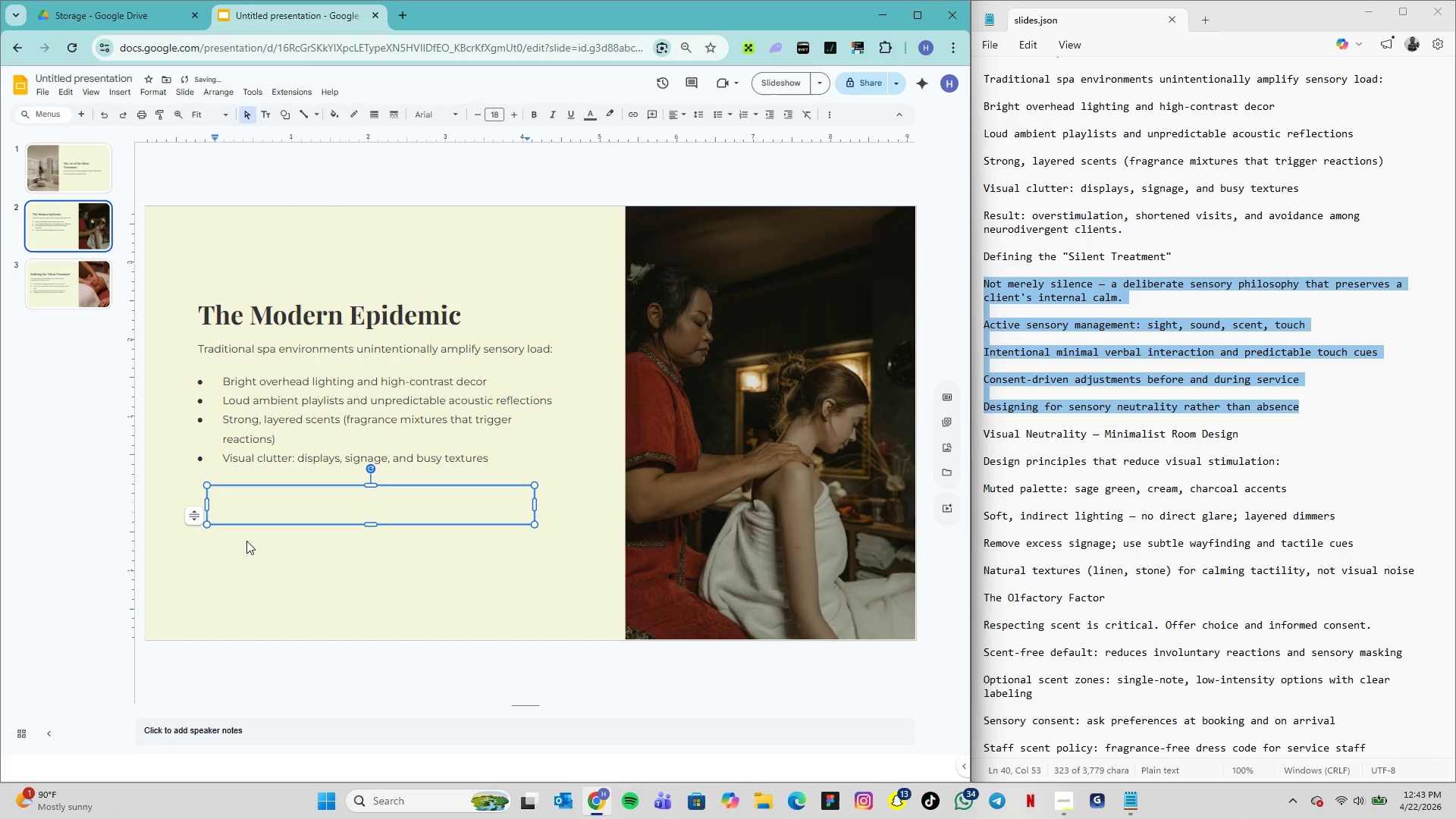 
key(Control+V)
 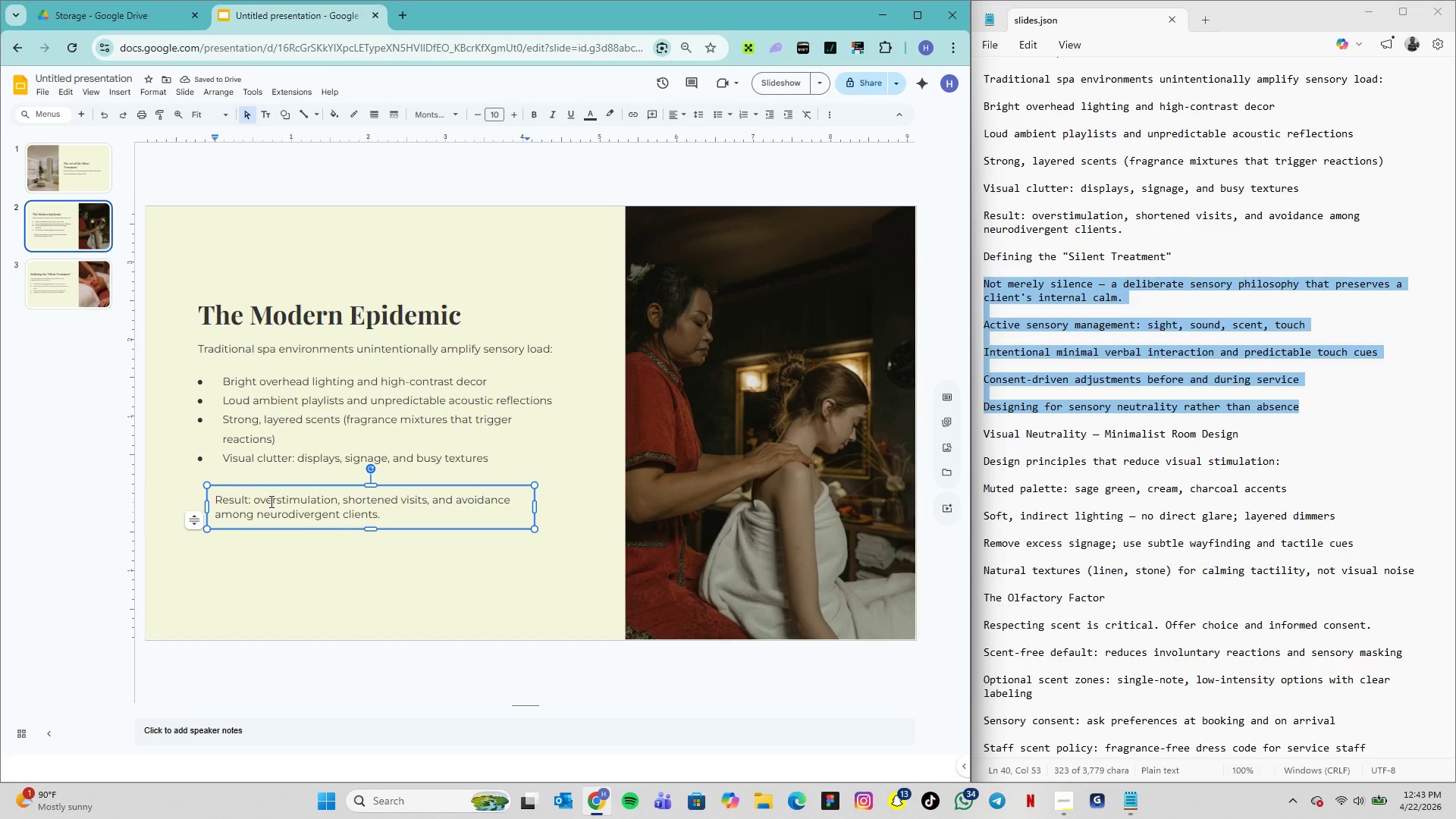 
left_click_drag(start_coordinate=[265, 485], to_coordinate=[249, 487])
 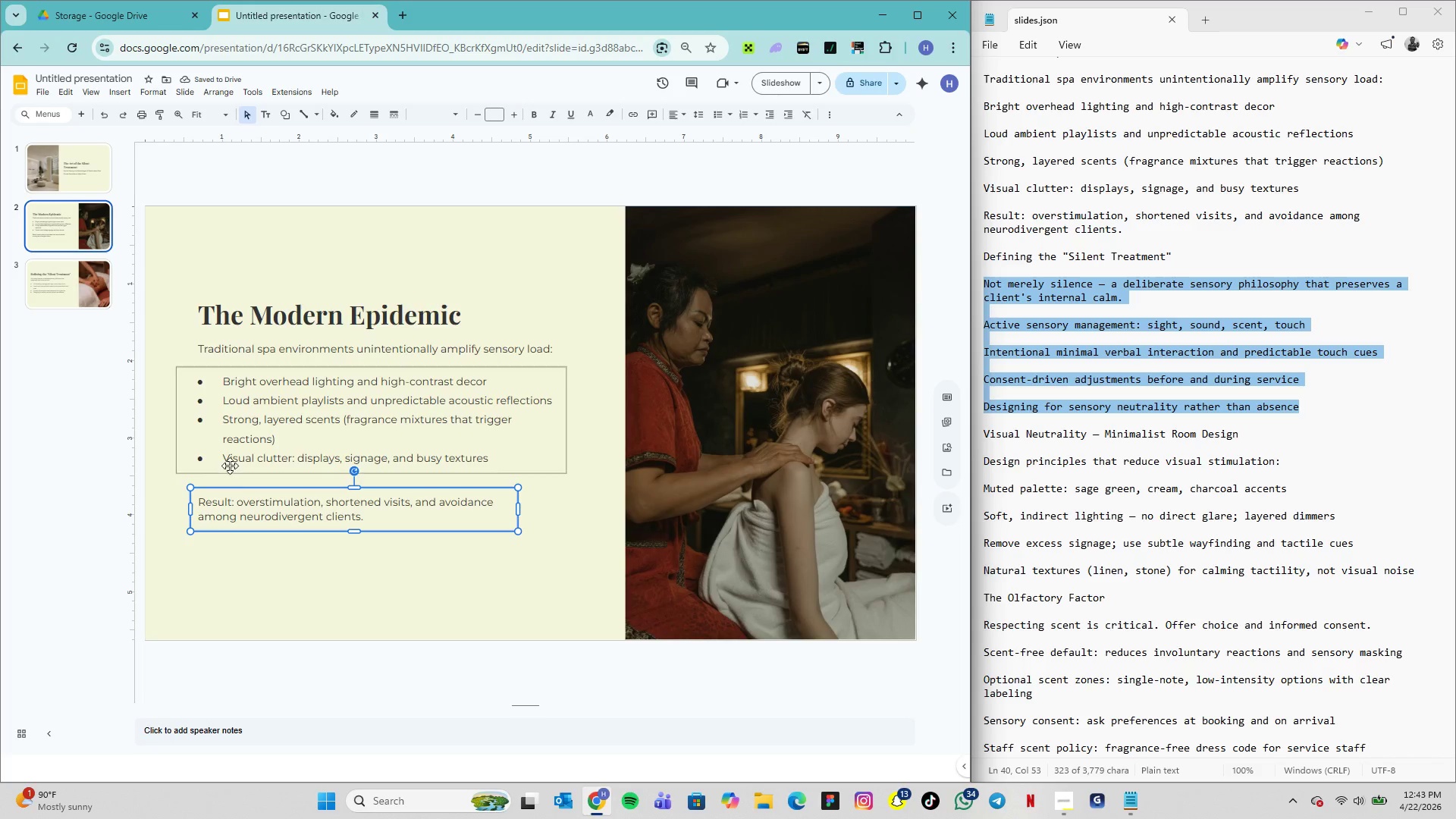 
wait(9.25)
 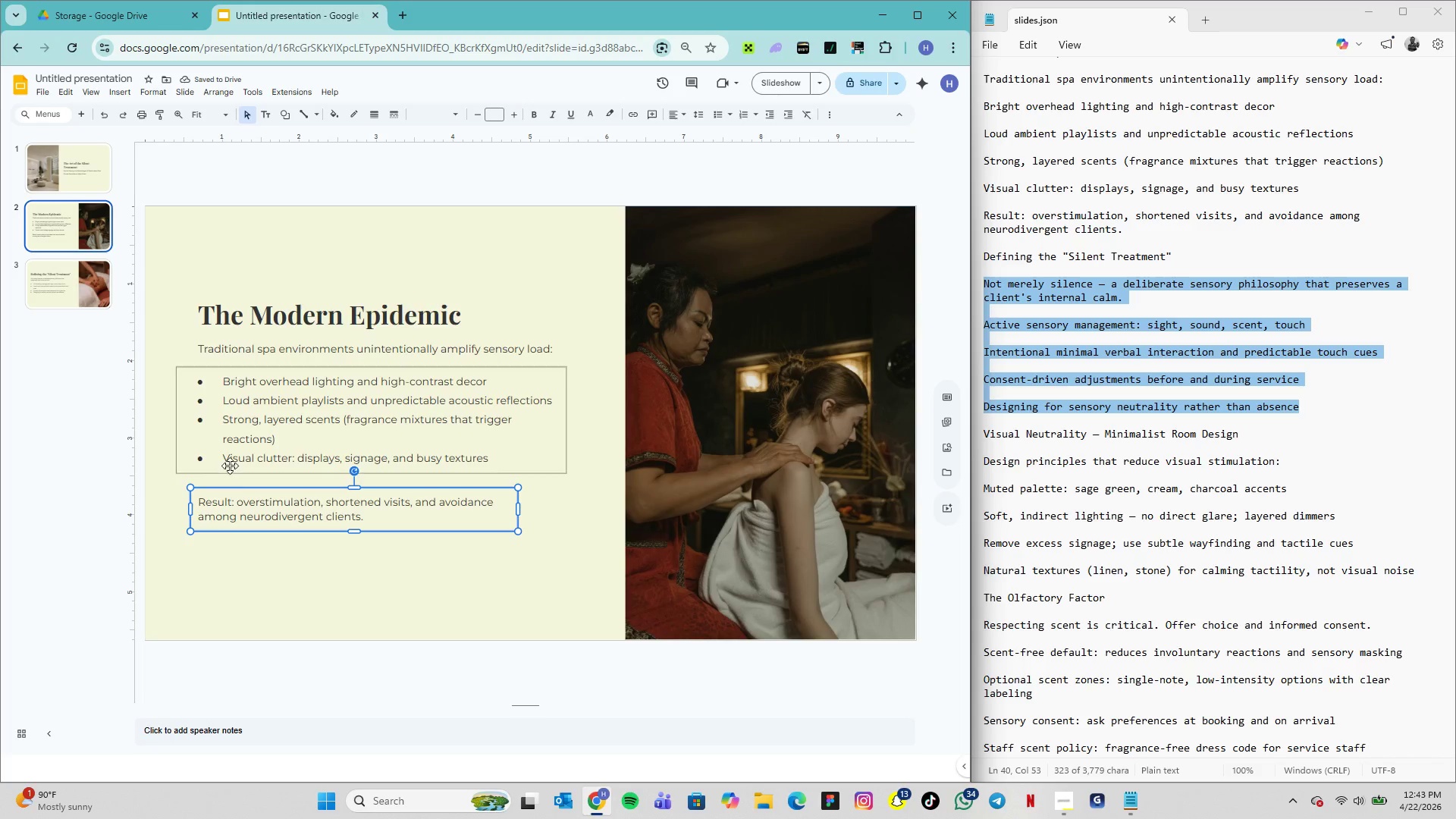 
left_click([270, 466])
 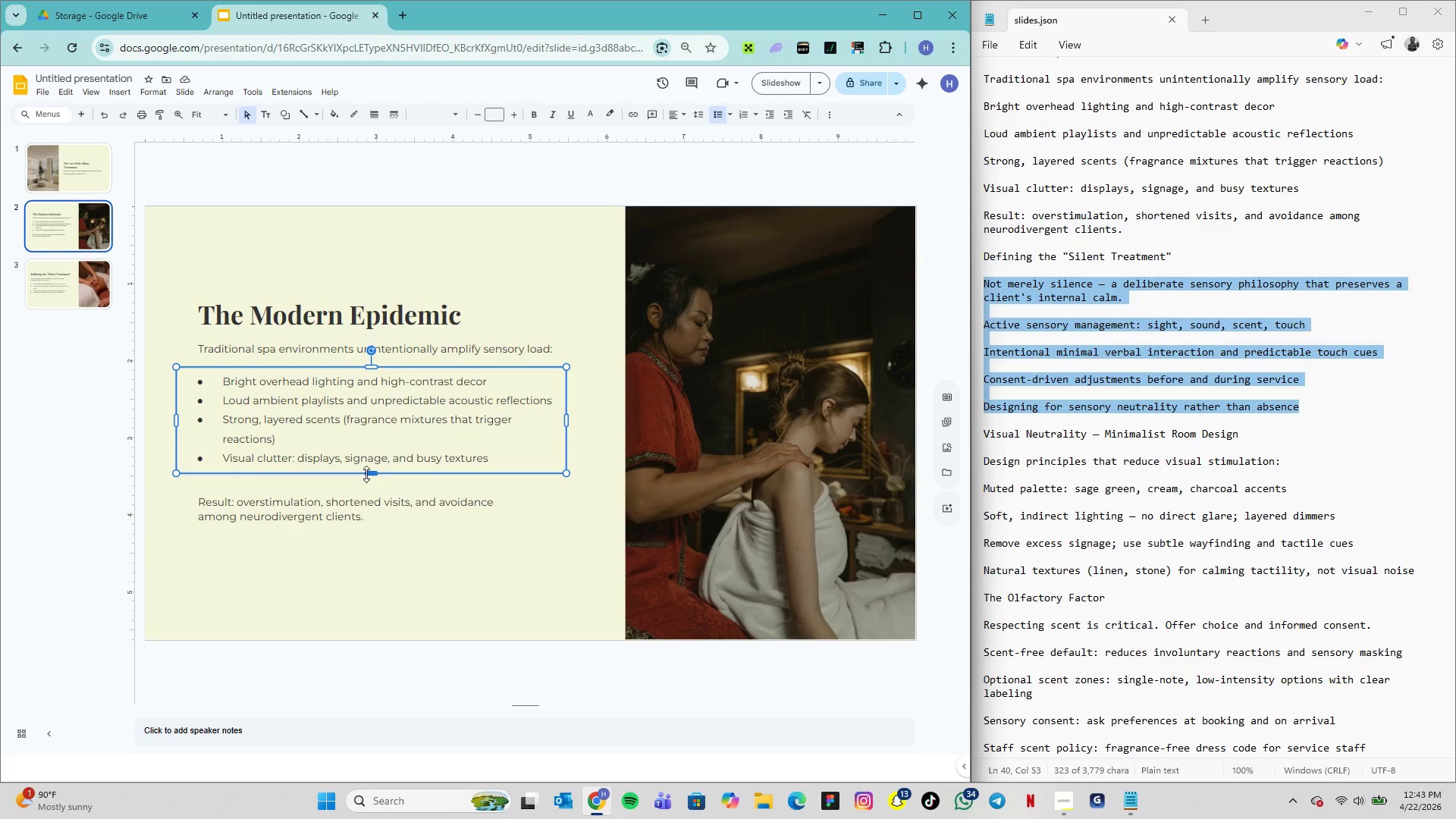 
left_click_drag(start_coordinate=[368, 474], to_coordinate=[371, 479])
 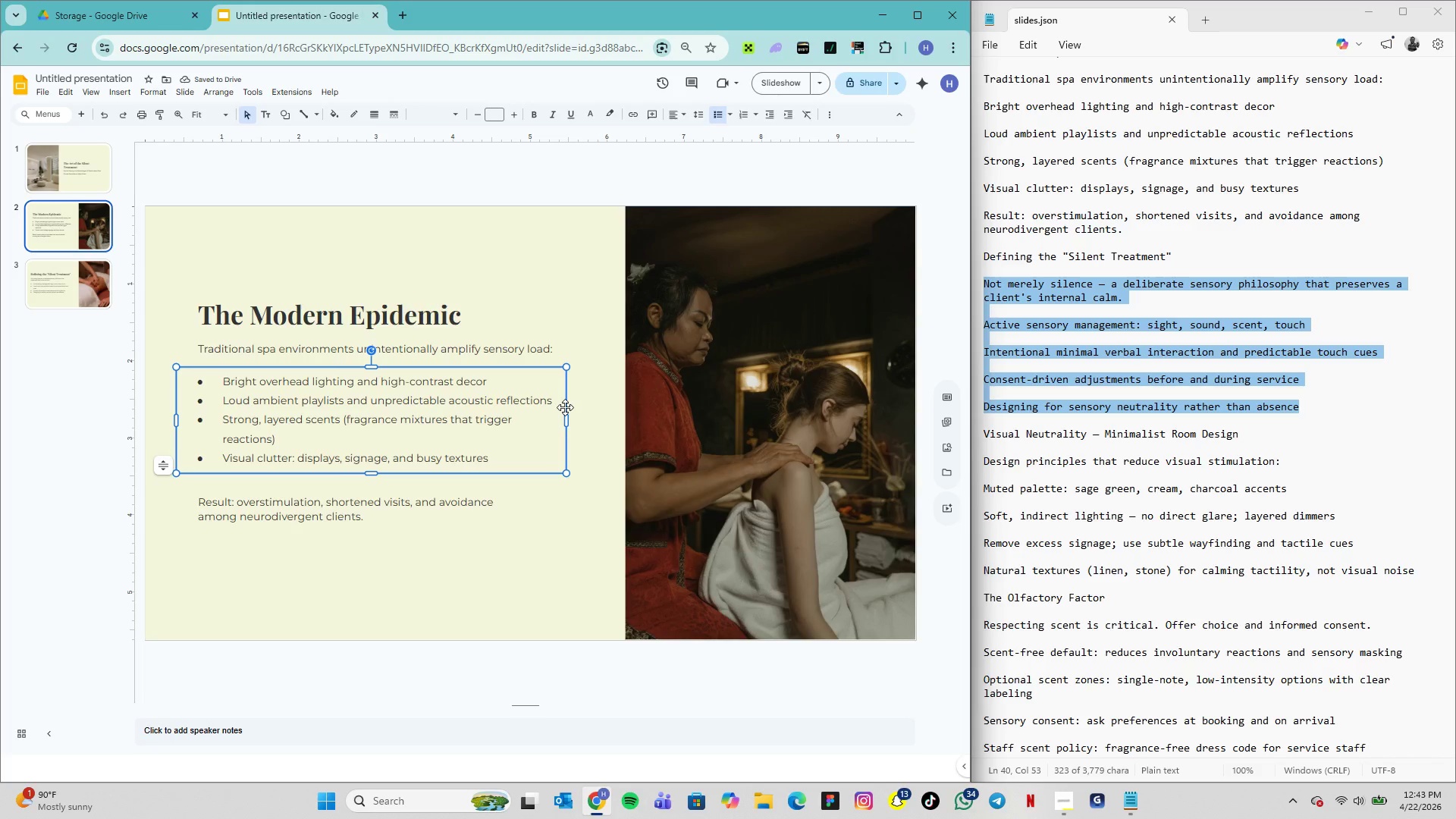 
wait(5.58)
 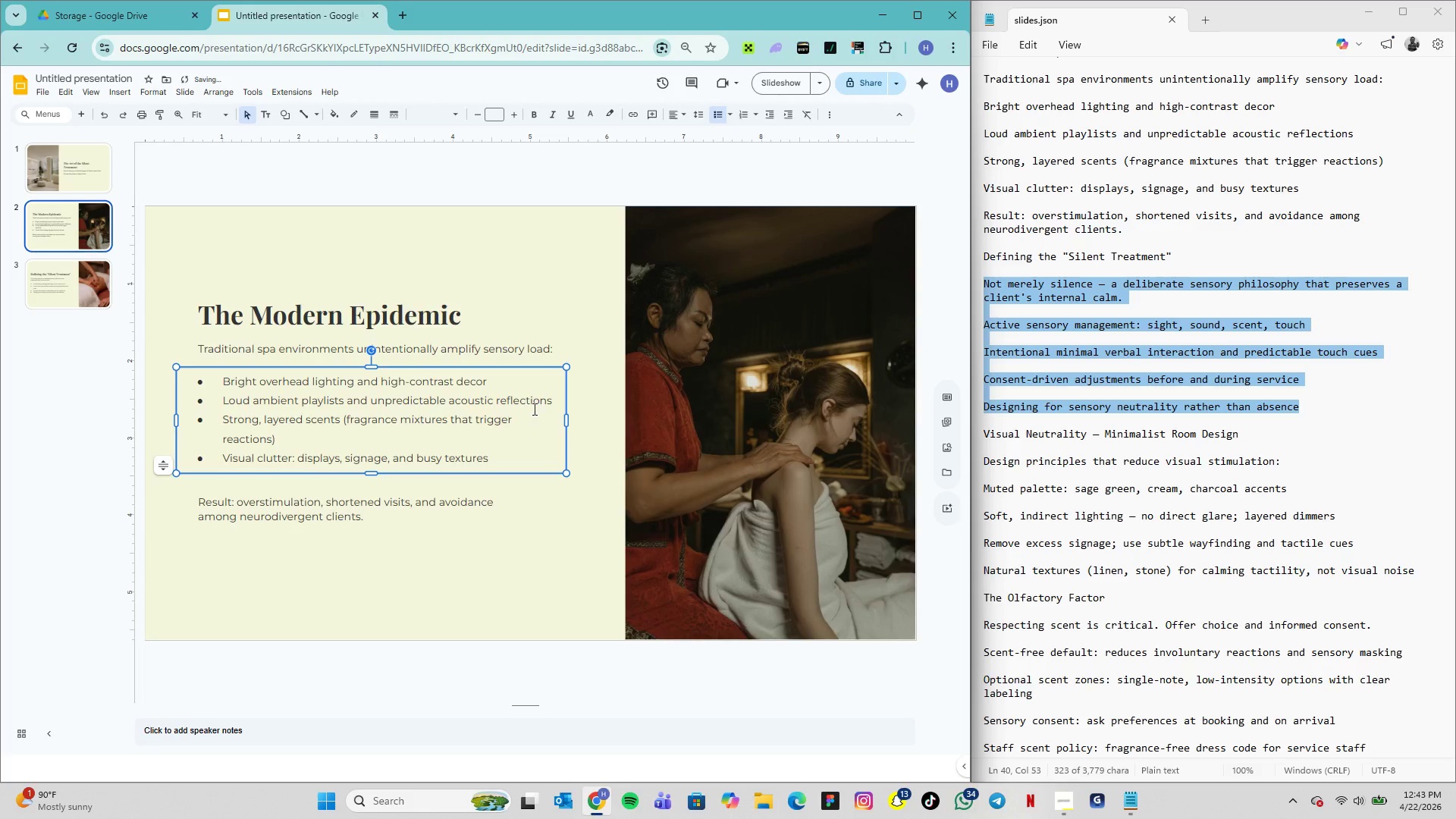 
double_click([391, 417])
 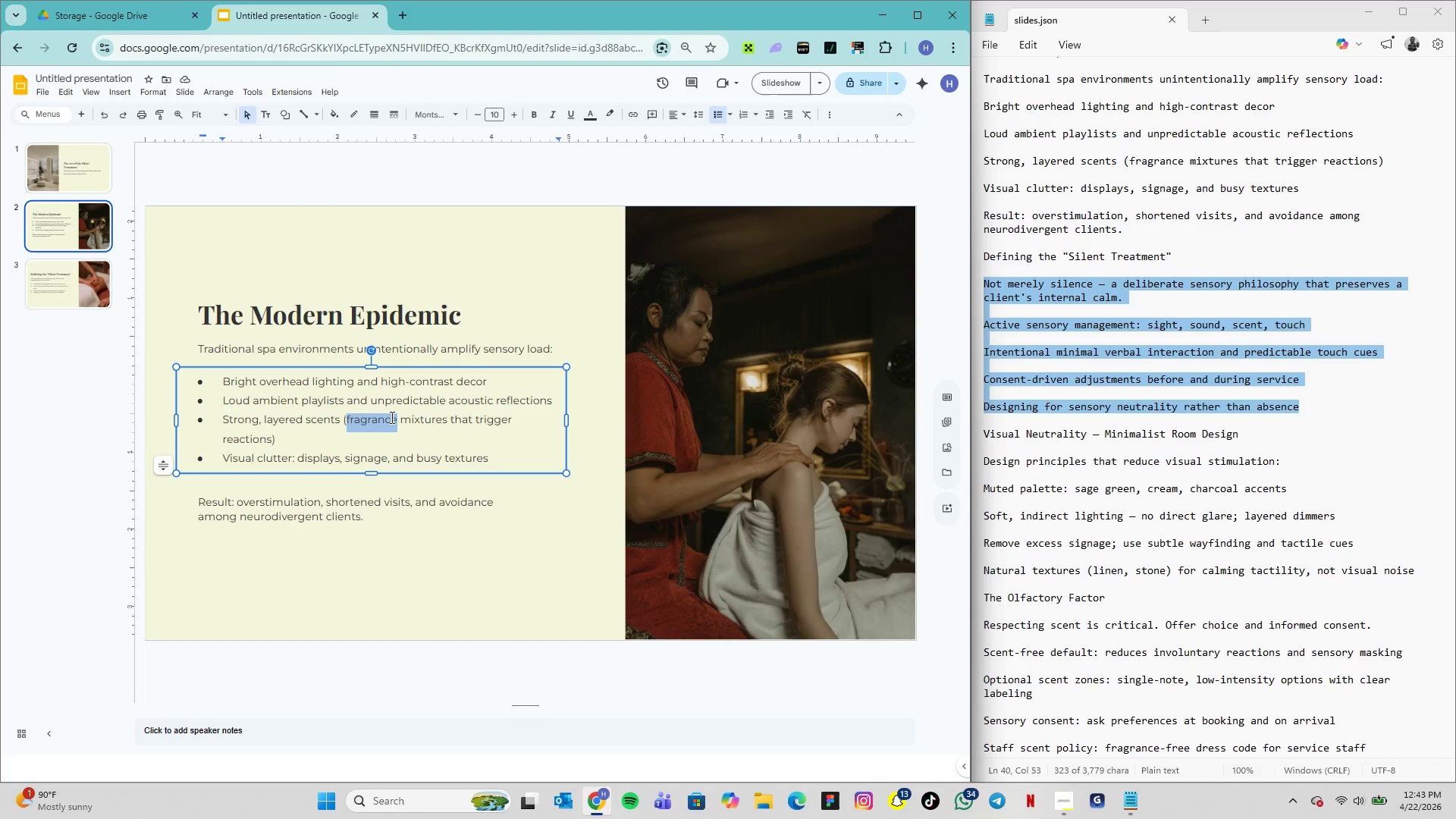 
triple_click([391, 417])
 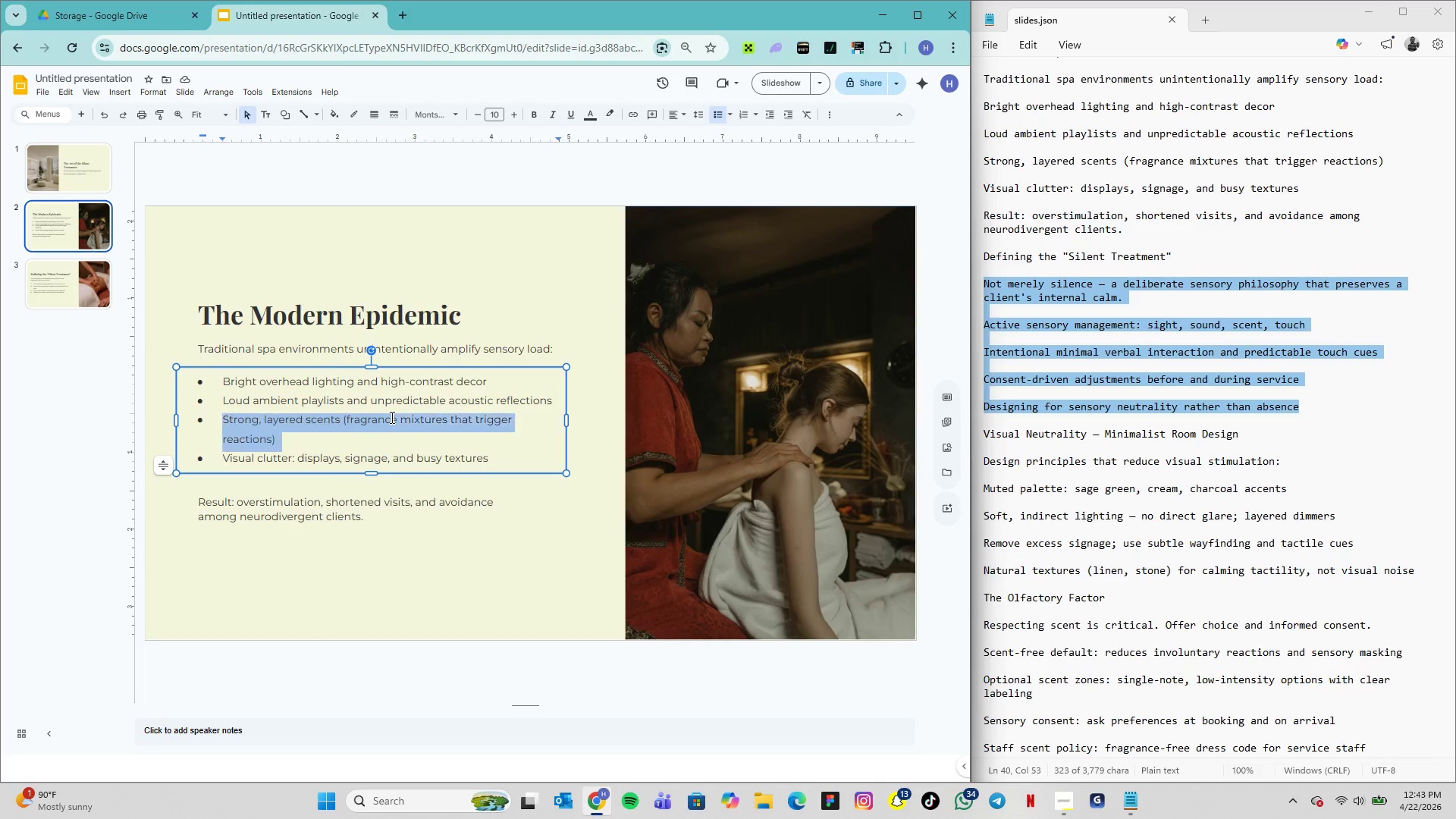 
triple_click([391, 417])
 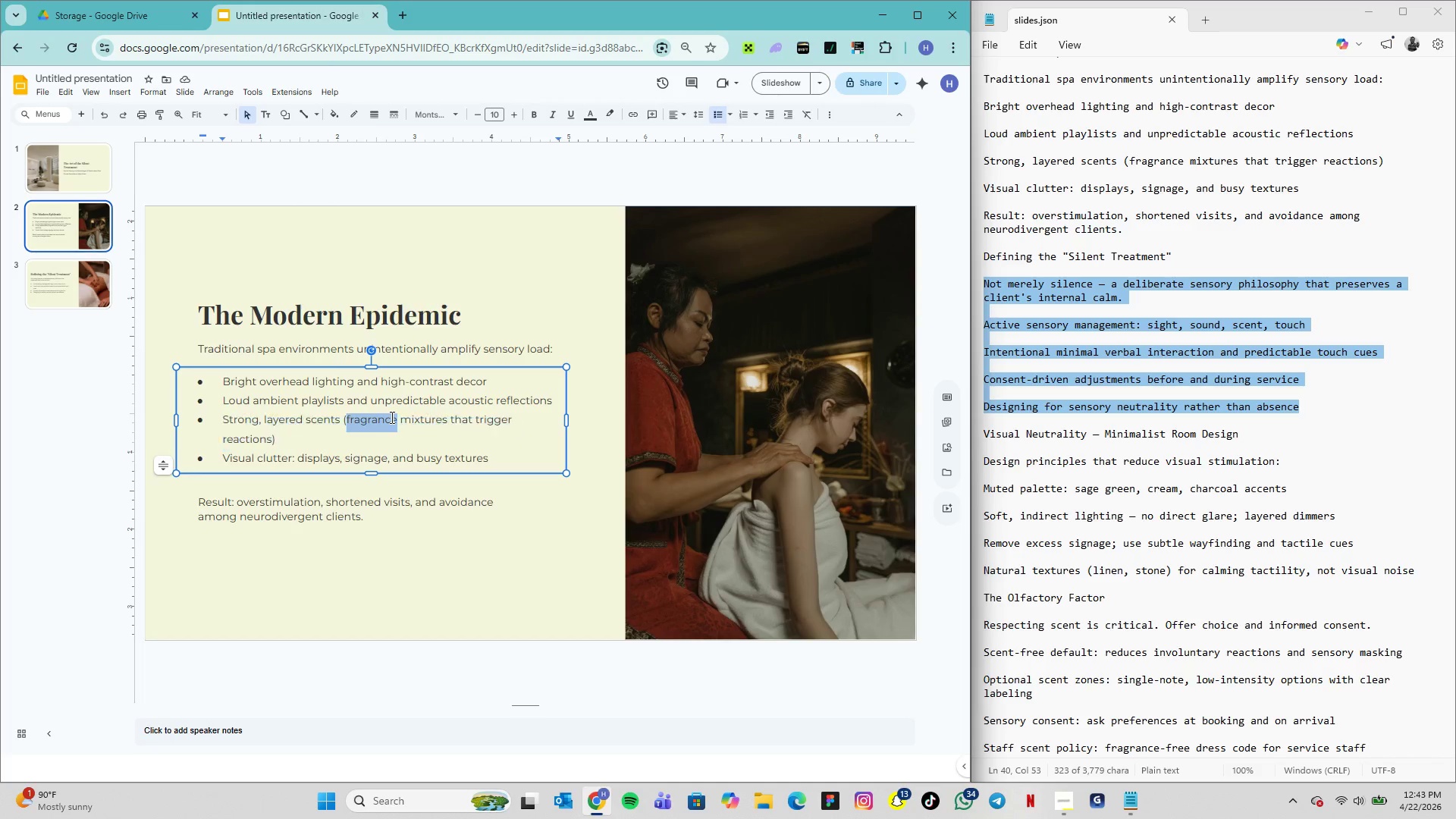 
triple_click([391, 417])
 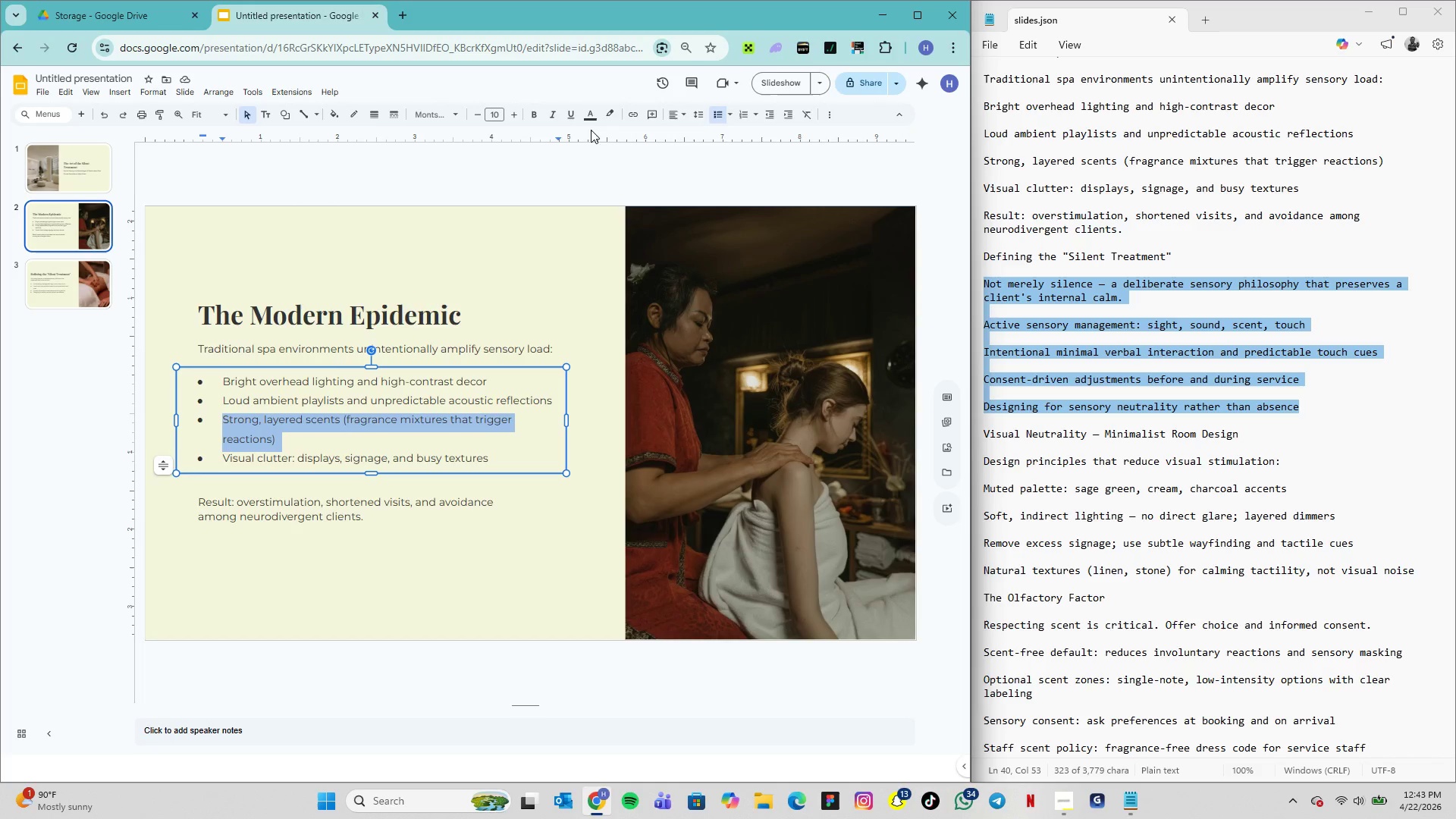 
left_click([590, 118])
 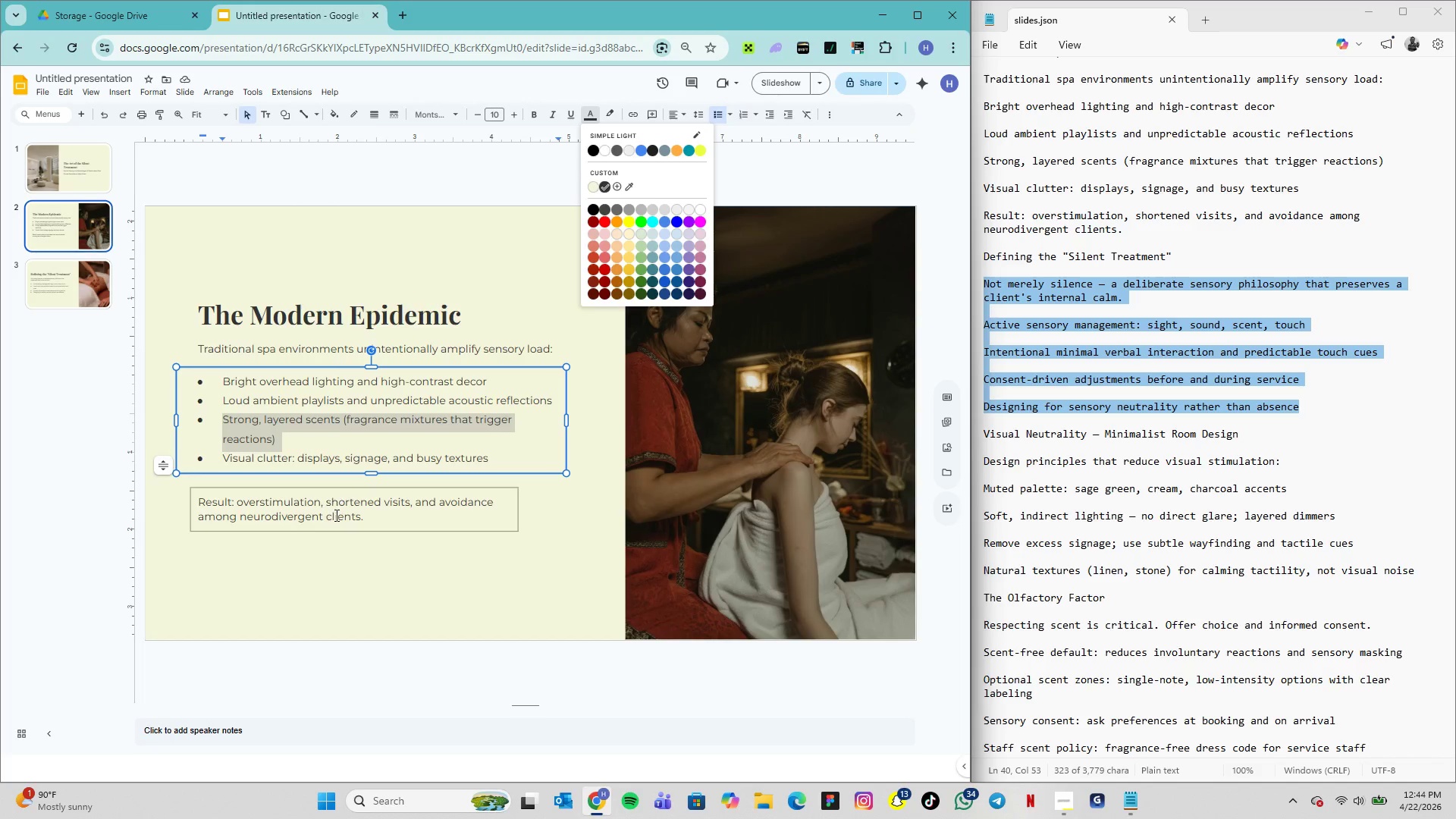 
double_click([335, 515])
 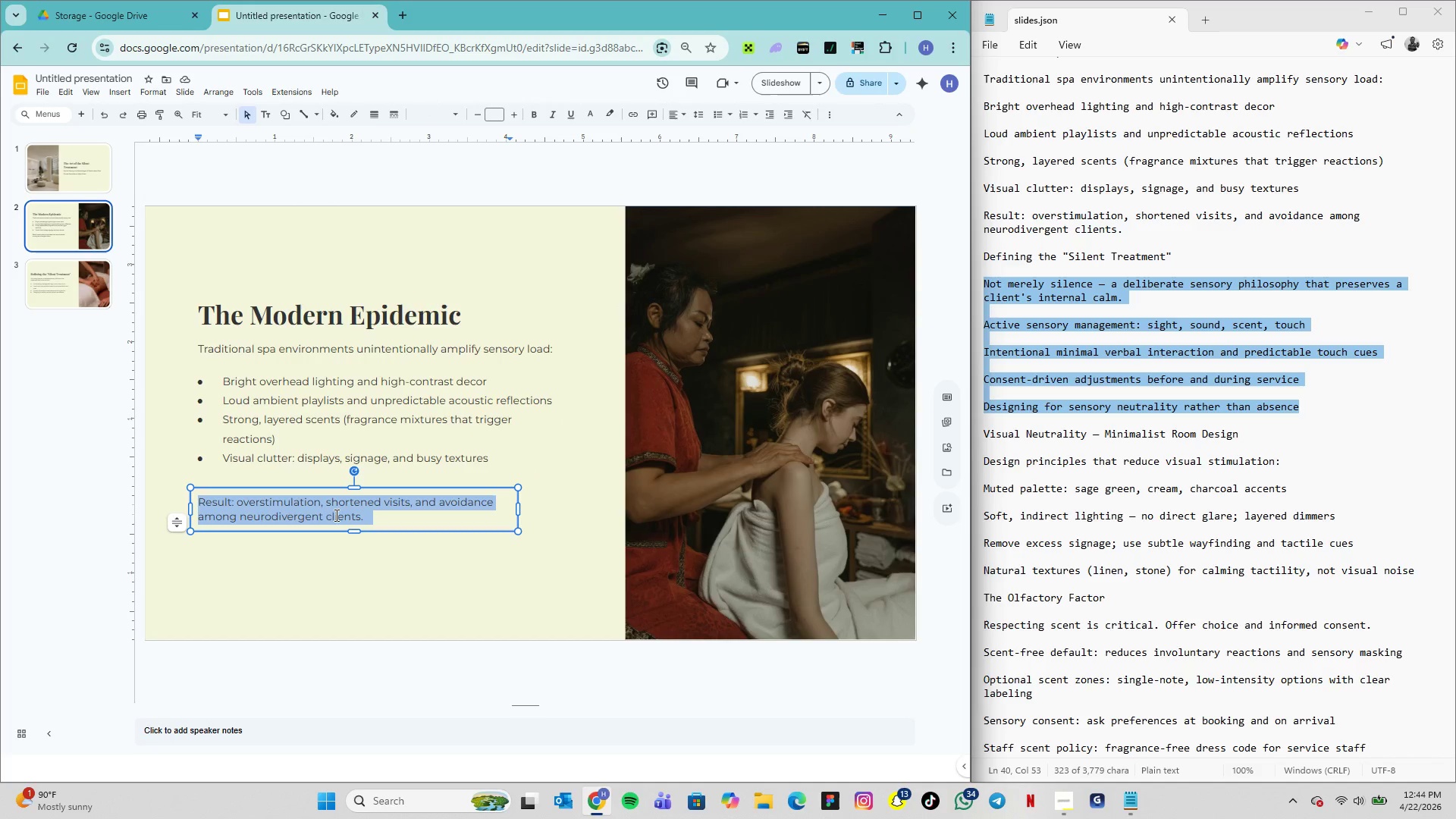 
triple_click([335, 515])
 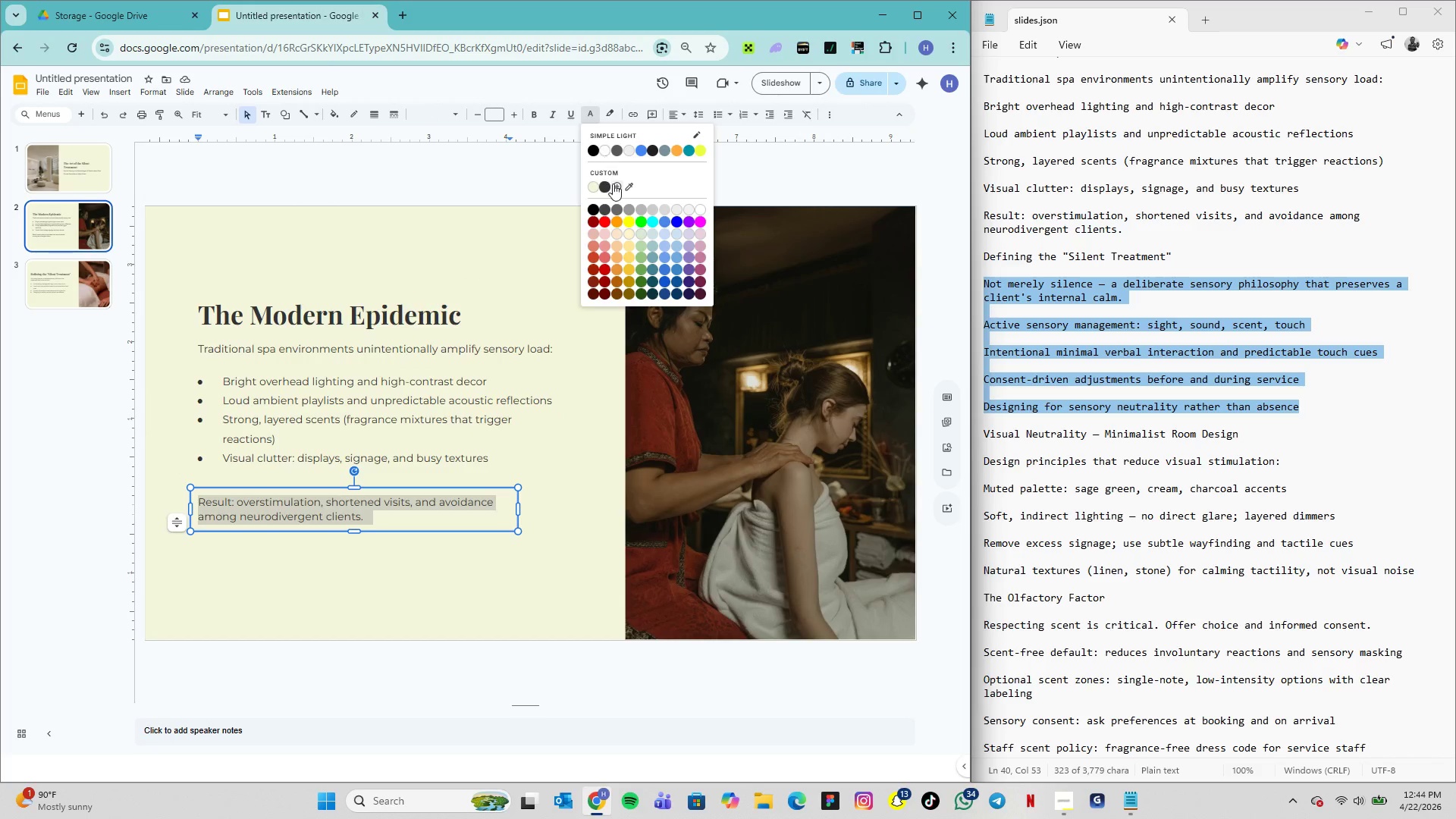 
left_click([602, 187])
 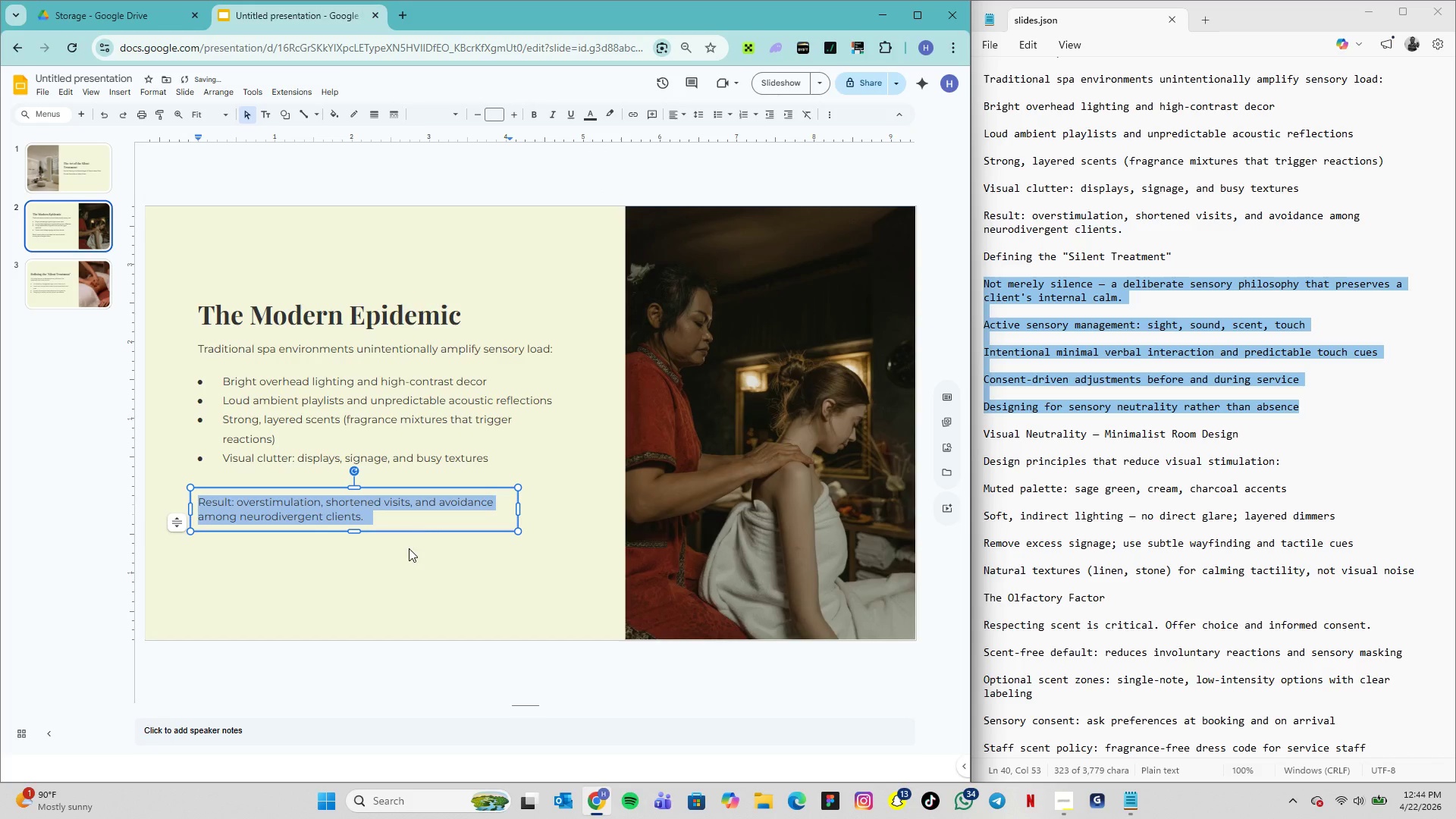 
left_click([404, 551])
 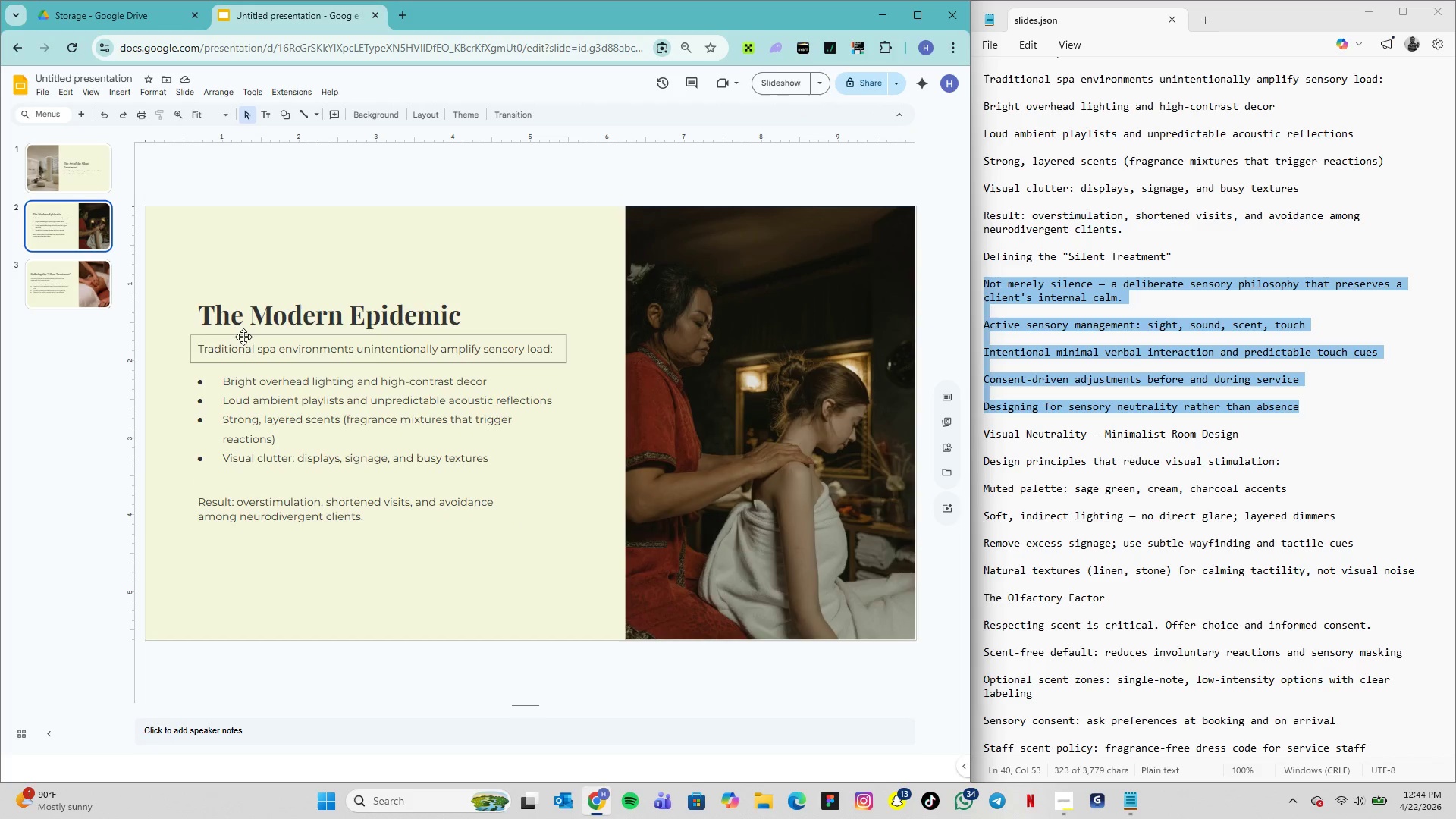 
wait(6.11)
 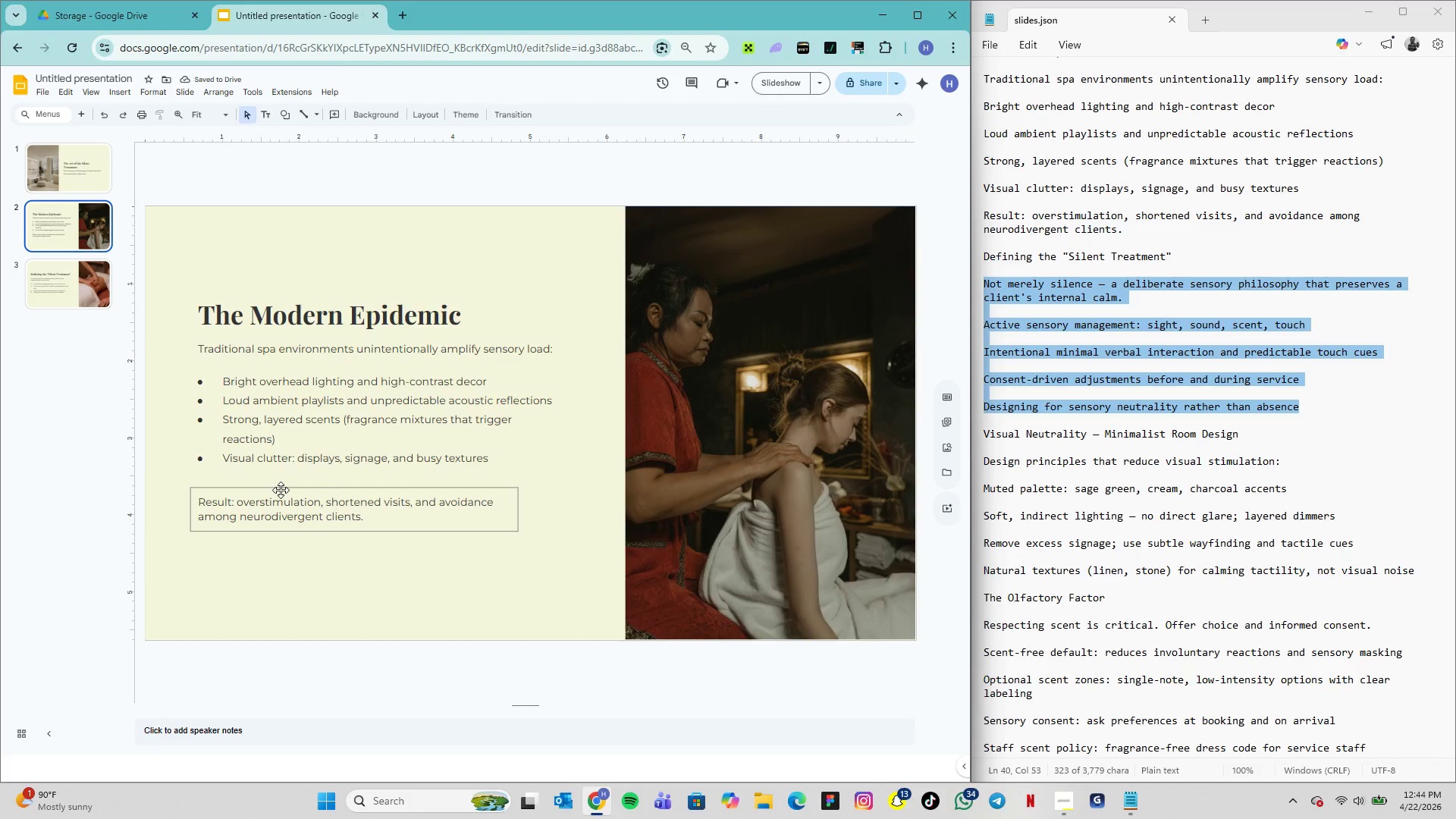 
left_click([223, 295])
 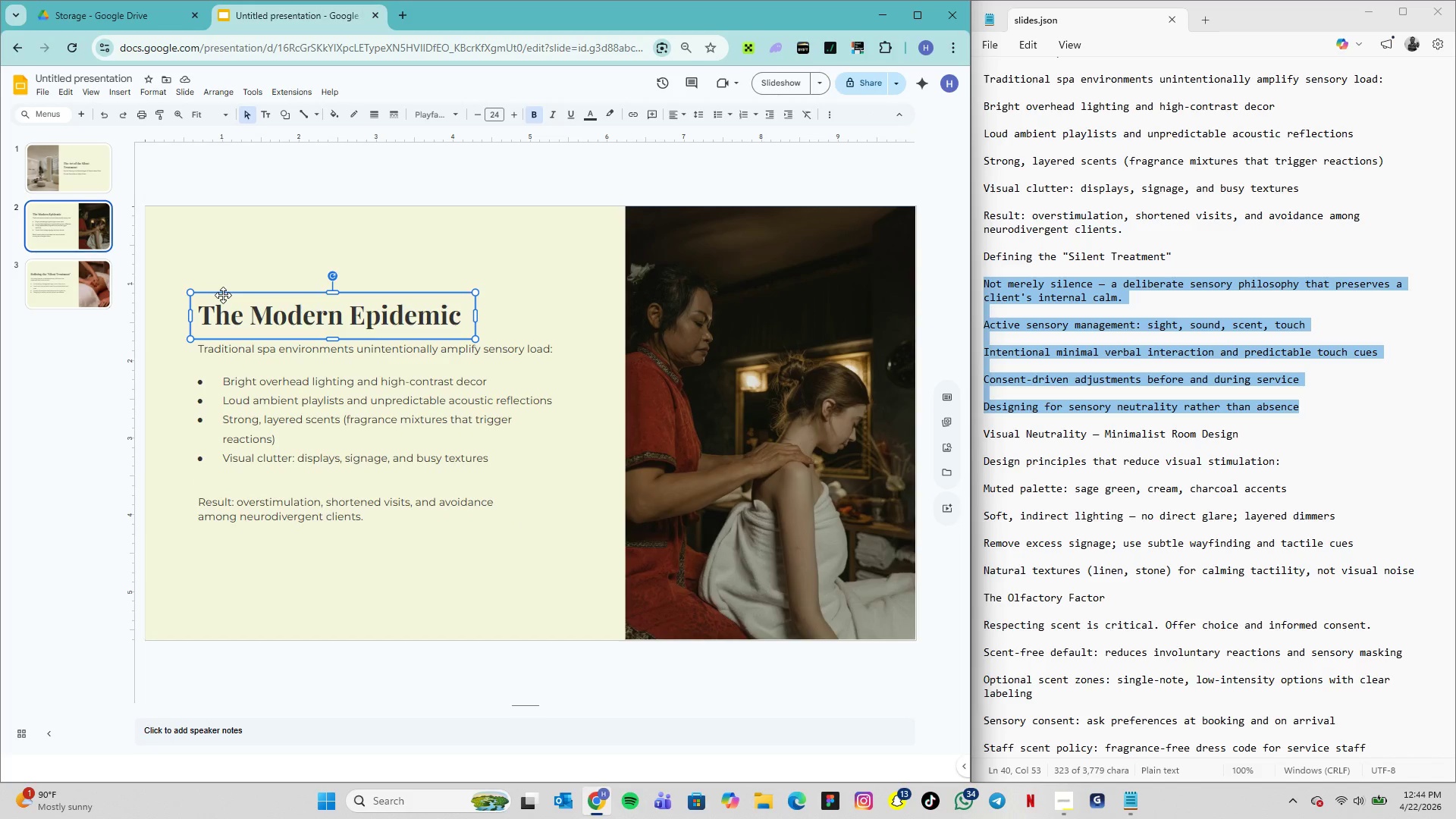 
hold_key(key=ShiftLeft, duration=1.61)
 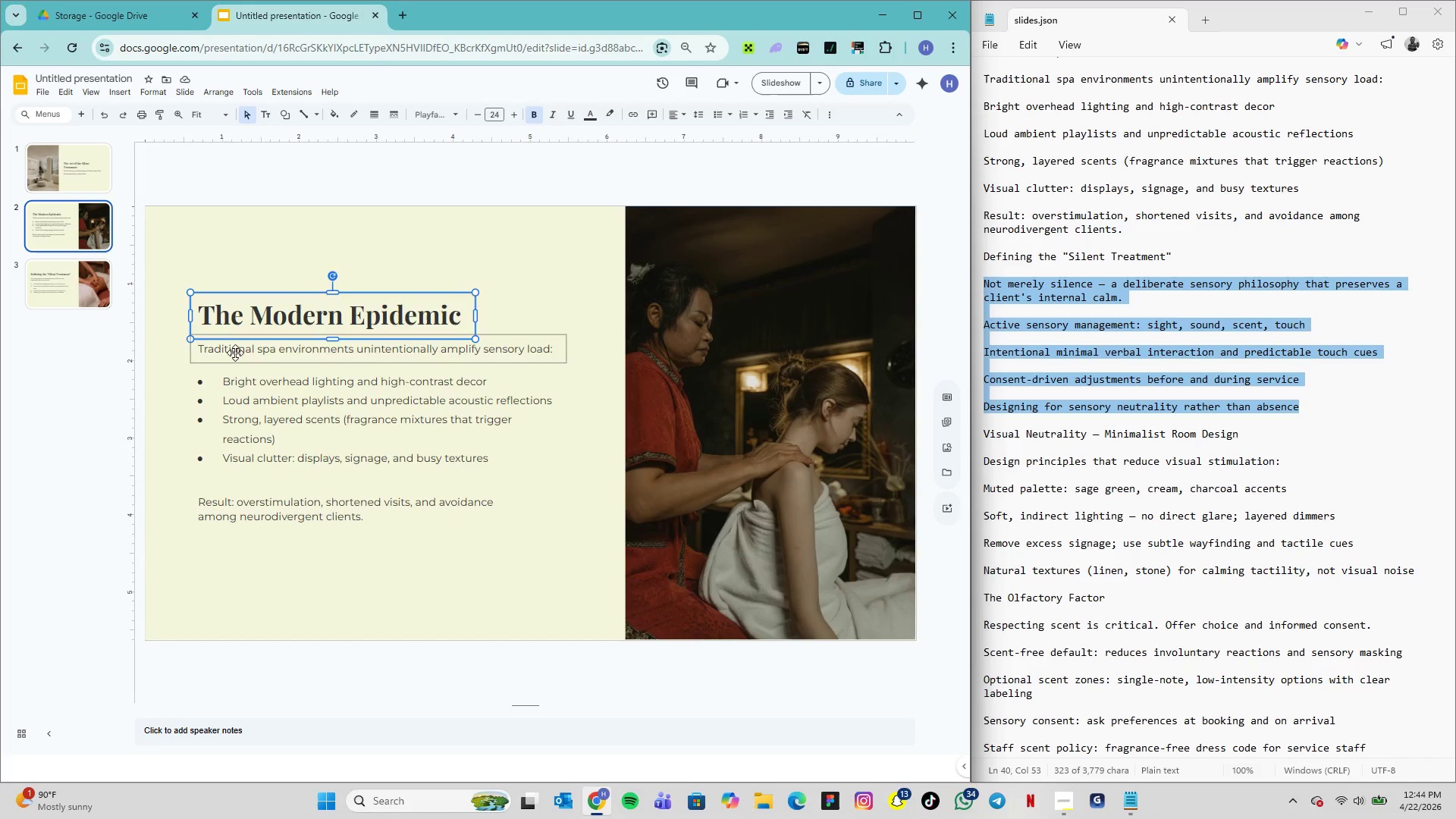 
left_click([235, 353])
 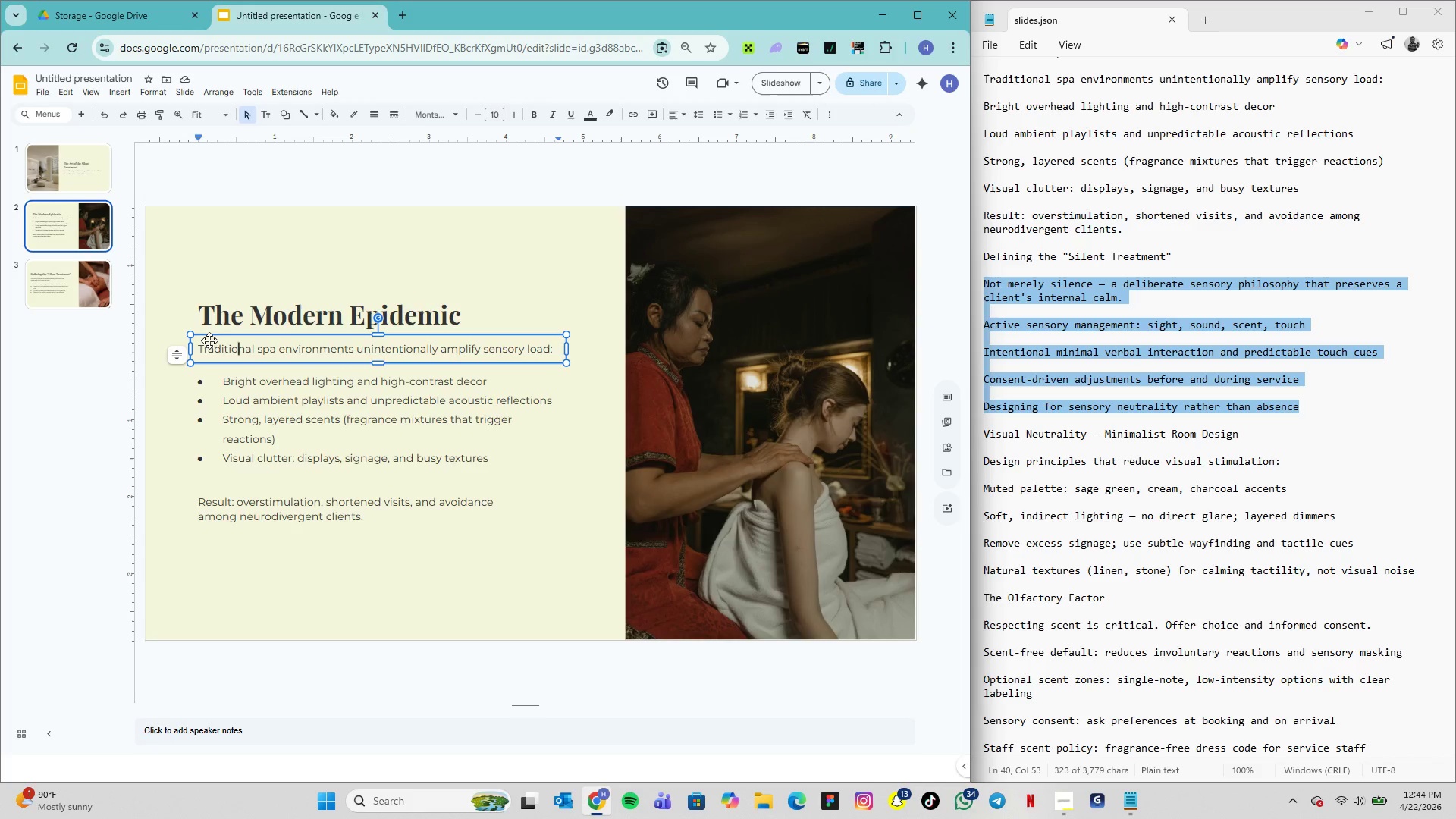 
left_click([207, 337])
 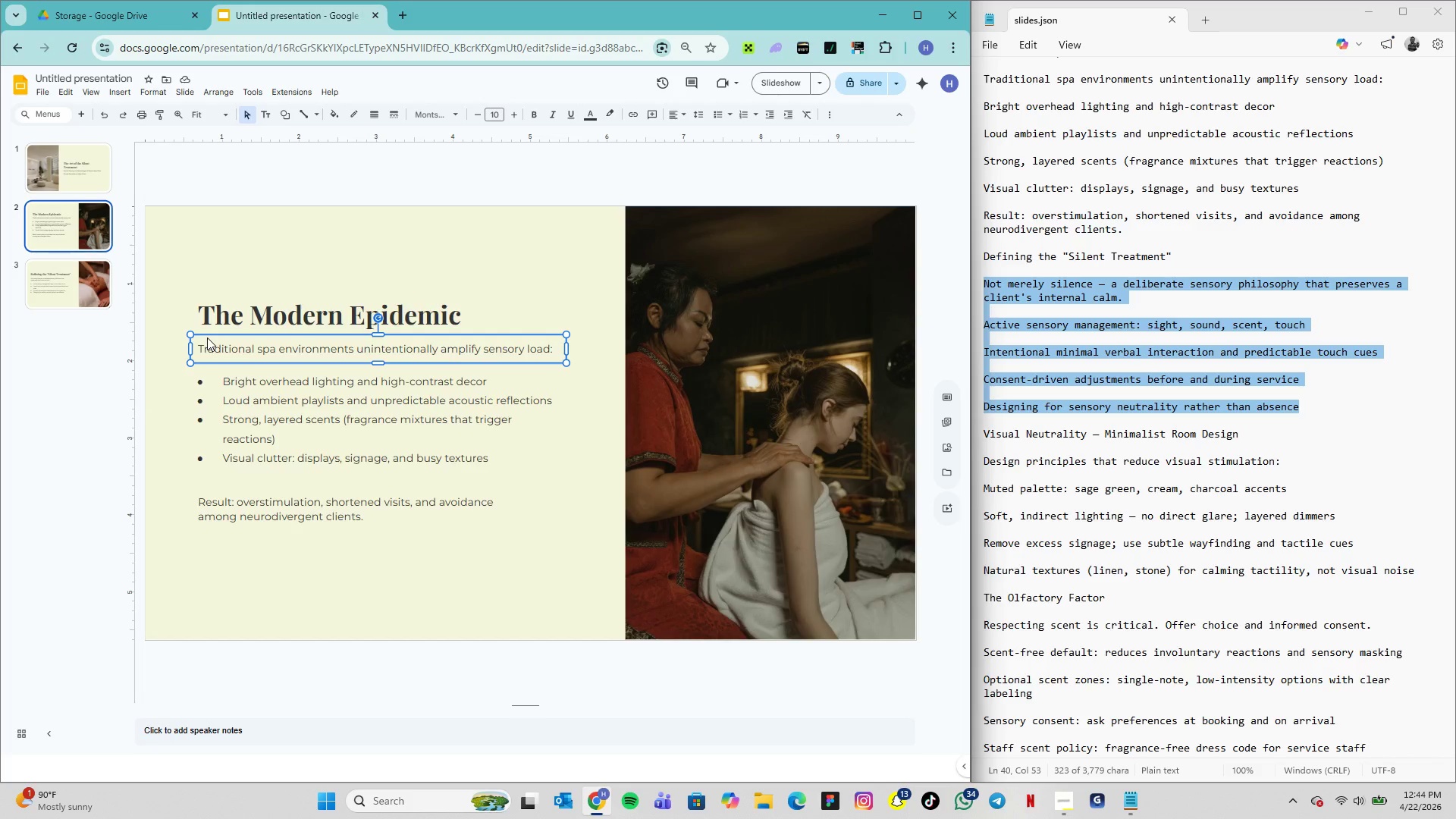 
hold_key(key=ArrowDown, duration=0.53)
 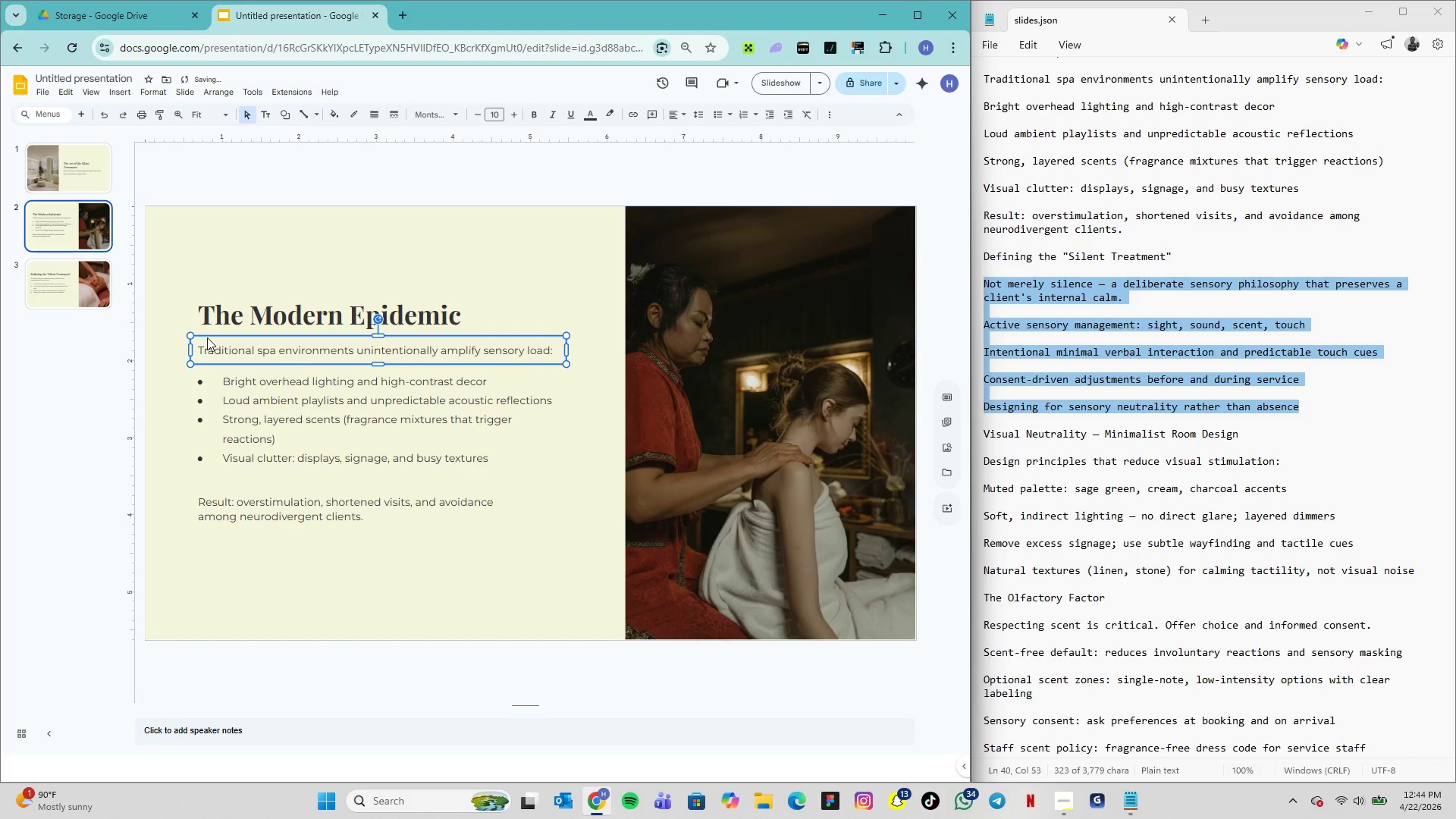 
key(ArrowDown)
 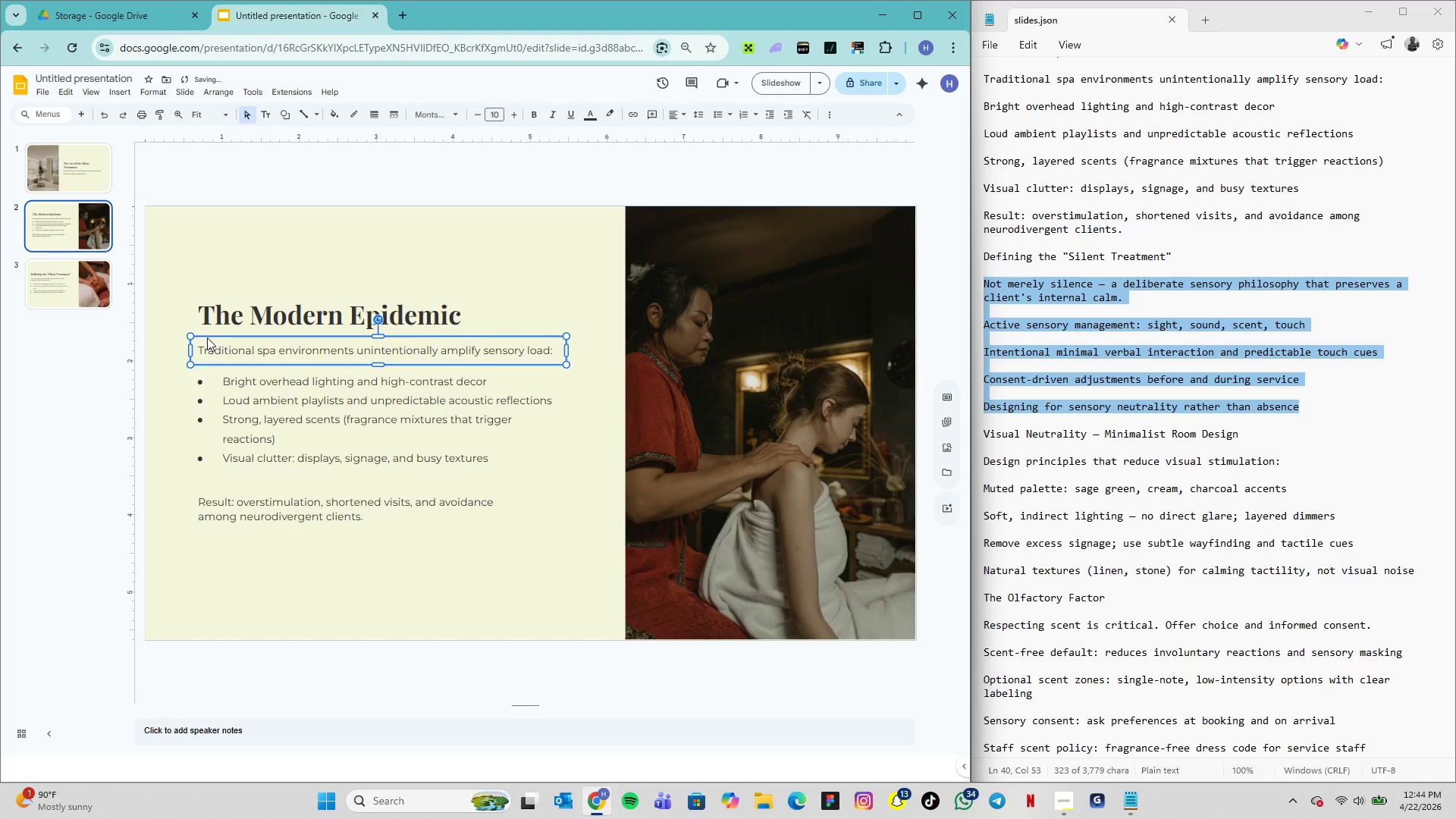 
key(ArrowDown)
 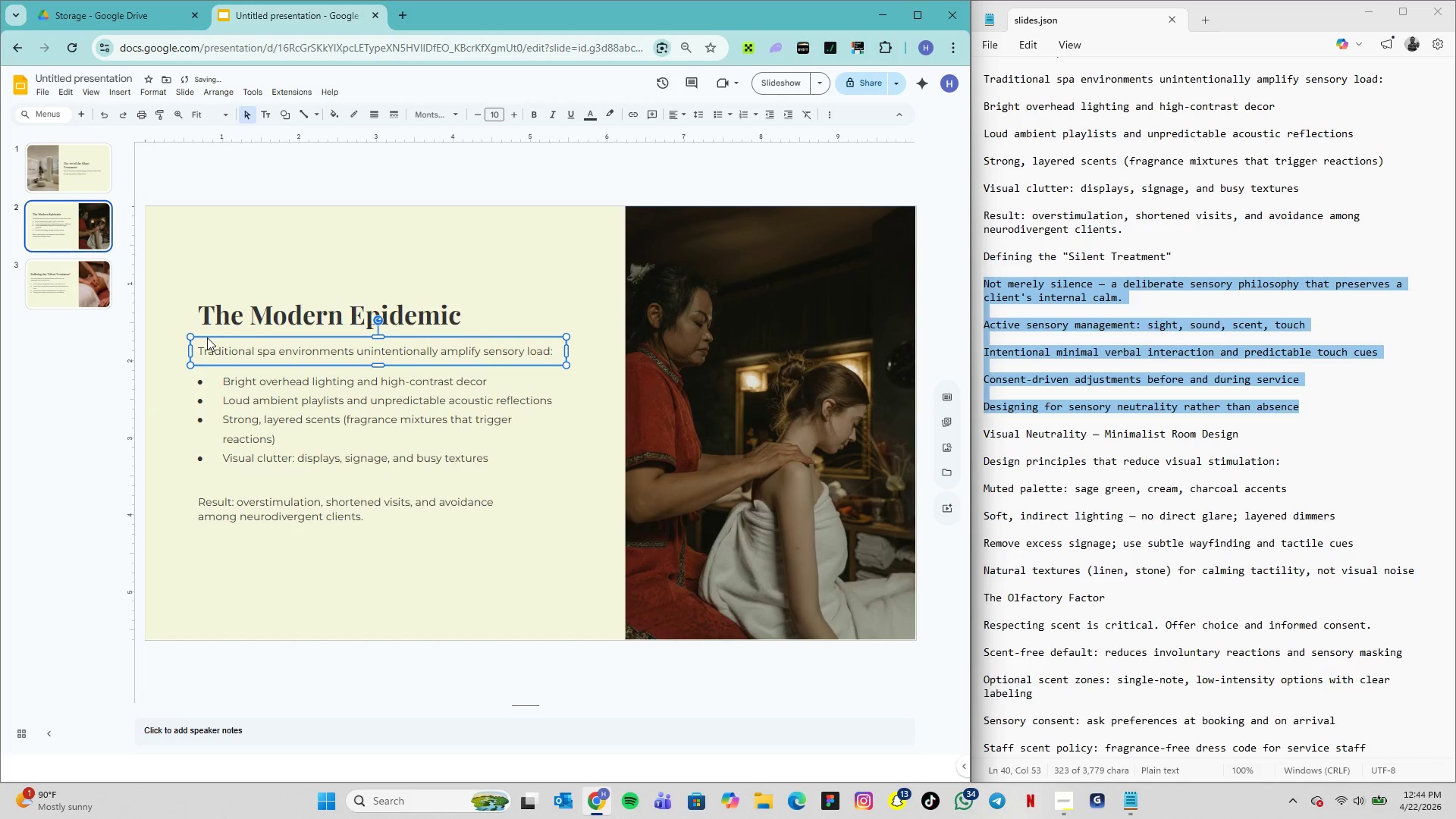 
key(ArrowDown)
 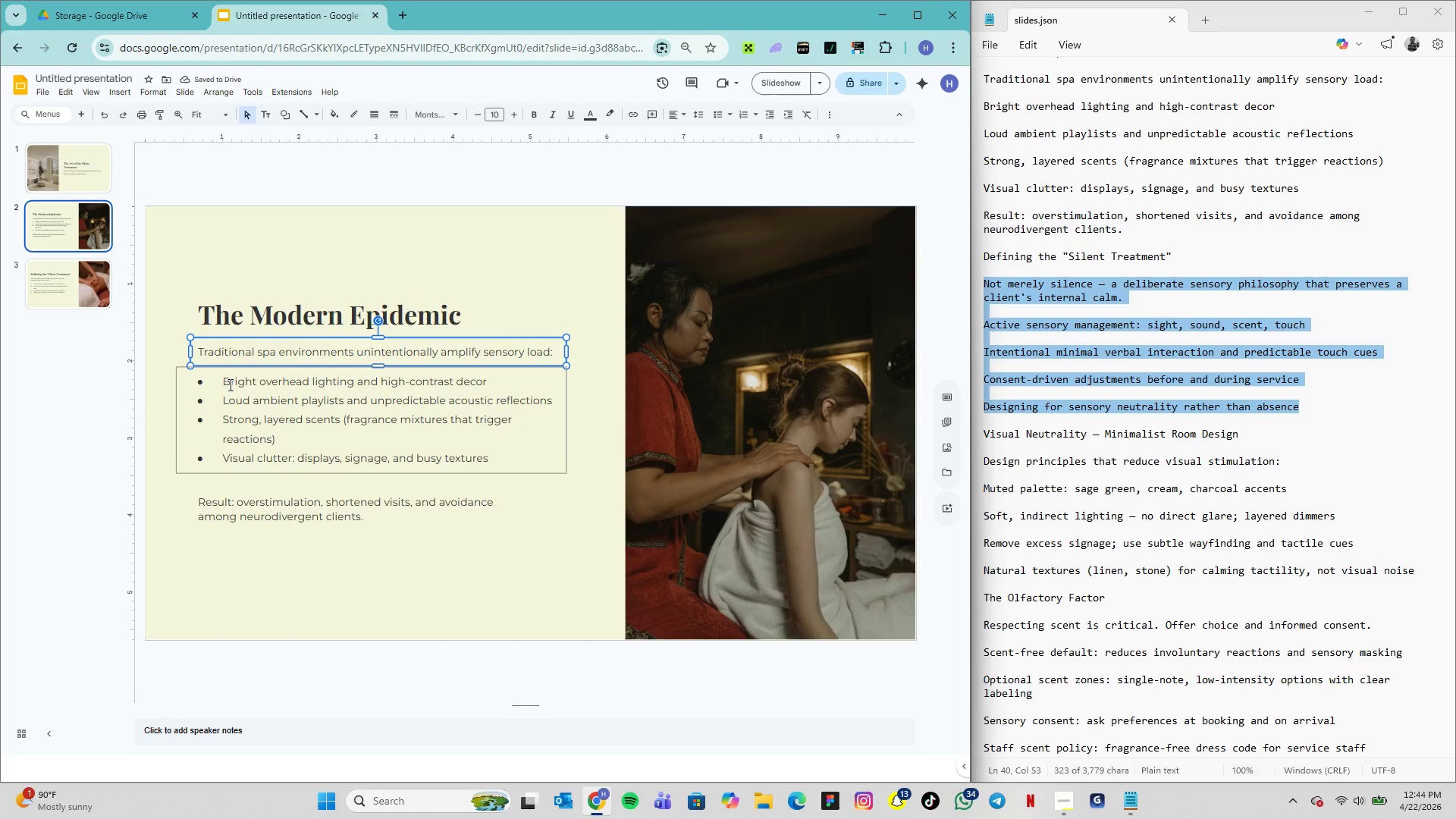 
wait(5.45)
 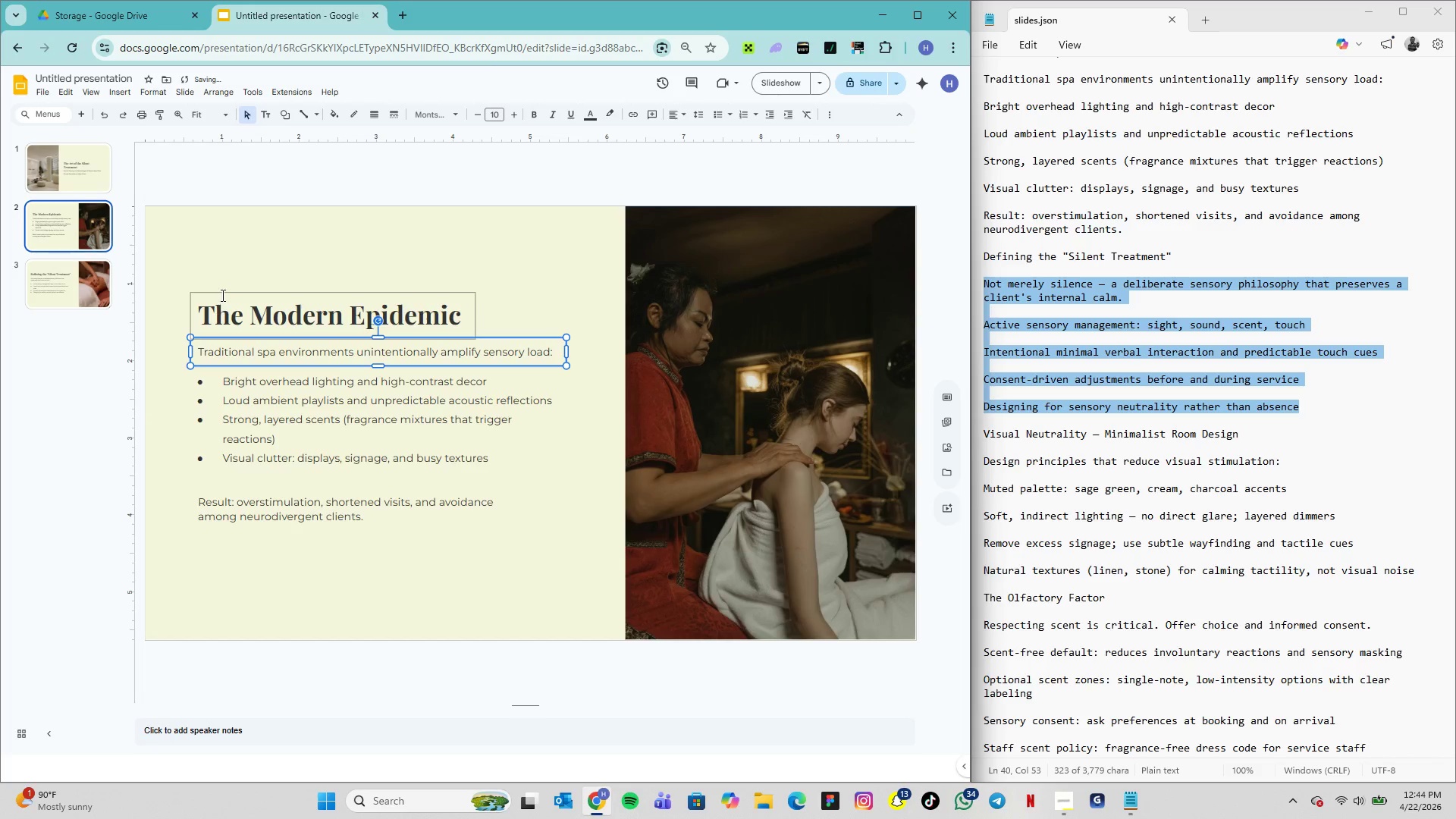 
left_click([199, 373])
 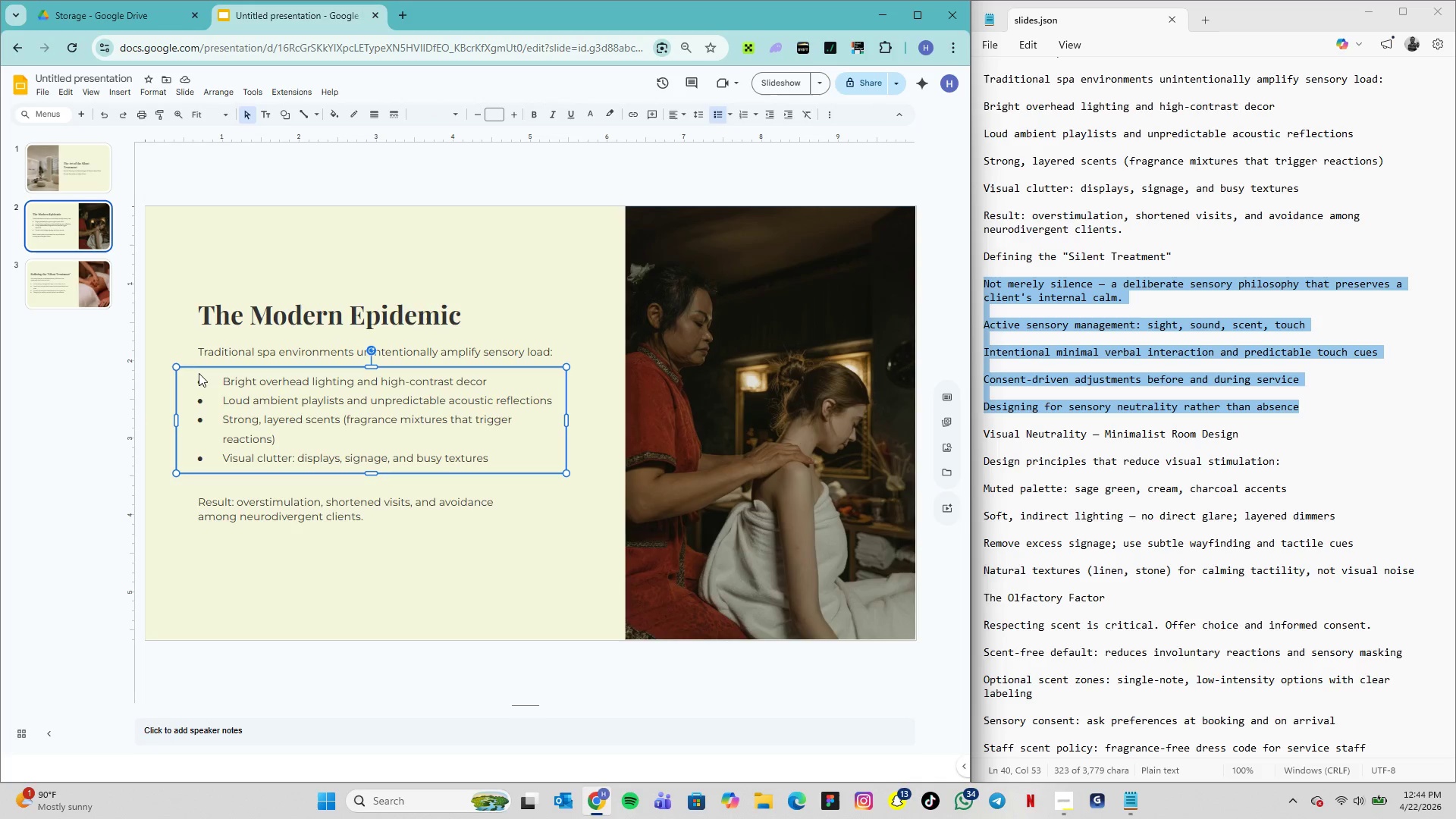 
key(ArrowDown)
 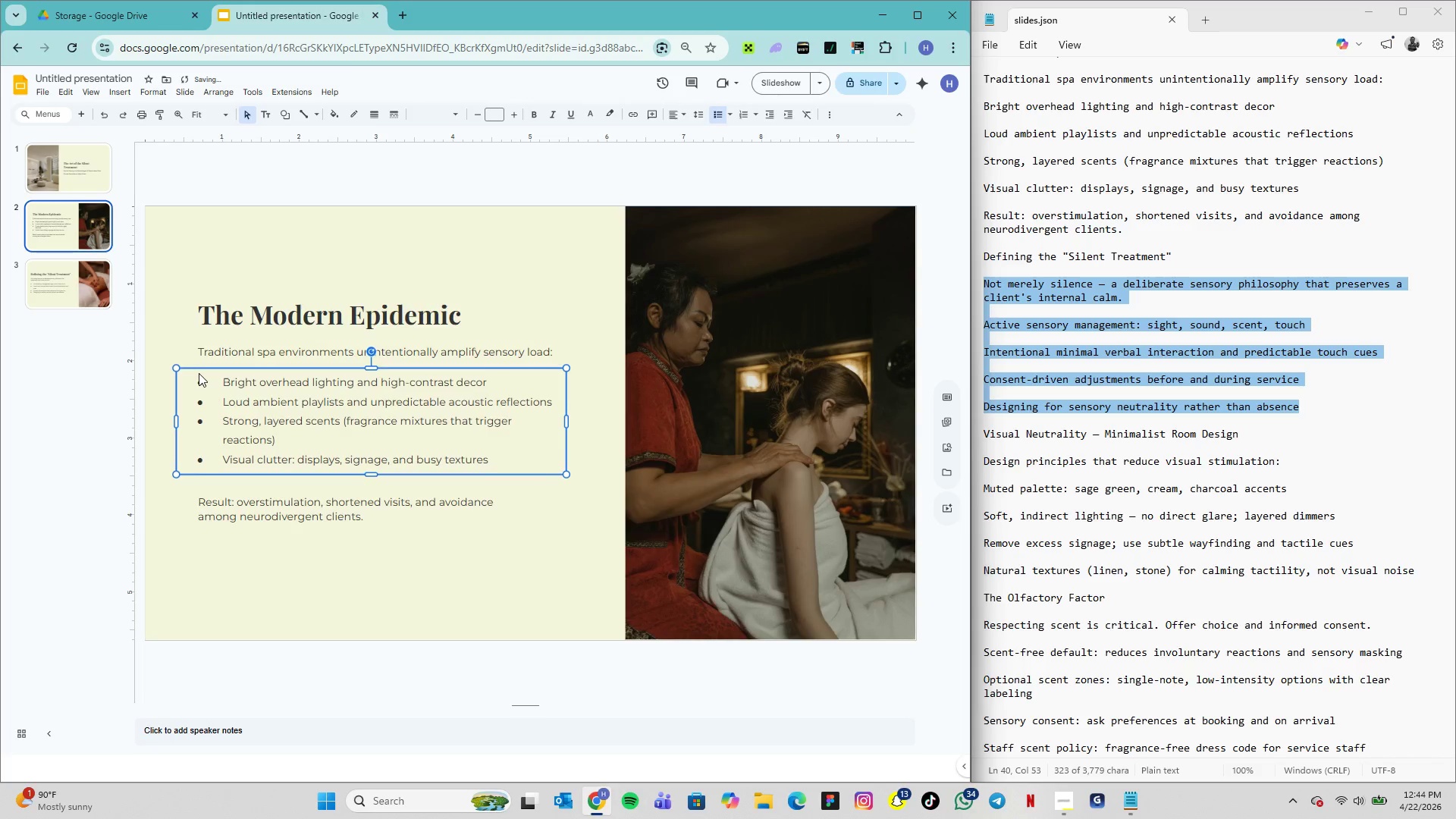 
key(ArrowDown)
 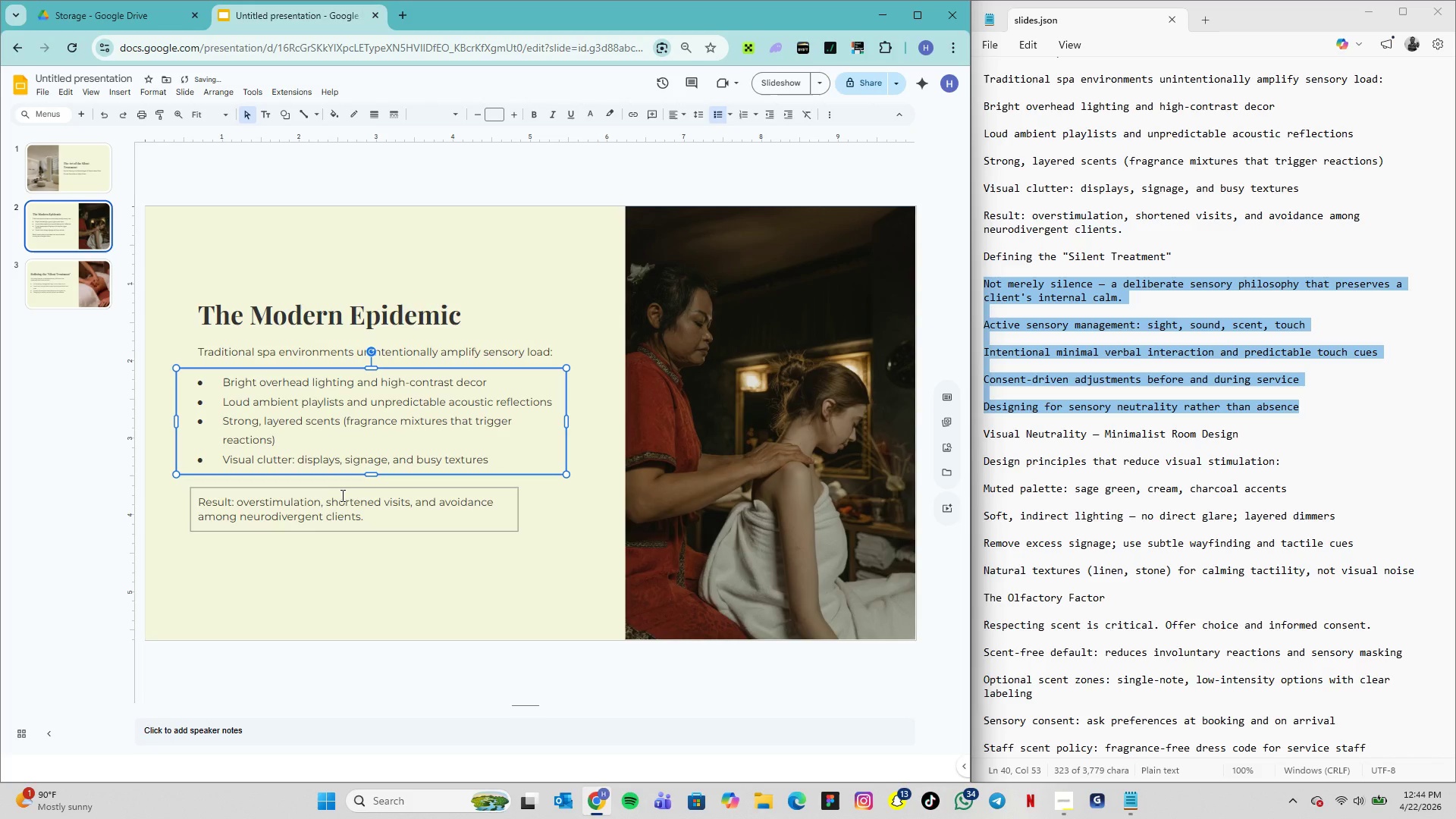 
left_click([334, 490])
 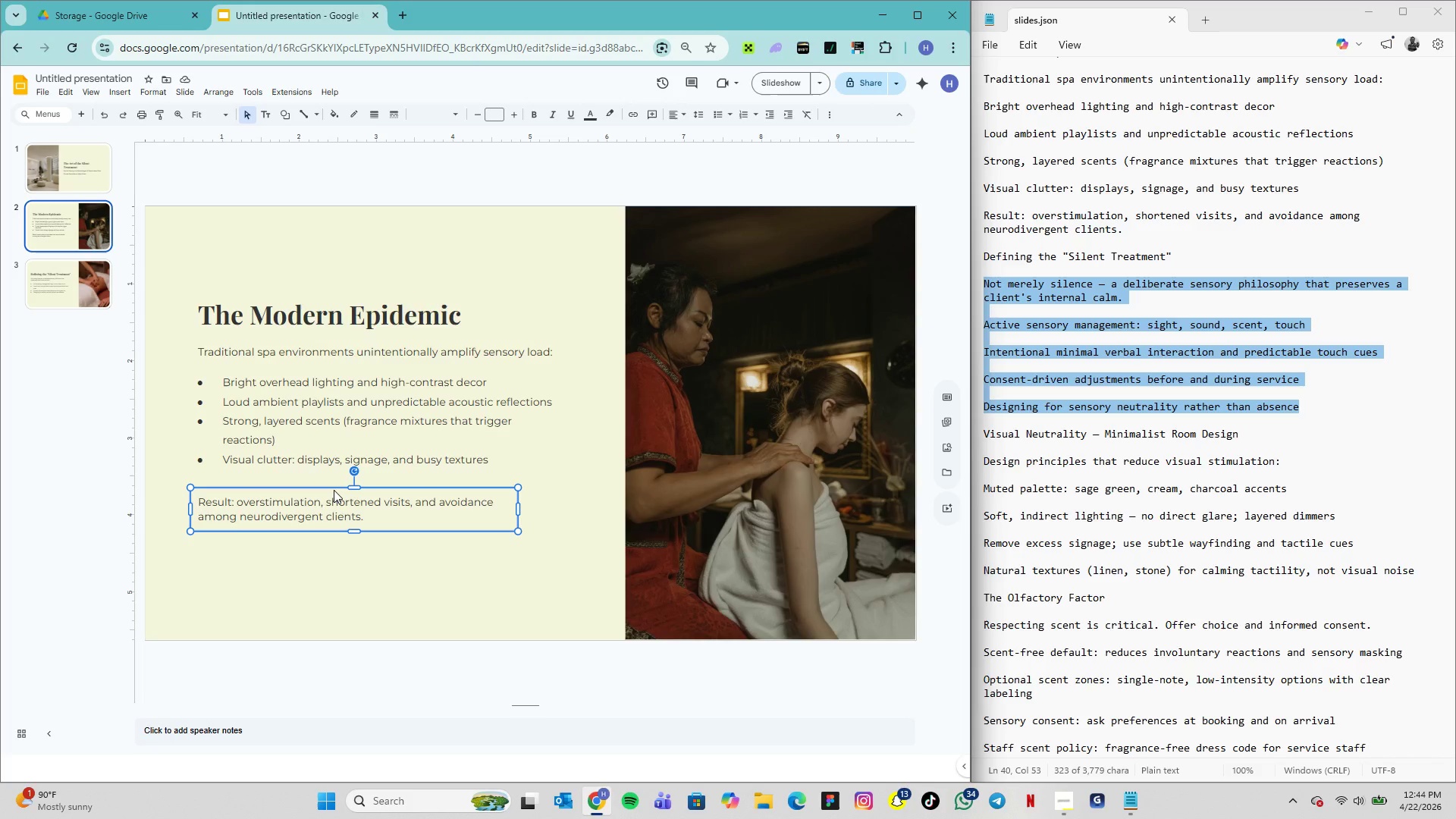 
key(ArrowUp)
 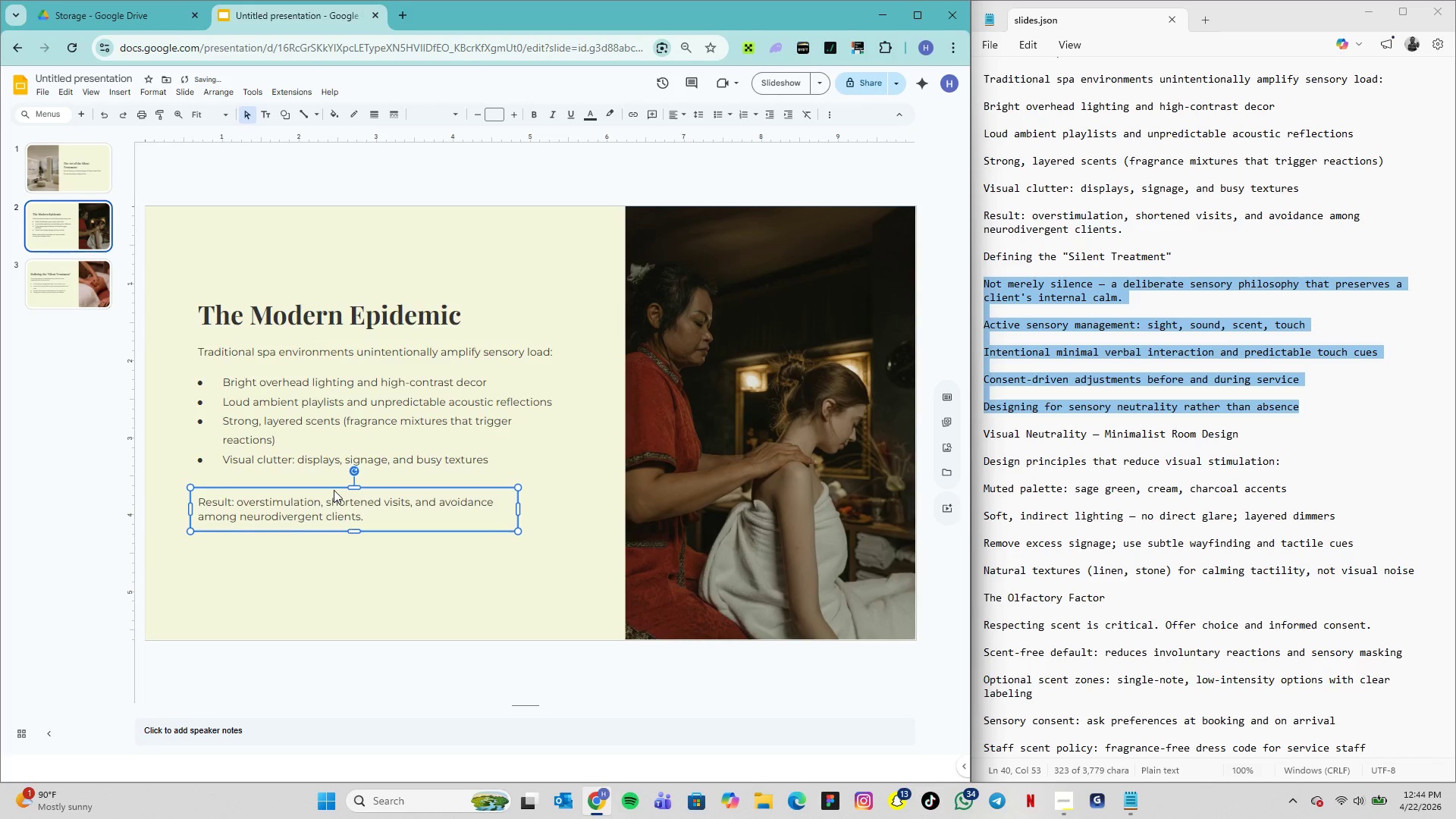 
key(ArrowDown)
 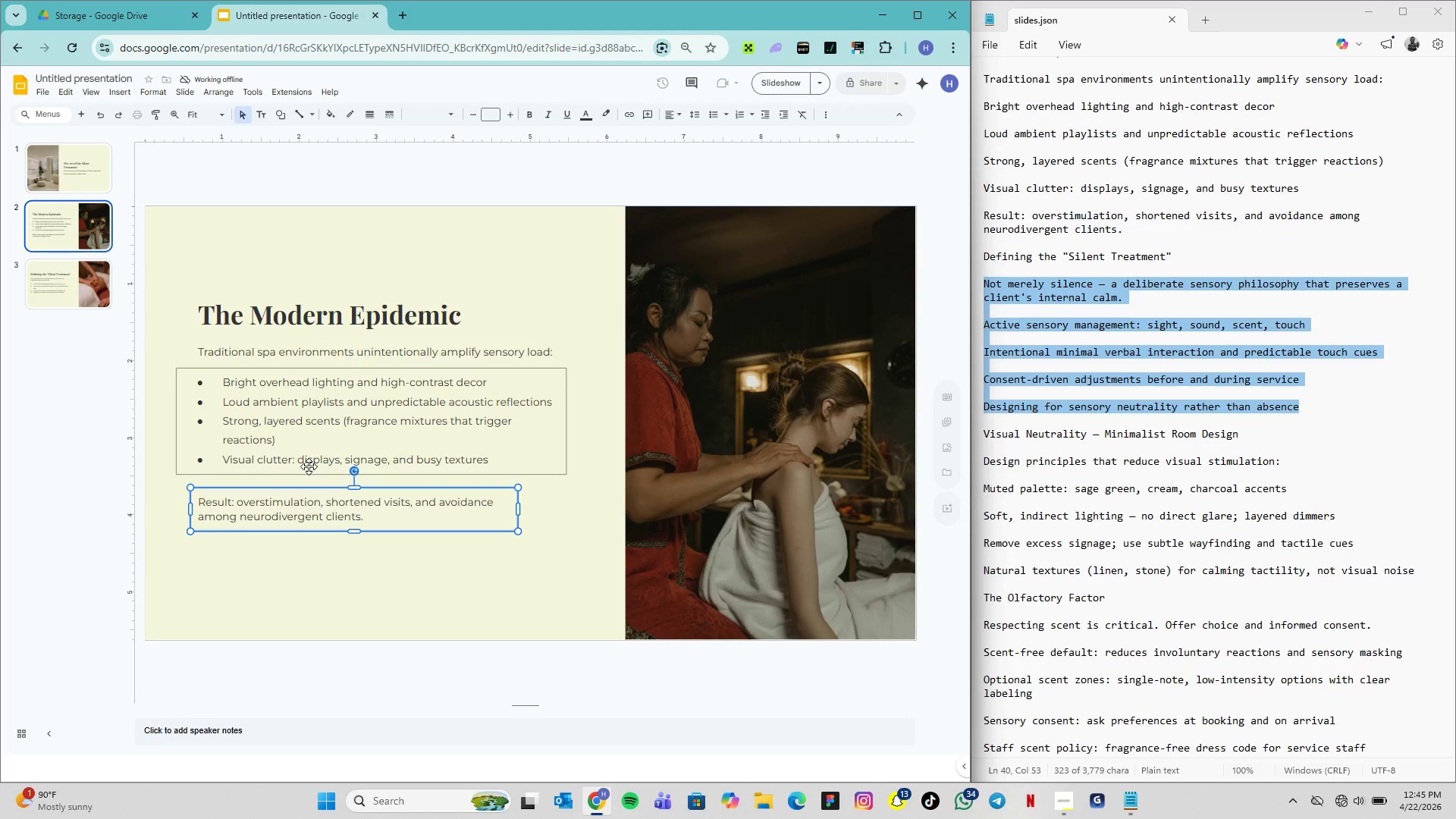 
wait(47.2)
 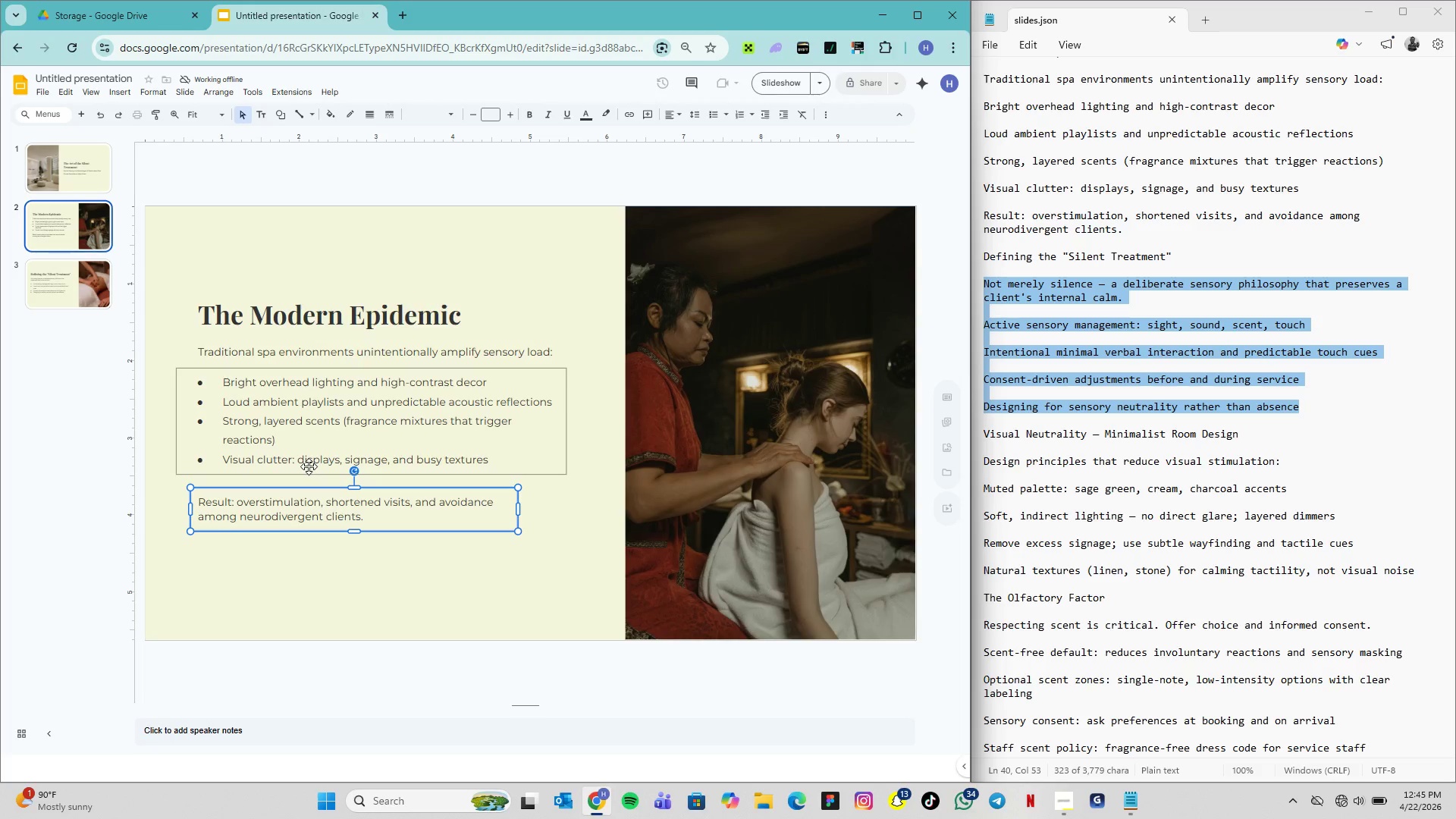 
double_click([310, 453])
 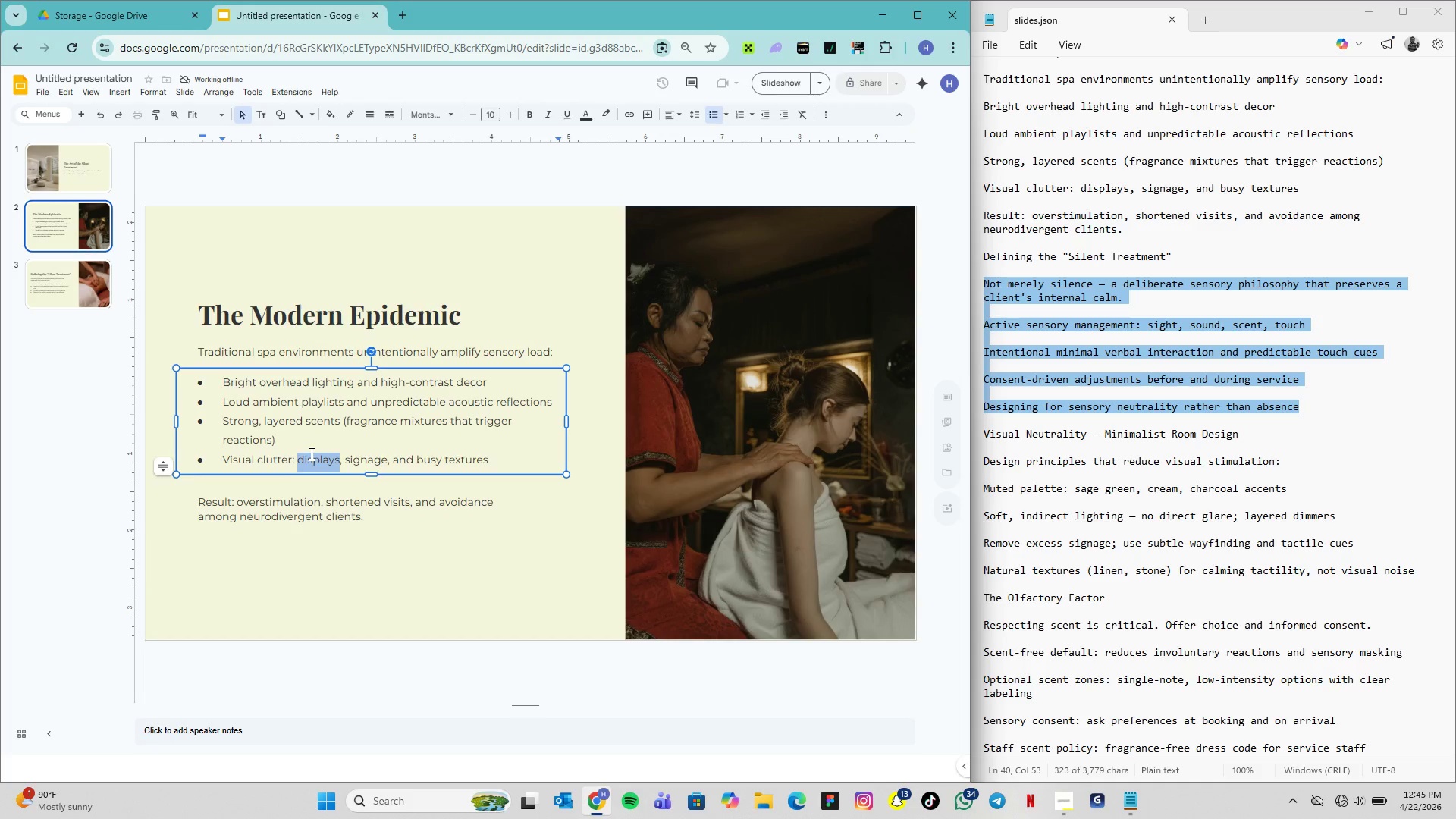 
triple_click([310, 453])
 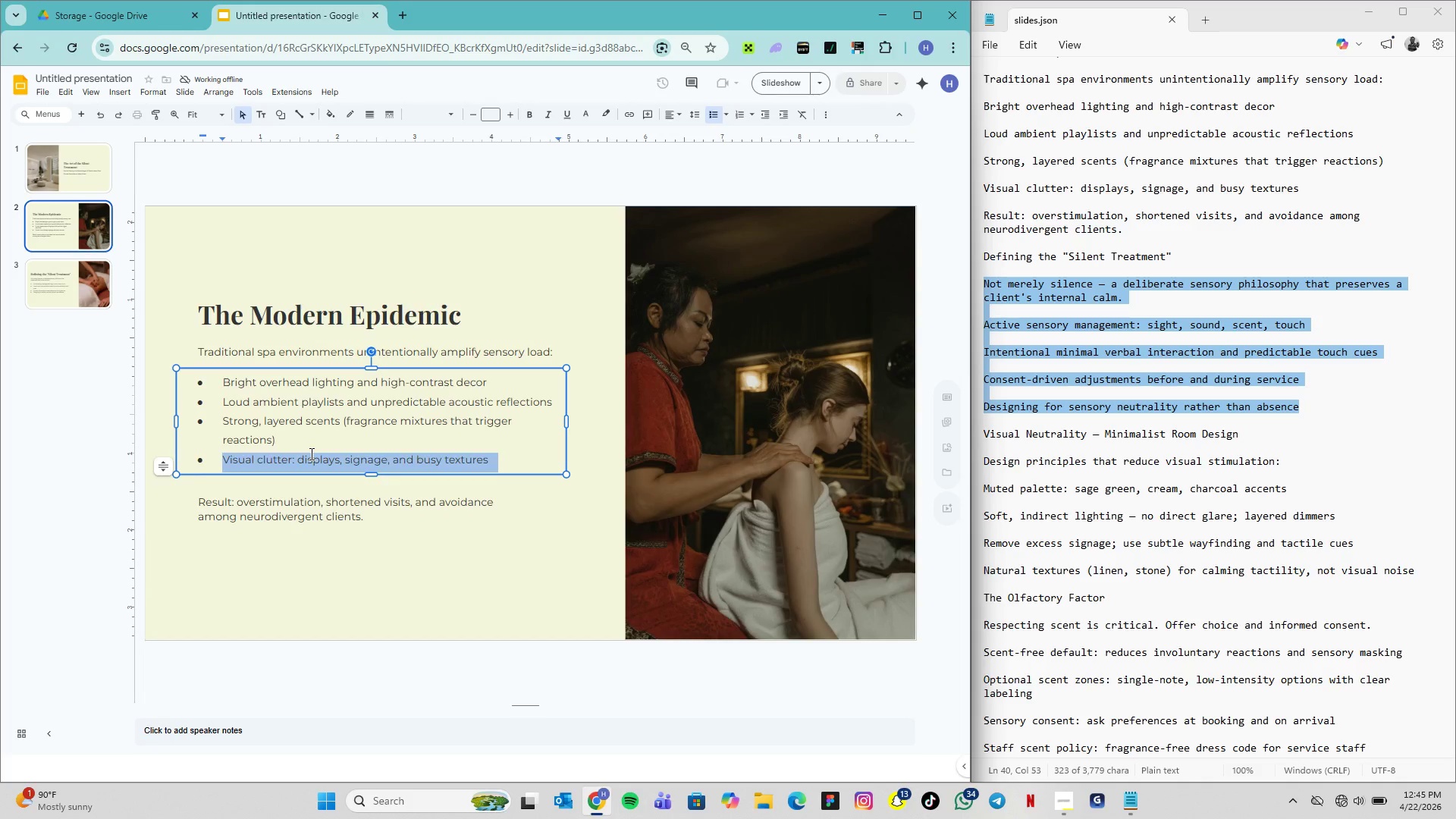 
triple_click([310, 453])
 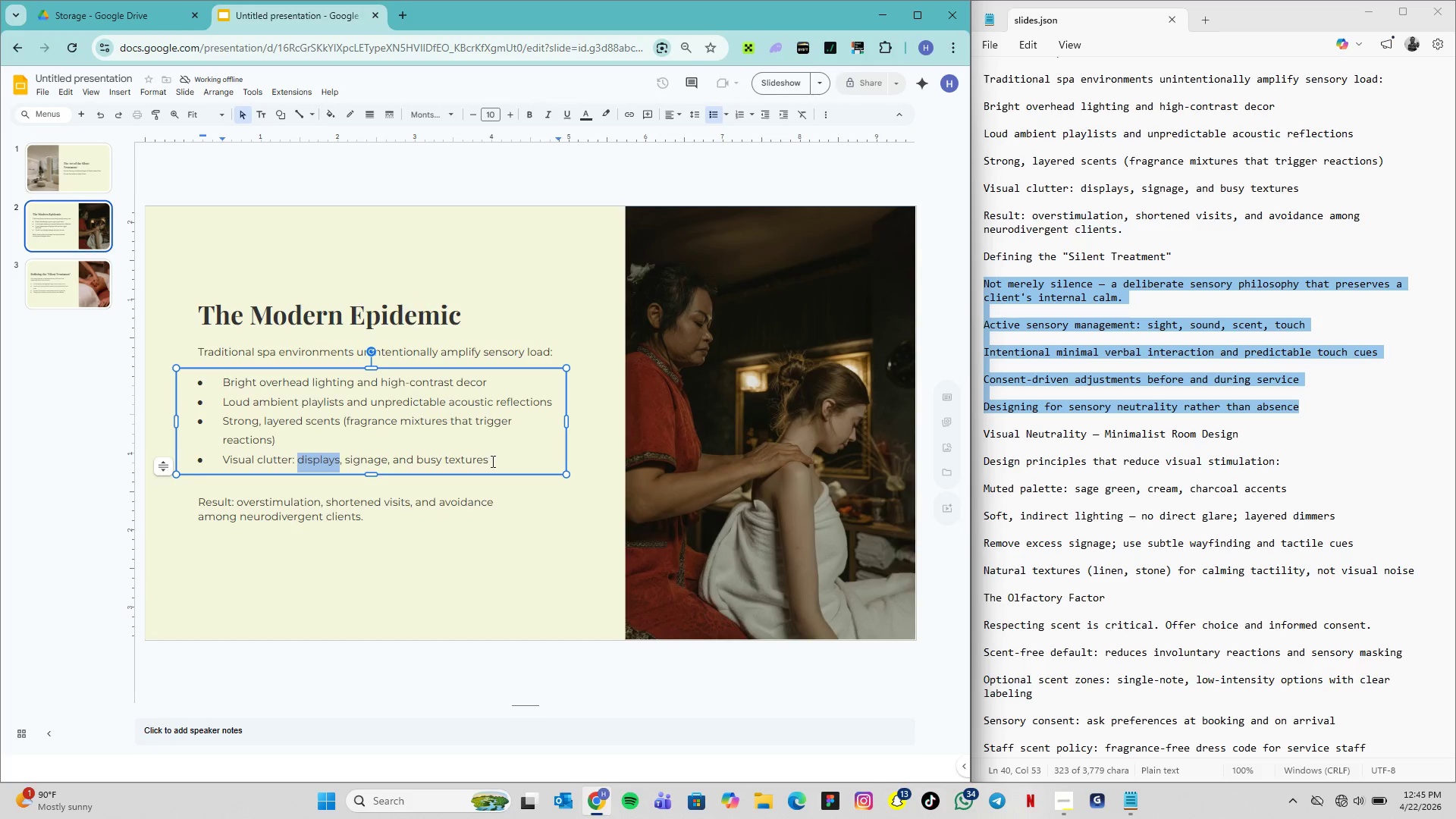 
left_click_drag(start_coordinate=[488, 464], to_coordinate=[218, 375])
 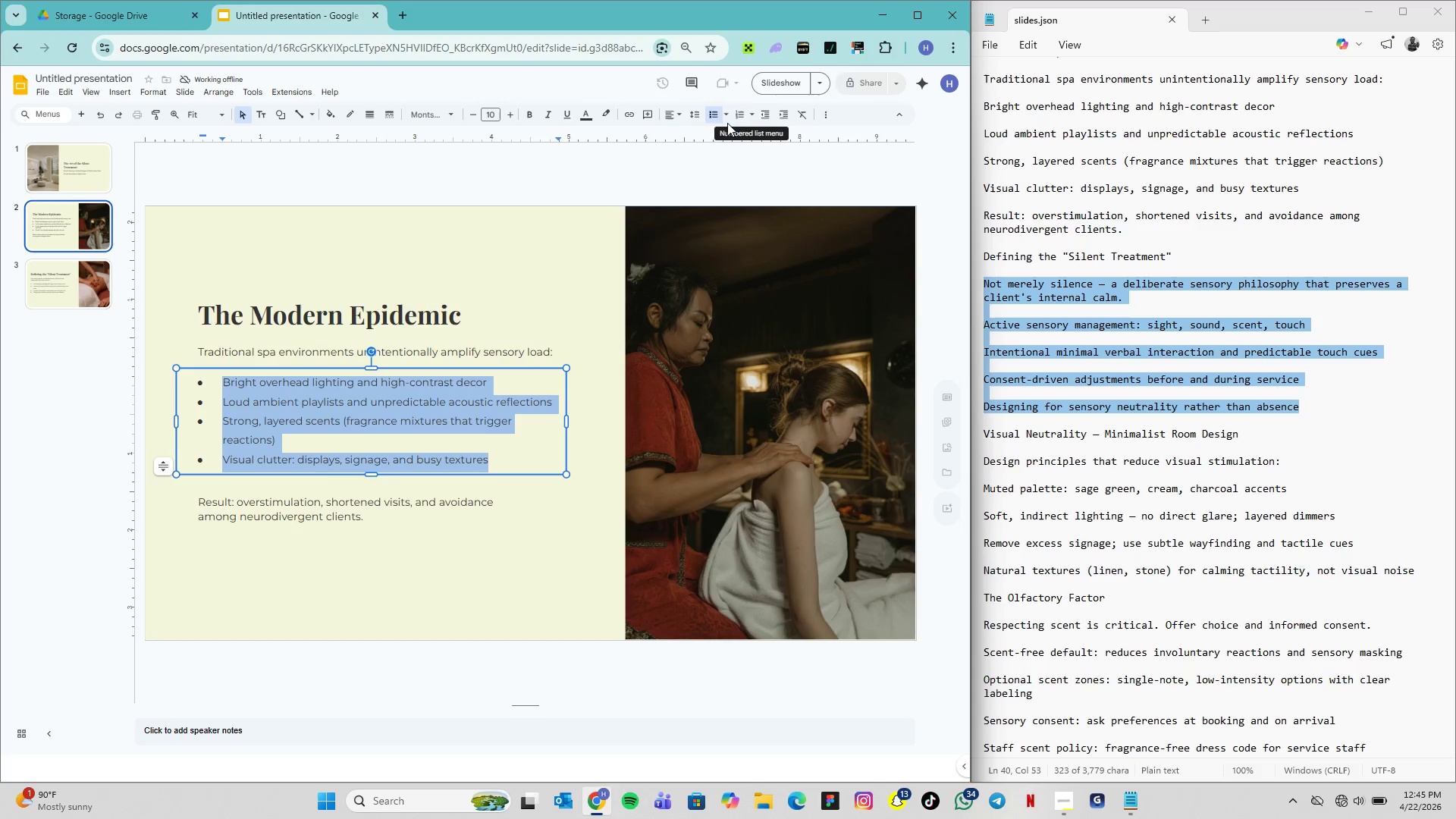 
wait(5.34)
 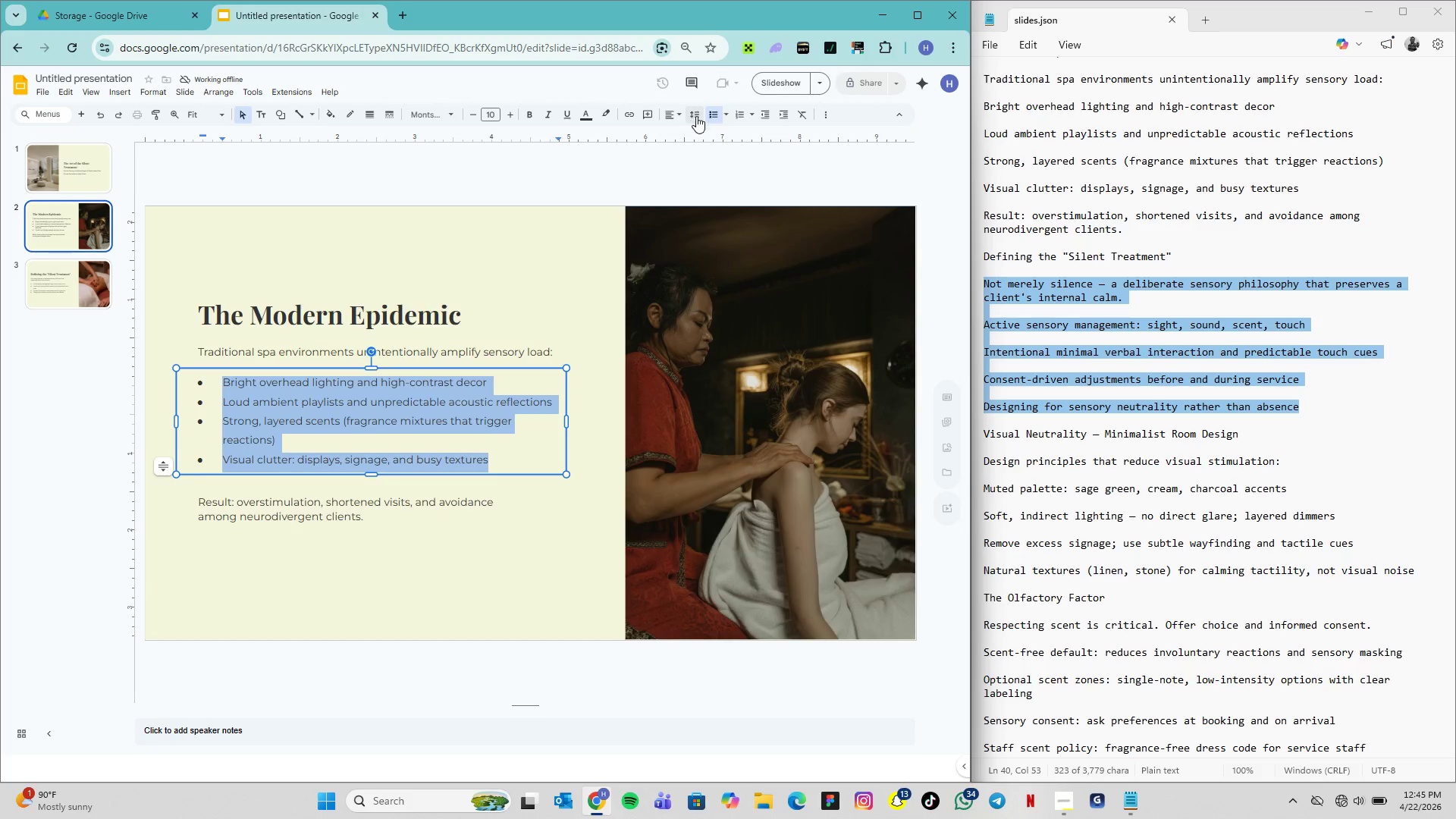 
left_click([698, 116])
 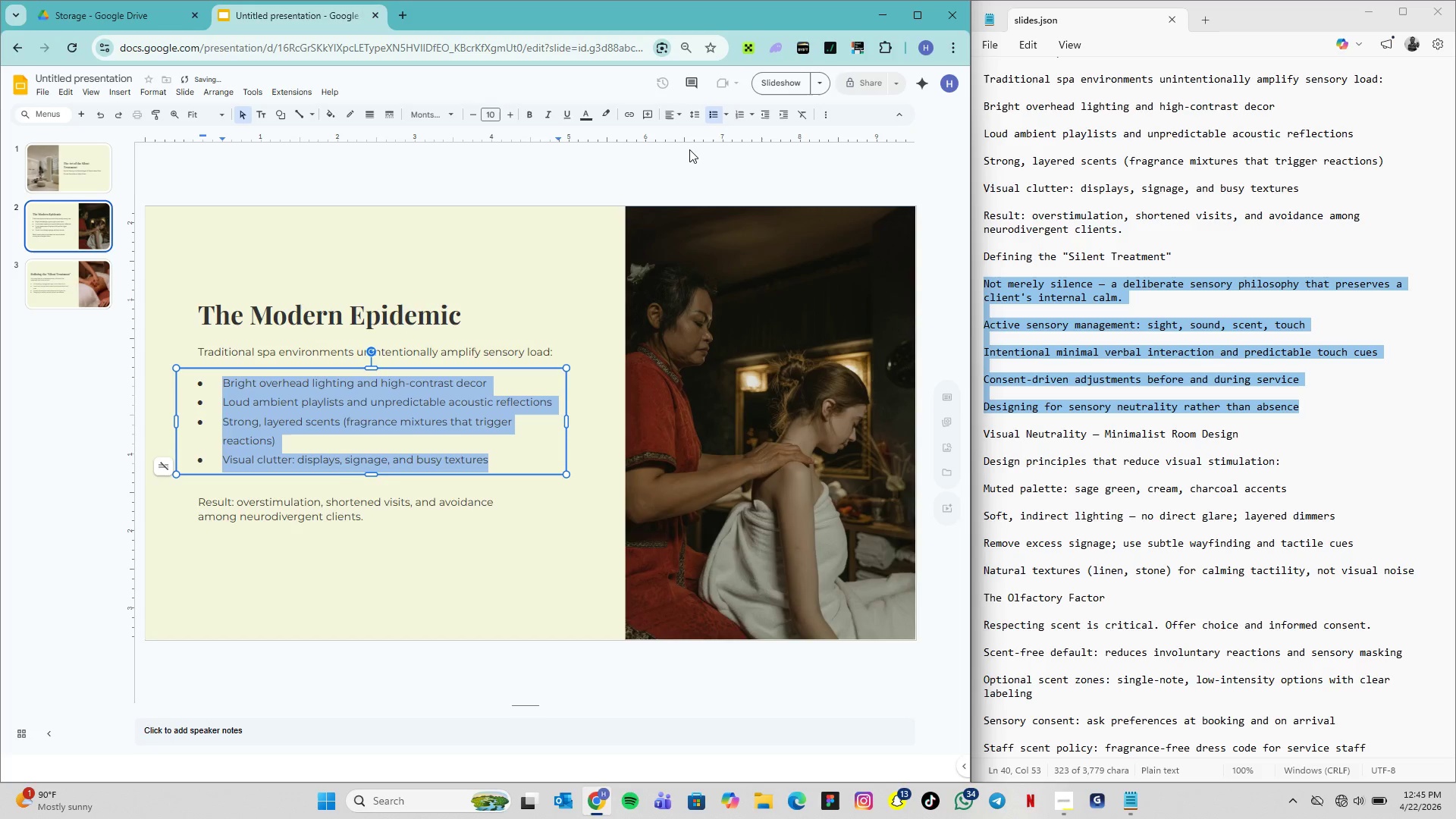 
wait(12.66)
 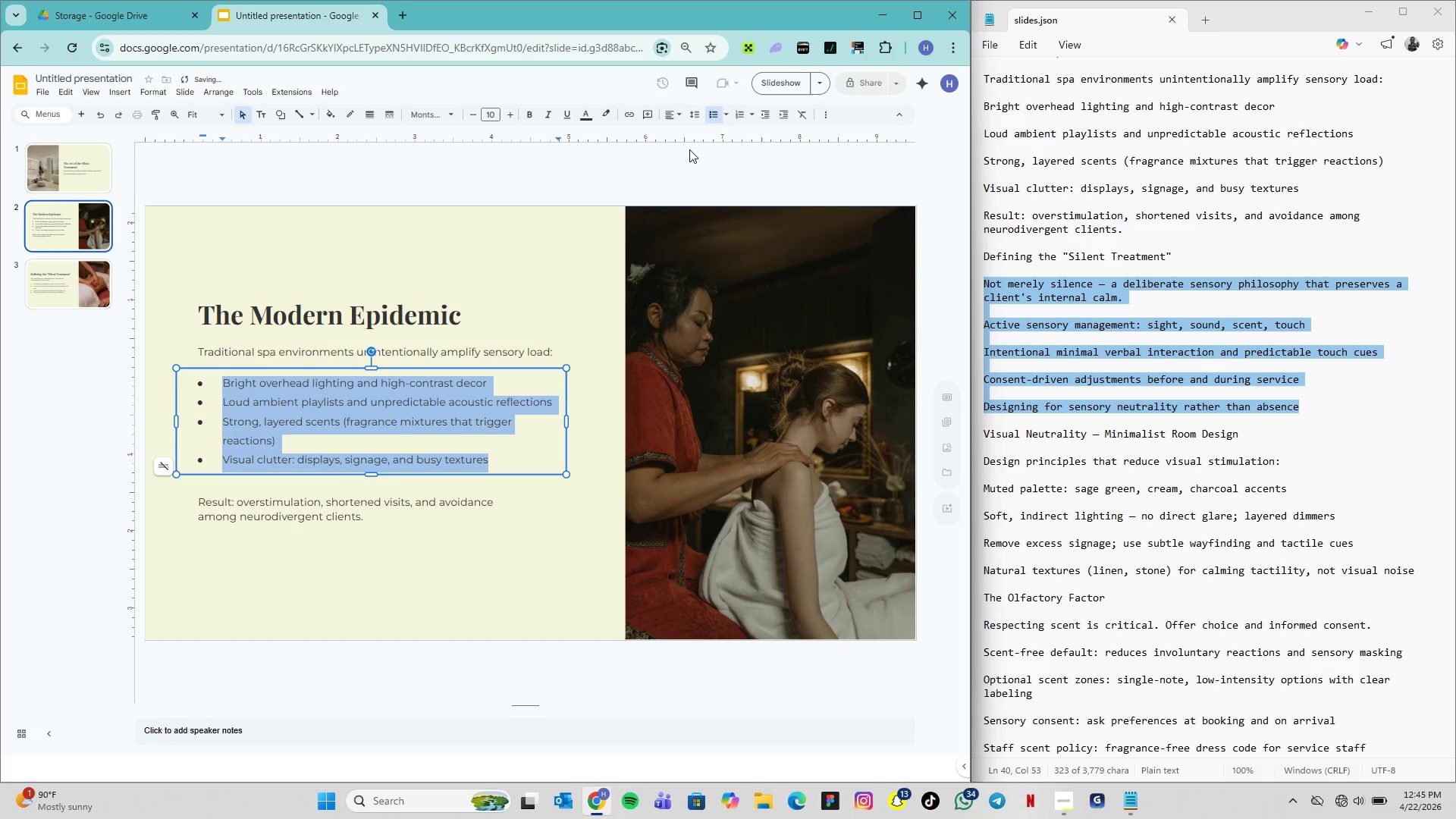 
left_click([544, 502])
 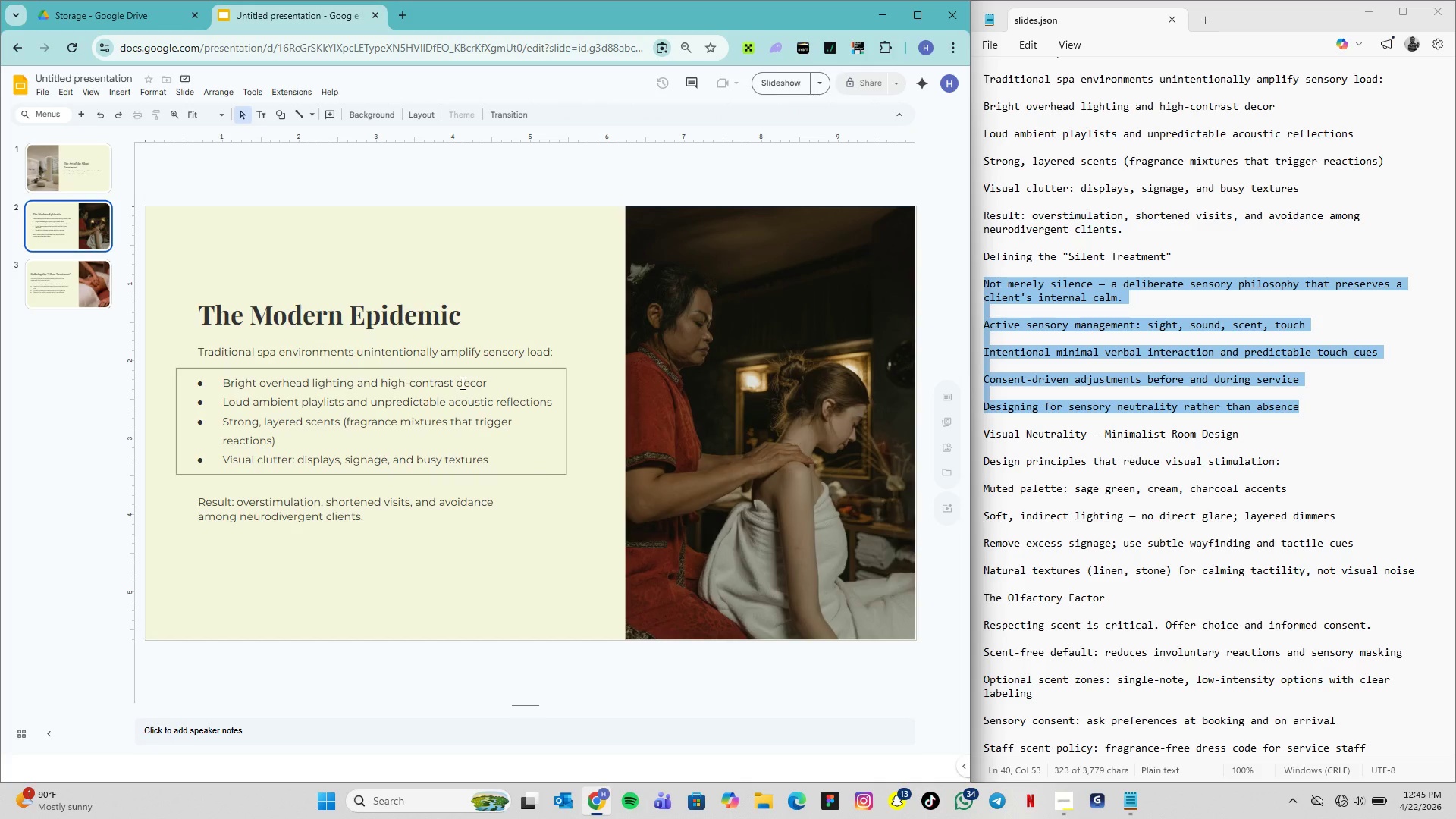 
left_click([464, 369])
 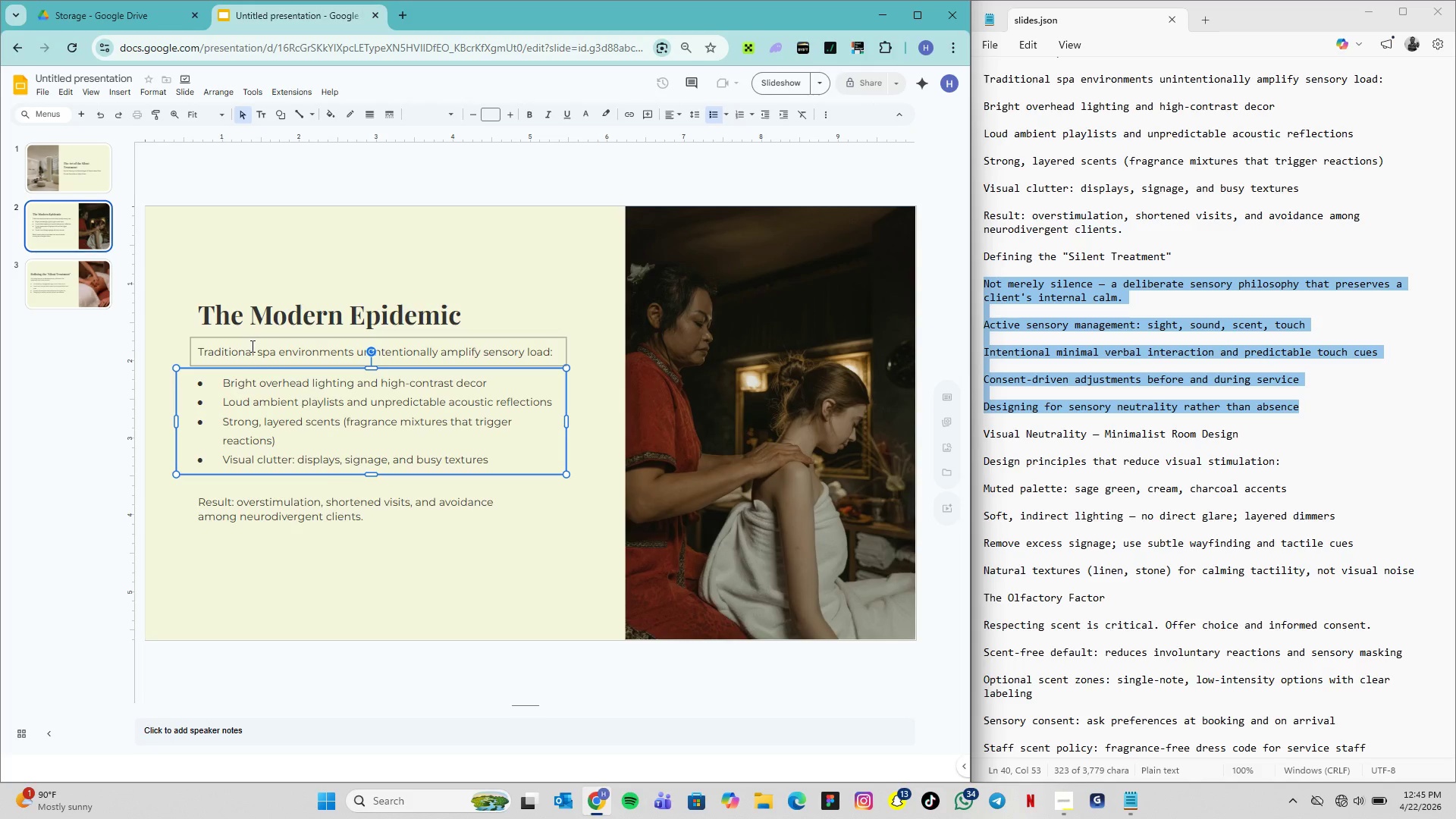 
wait(6.95)
 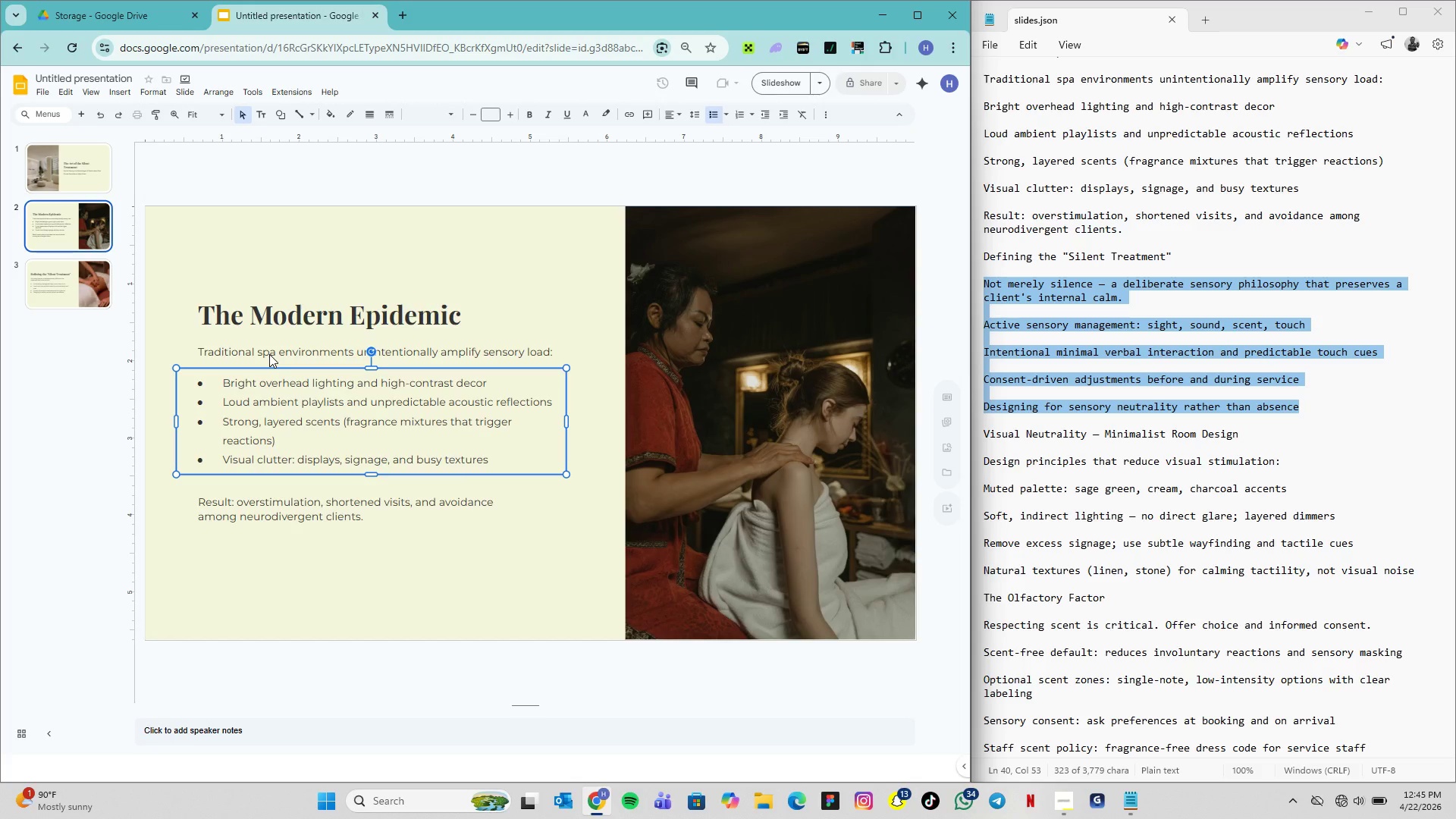 
left_click([197, 349])
 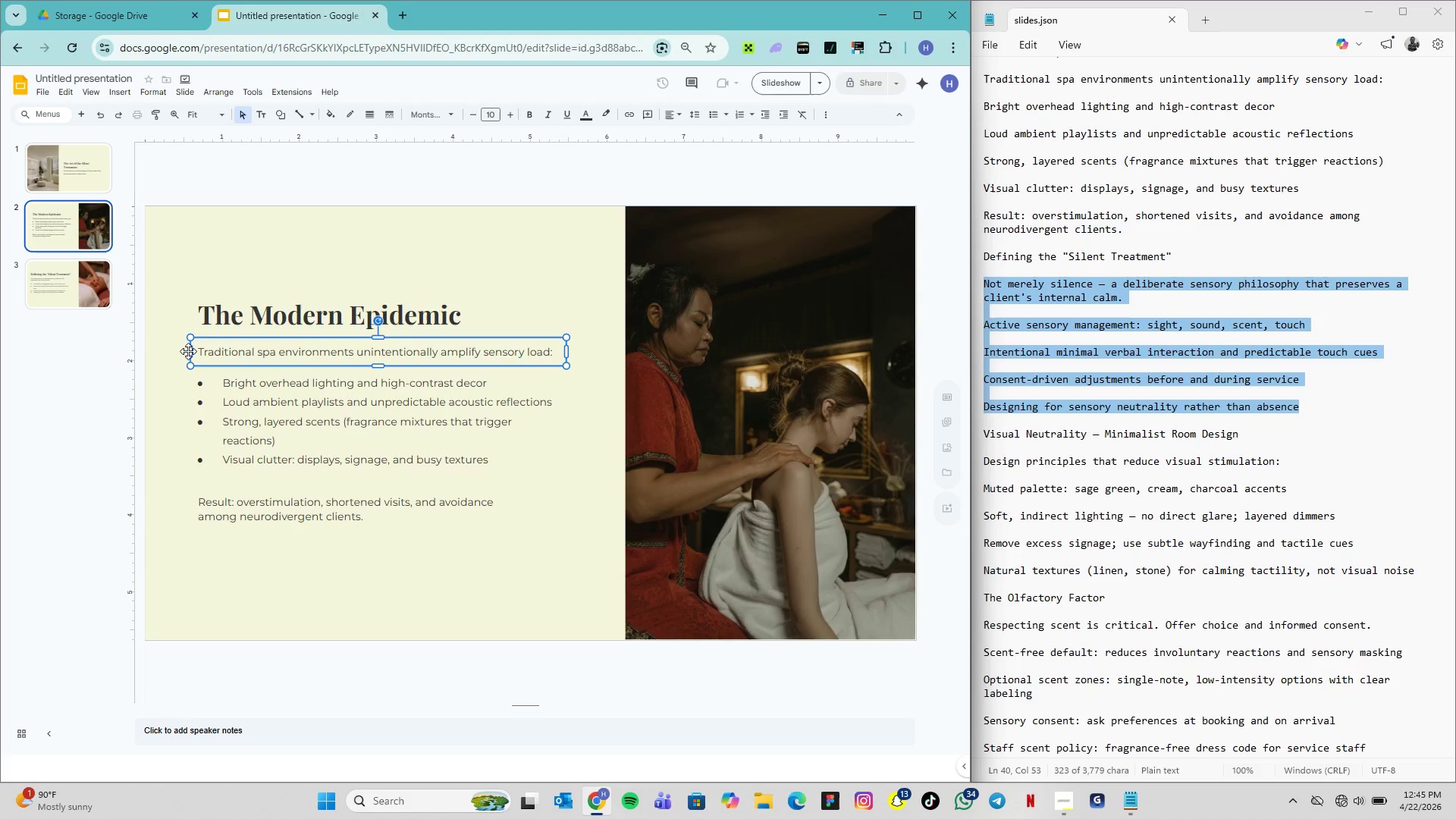 
left_click_drag(start_coordinate=[188, 351], to_coordinate=[178, 349])
 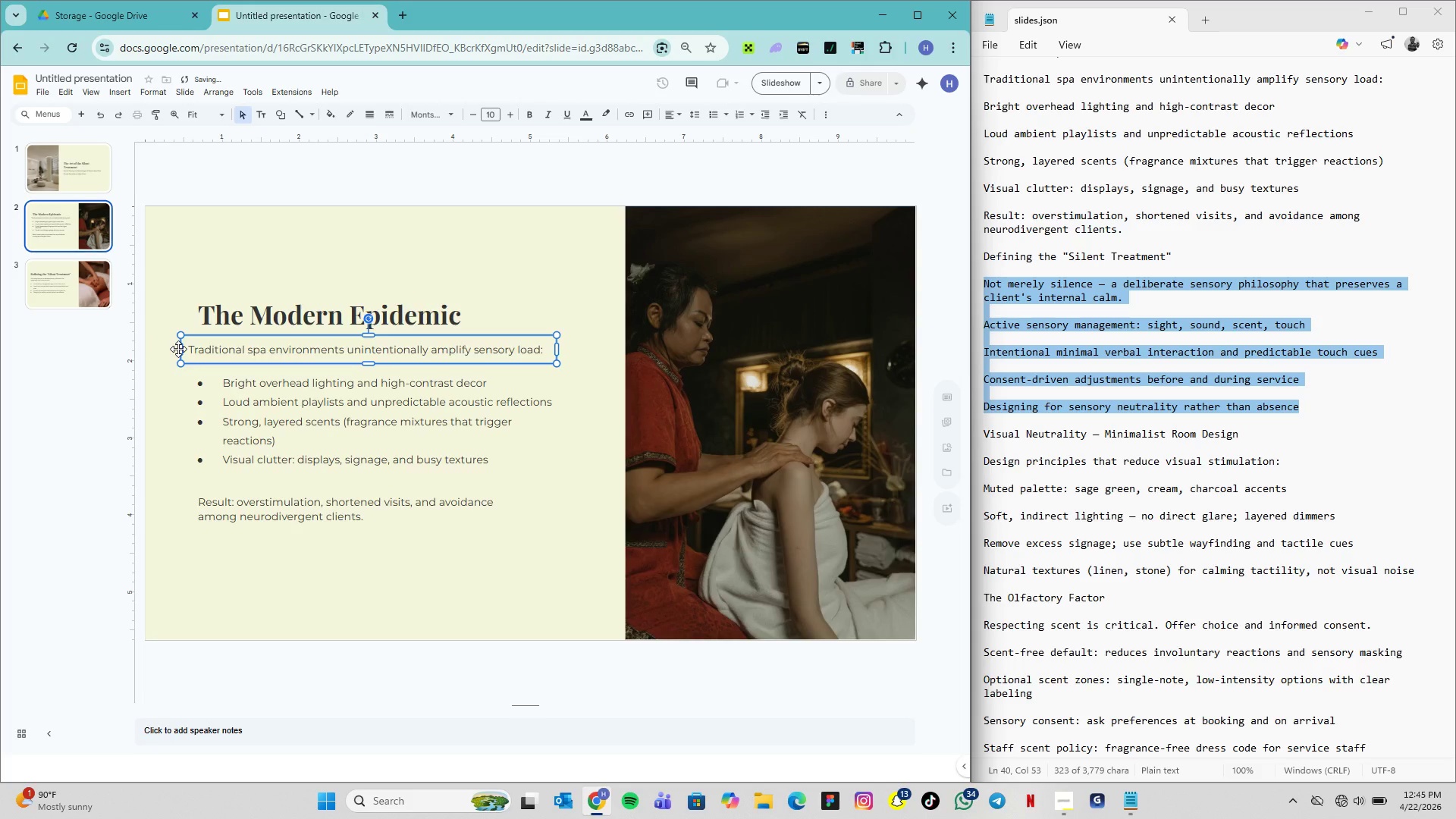 
key(Shift+ShiftLeft)
 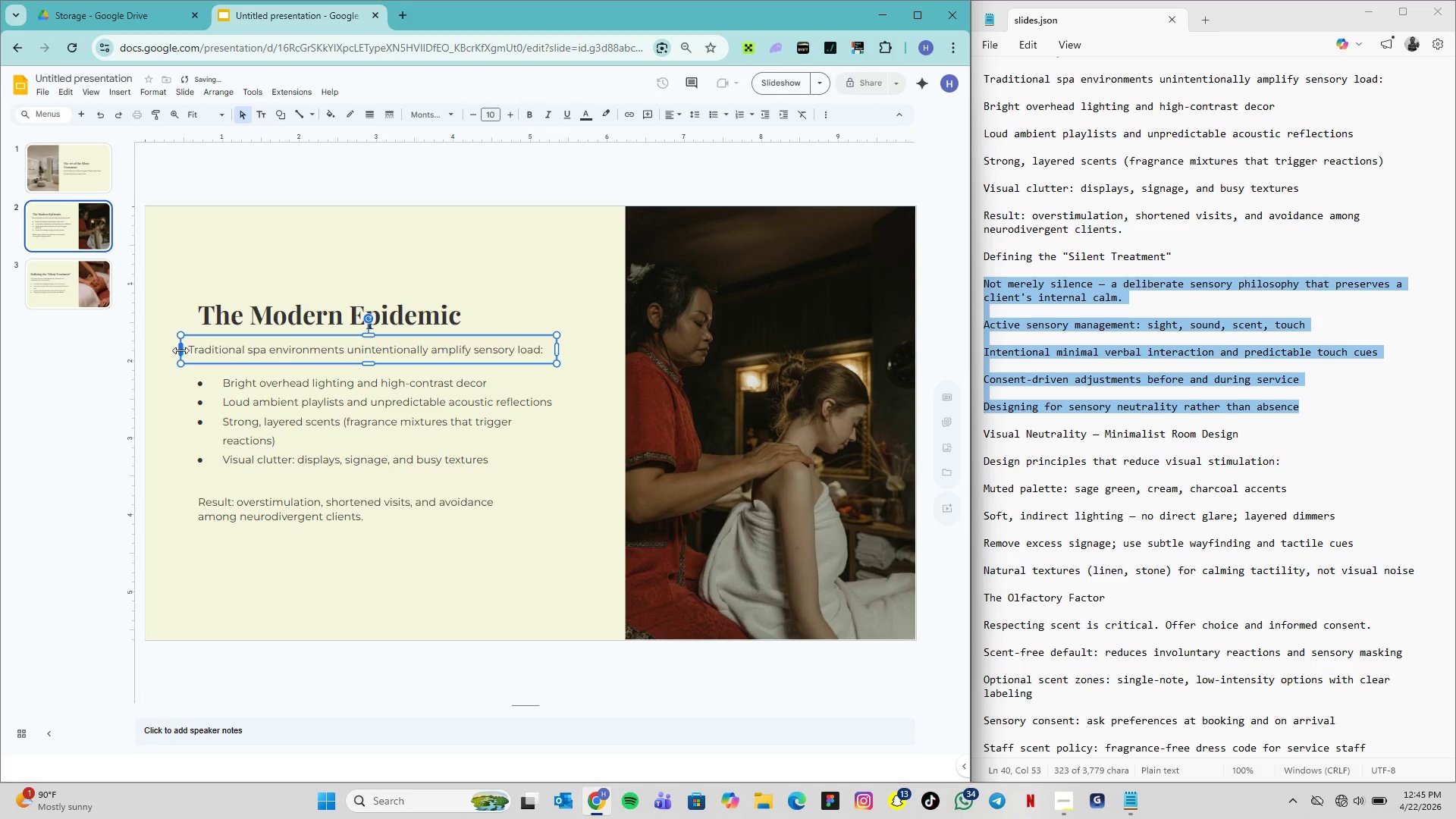 
key(Control+Z)
 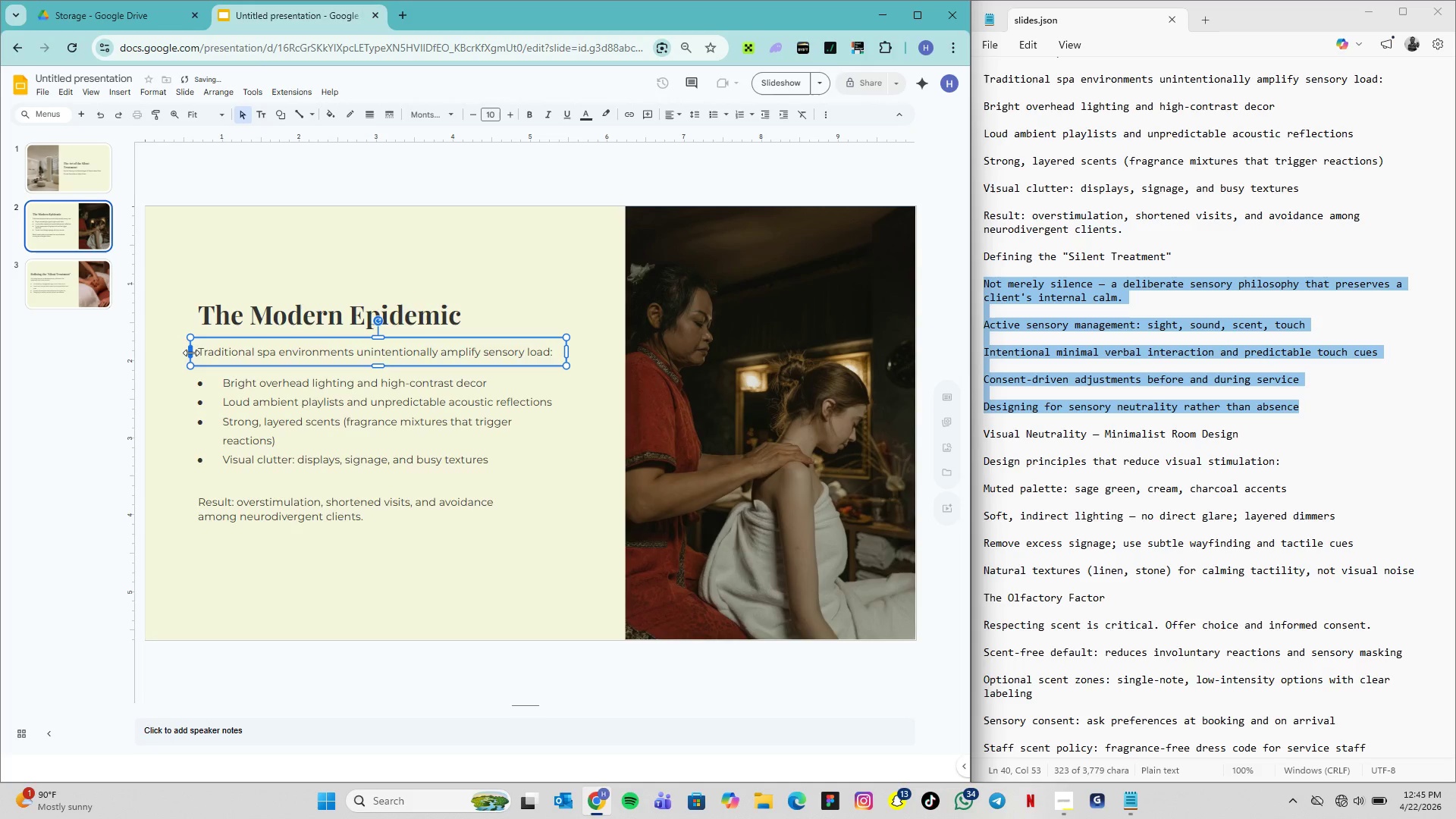 
left_click_drag(start_coordinate=[190, 353], to_coordinate=[177, 353])
 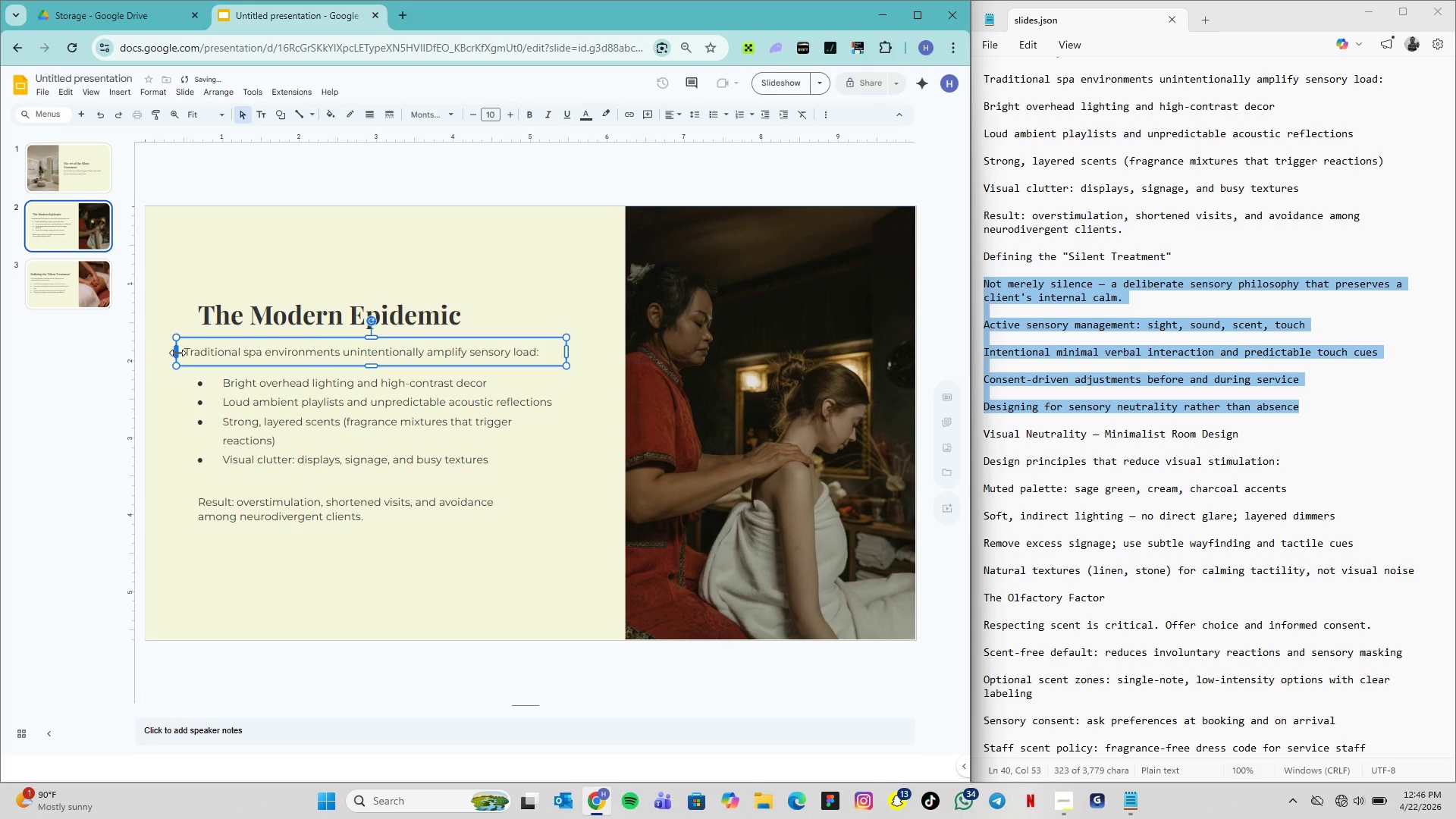 
left_click_drag(start_coordinate=[177, 353], to_coordinate=[188, 356])
 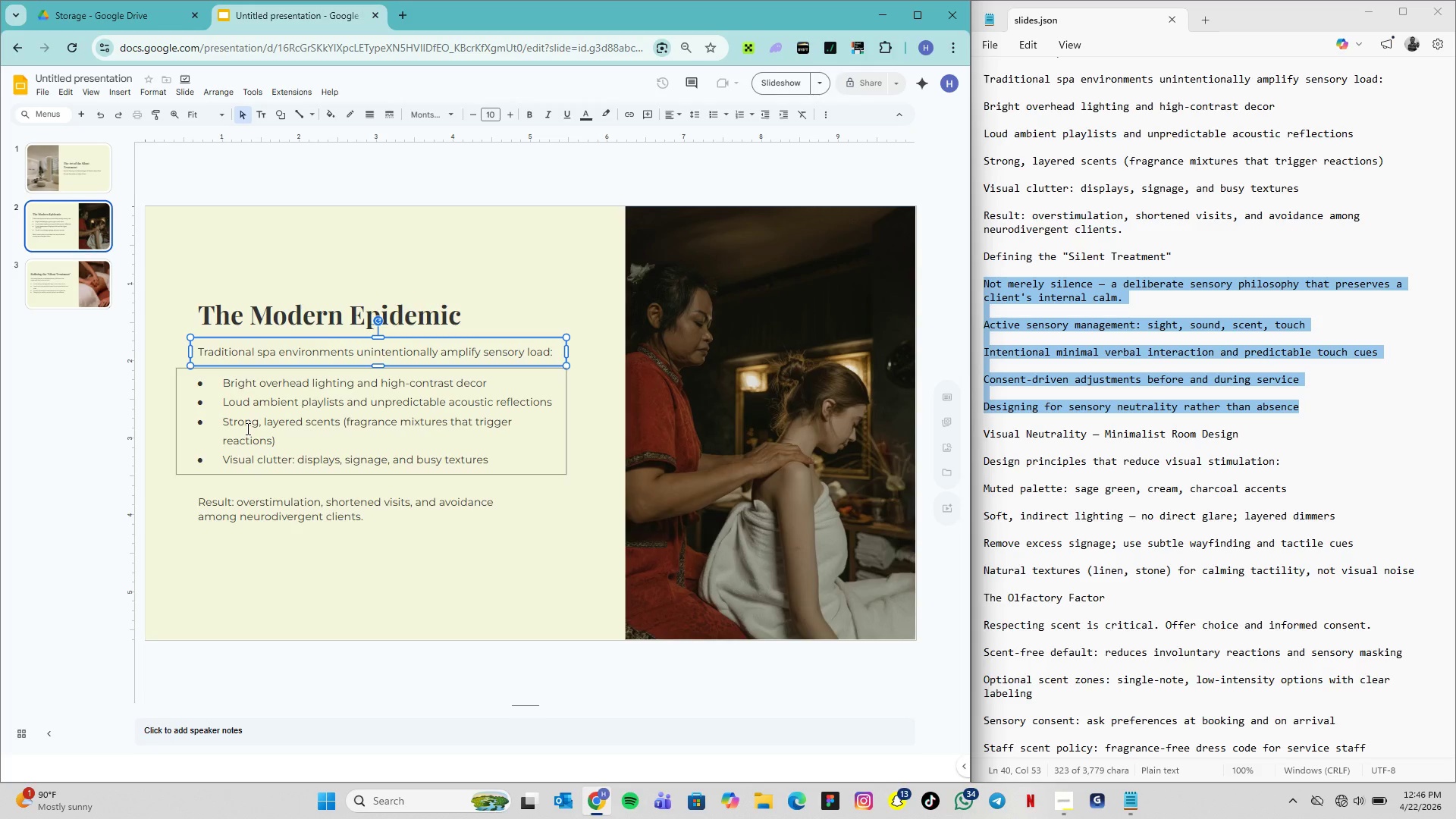 
wait(41.22)
 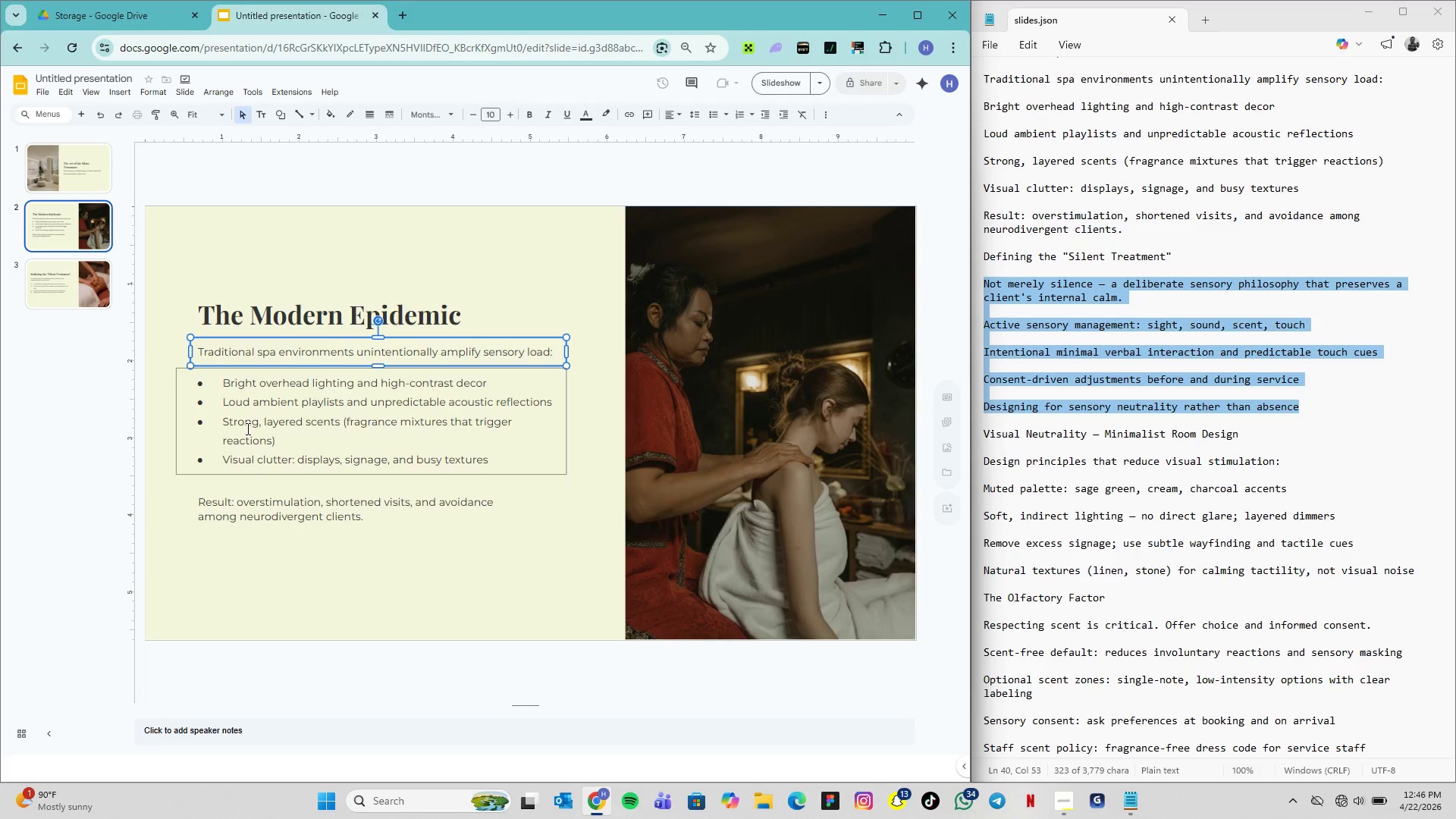 
left_click([199, 338])
 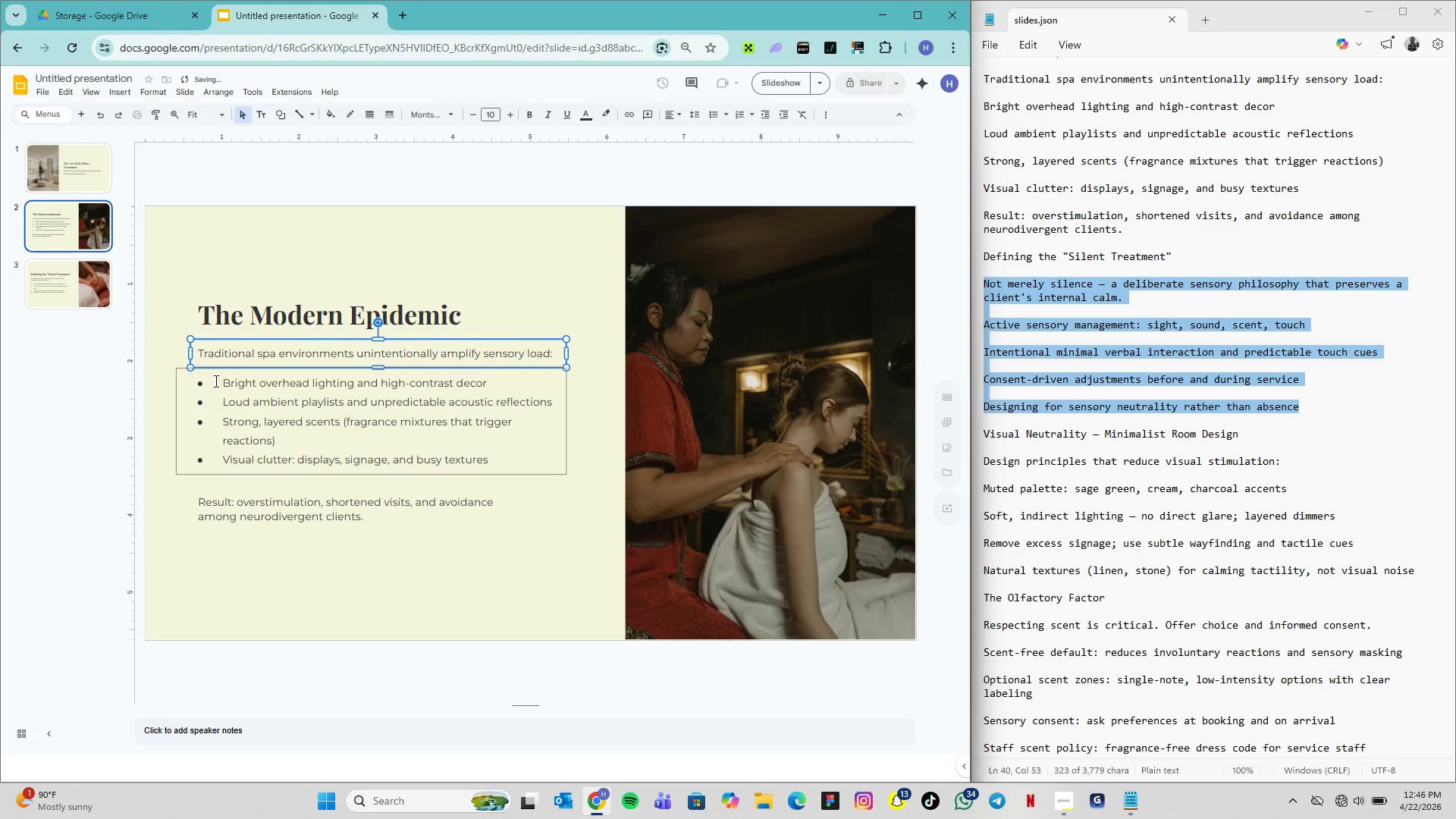 
hold_key(key=ShiftLeft, duration=4.62)
left_click([228, 369])
 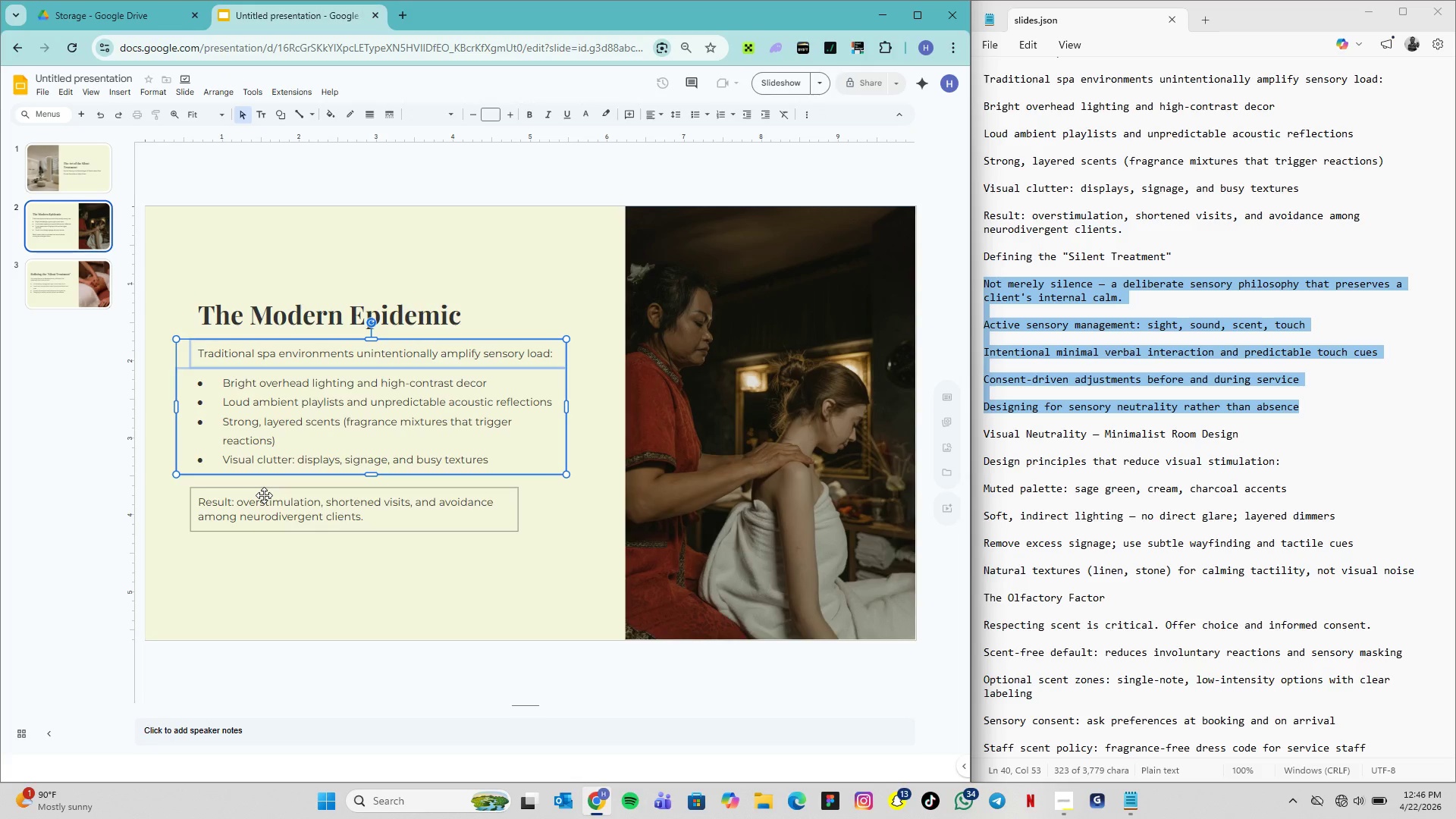 
left_click_drag(start_coordinate=[264, 495], to_coordinate=[255, 481])
 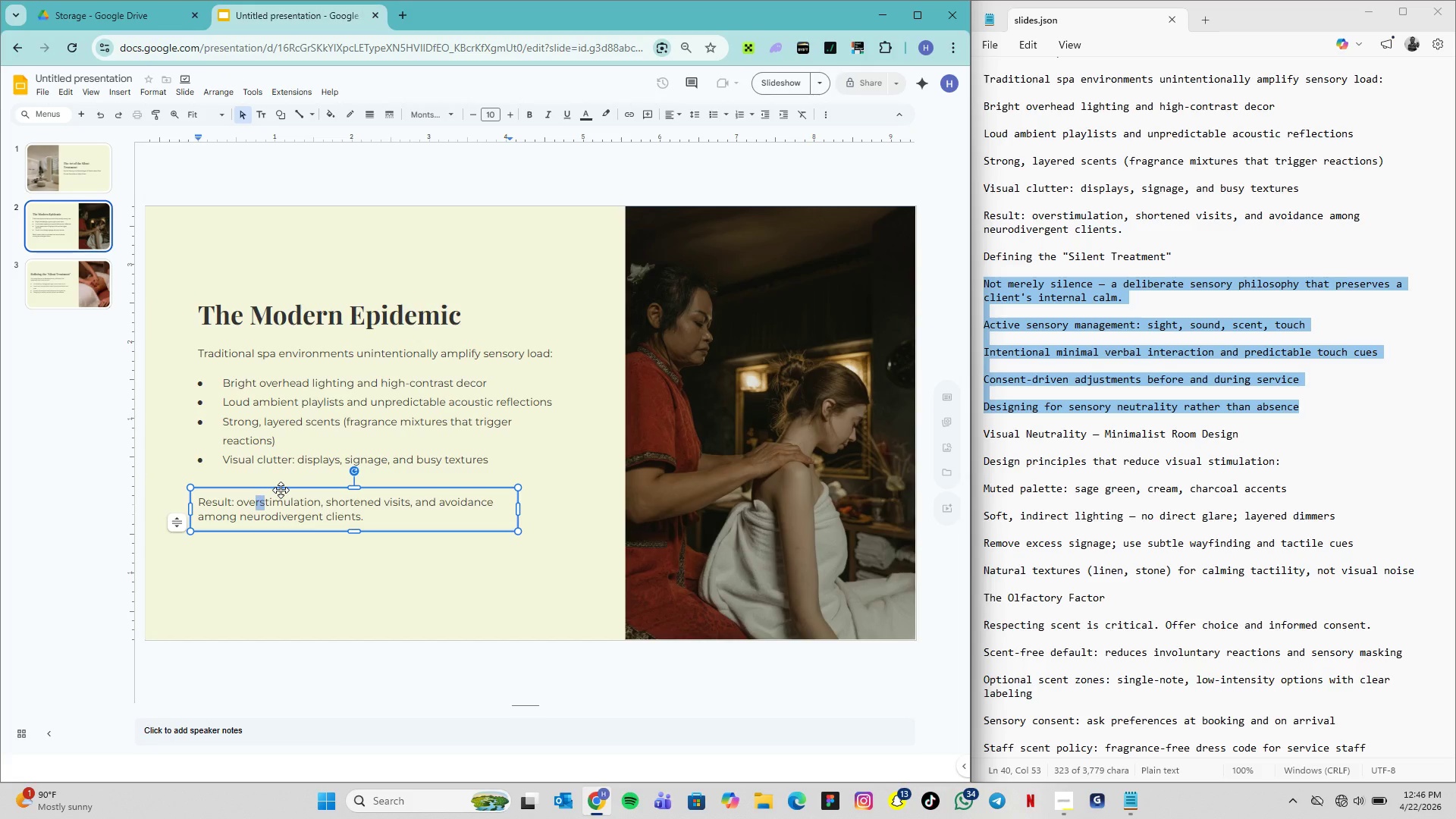 
left_click_drag(start_coordinate=[281, 490], to_coordinate=[272, 477])
 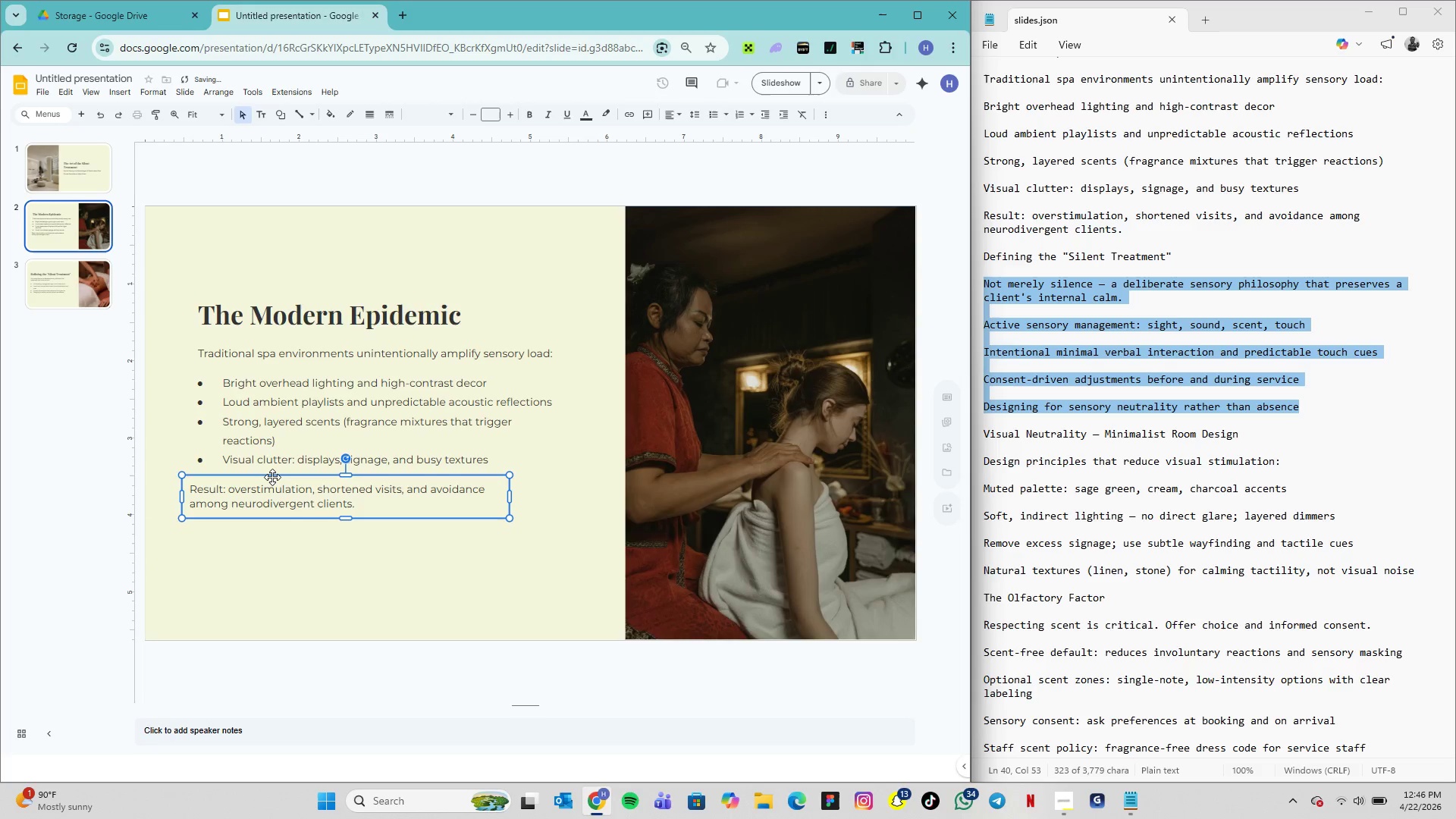 
left_click_drag(start_coordinate=[272, 477], to_coordinate=[281, 477])
 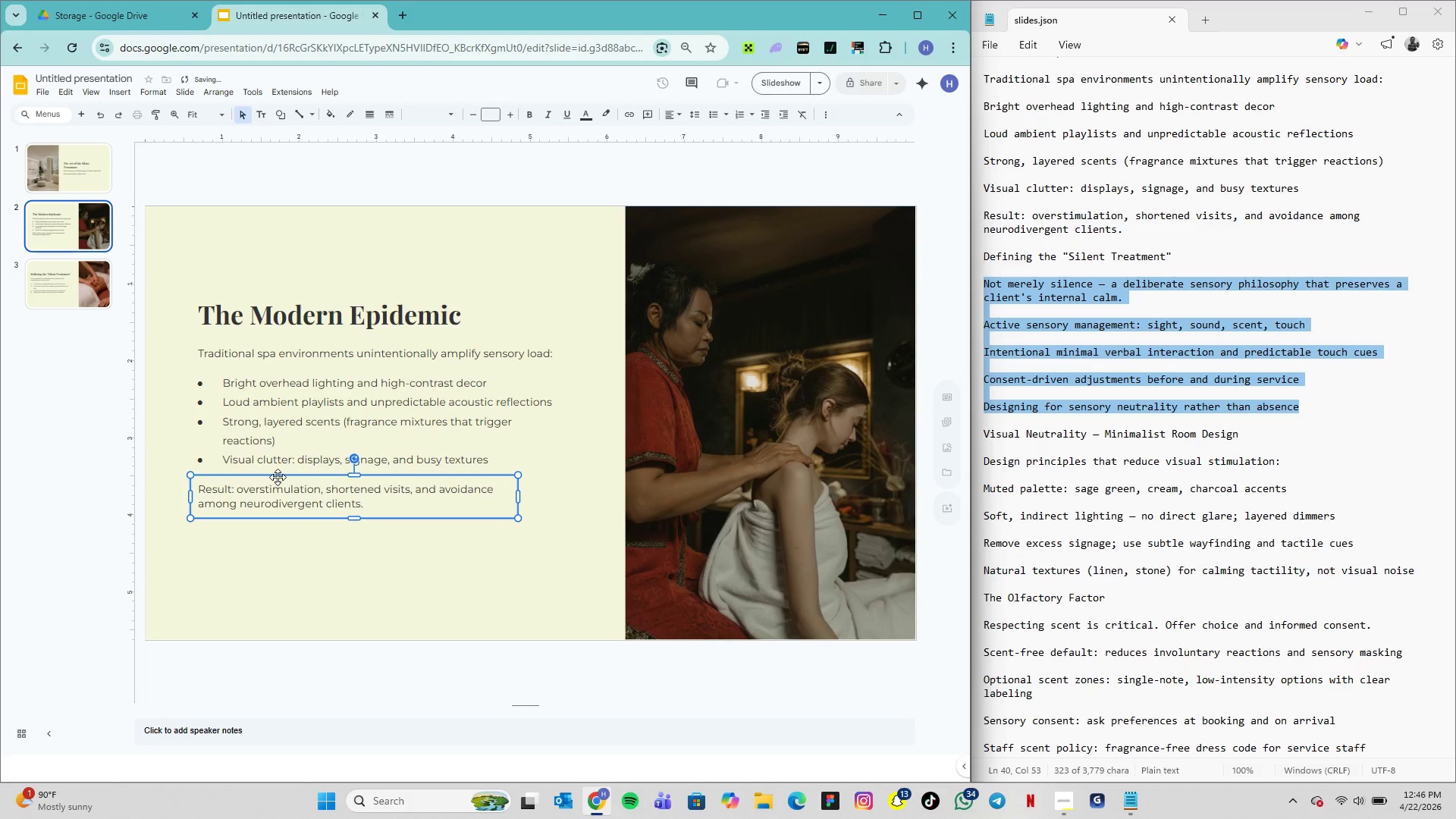 
hold_key(key=ShiftLeft, duration=4.41)
left_click([253, 403])
 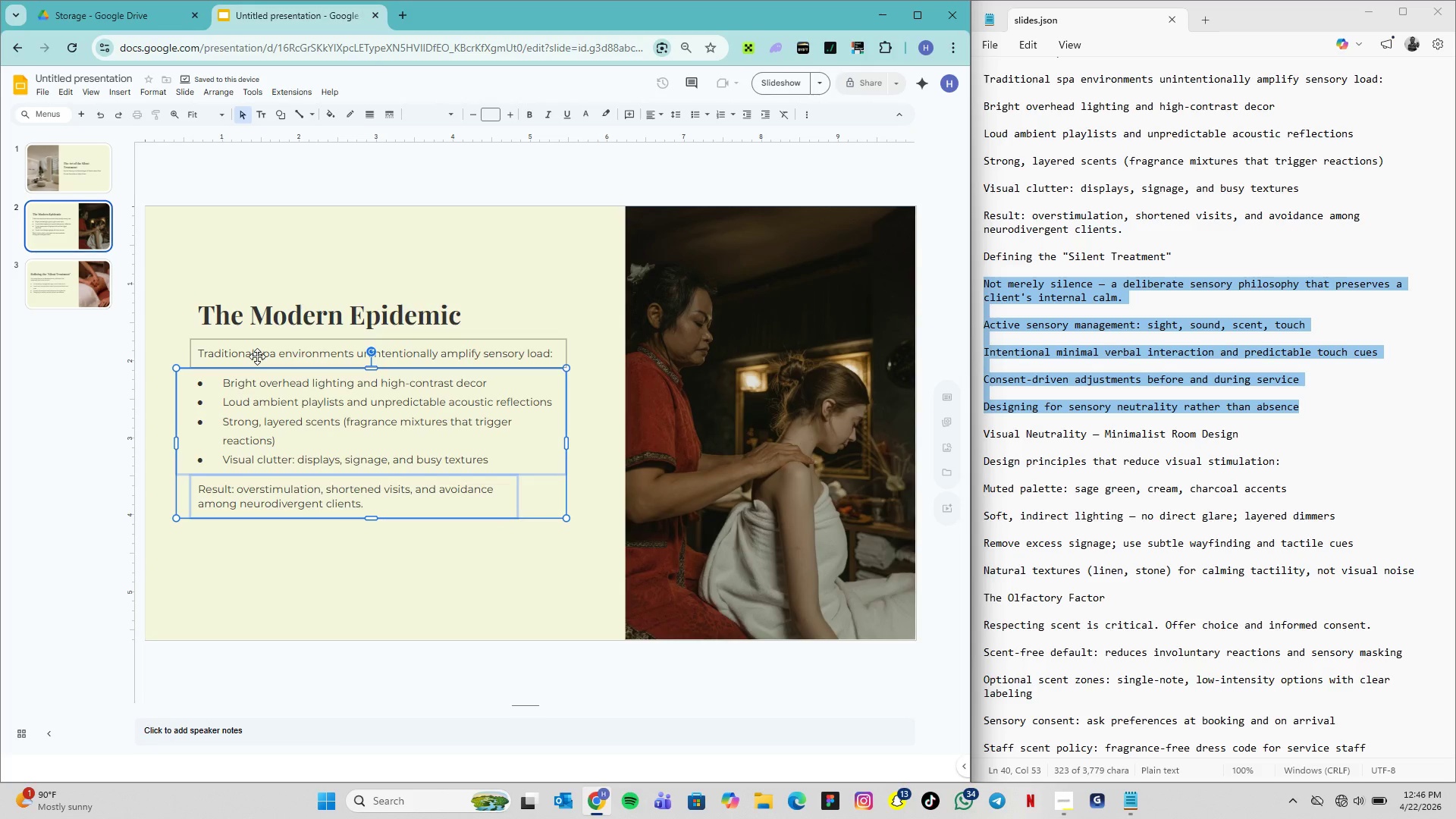 
left_click([257, 356])
 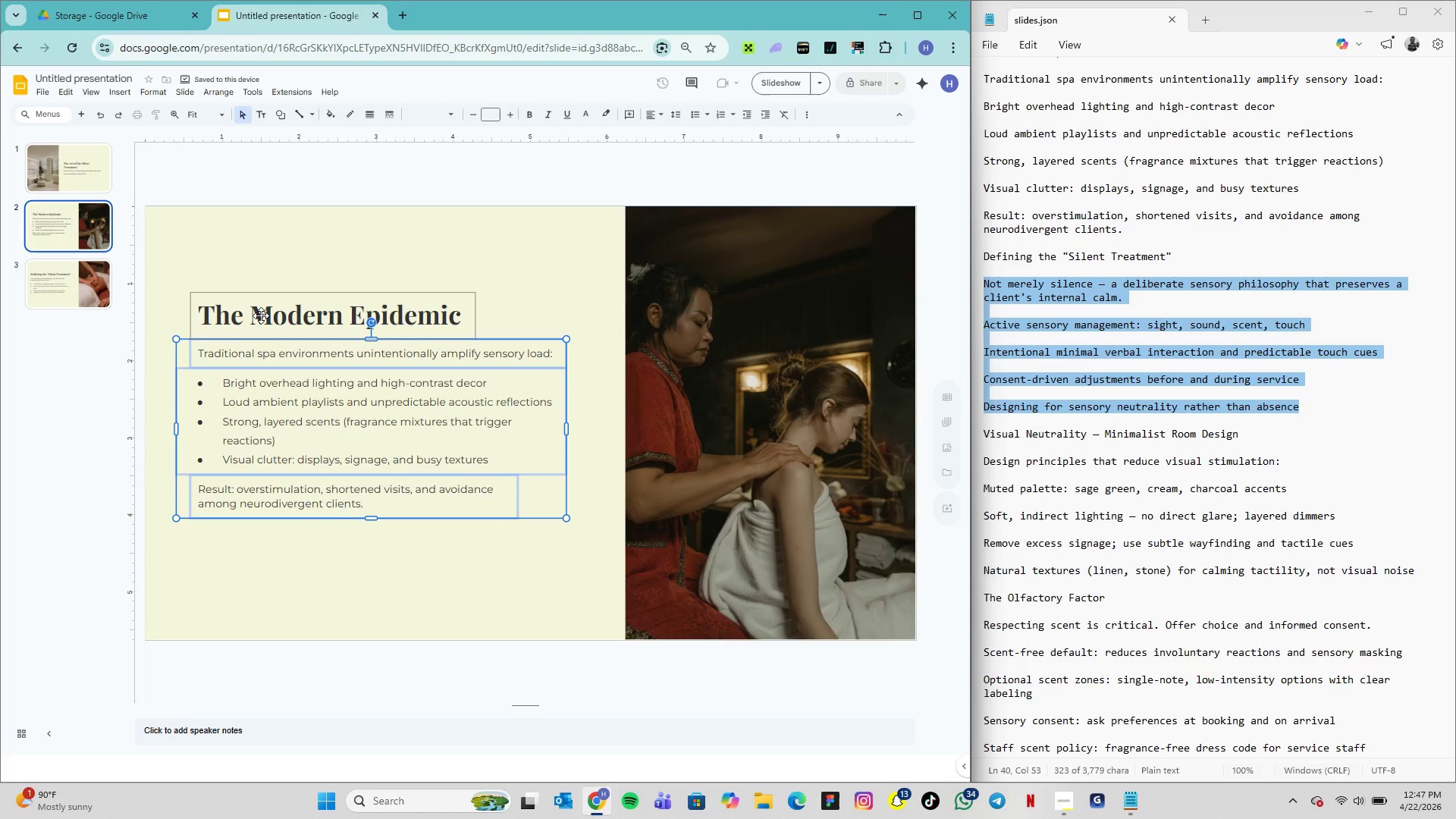 
left_click([260, 315])
 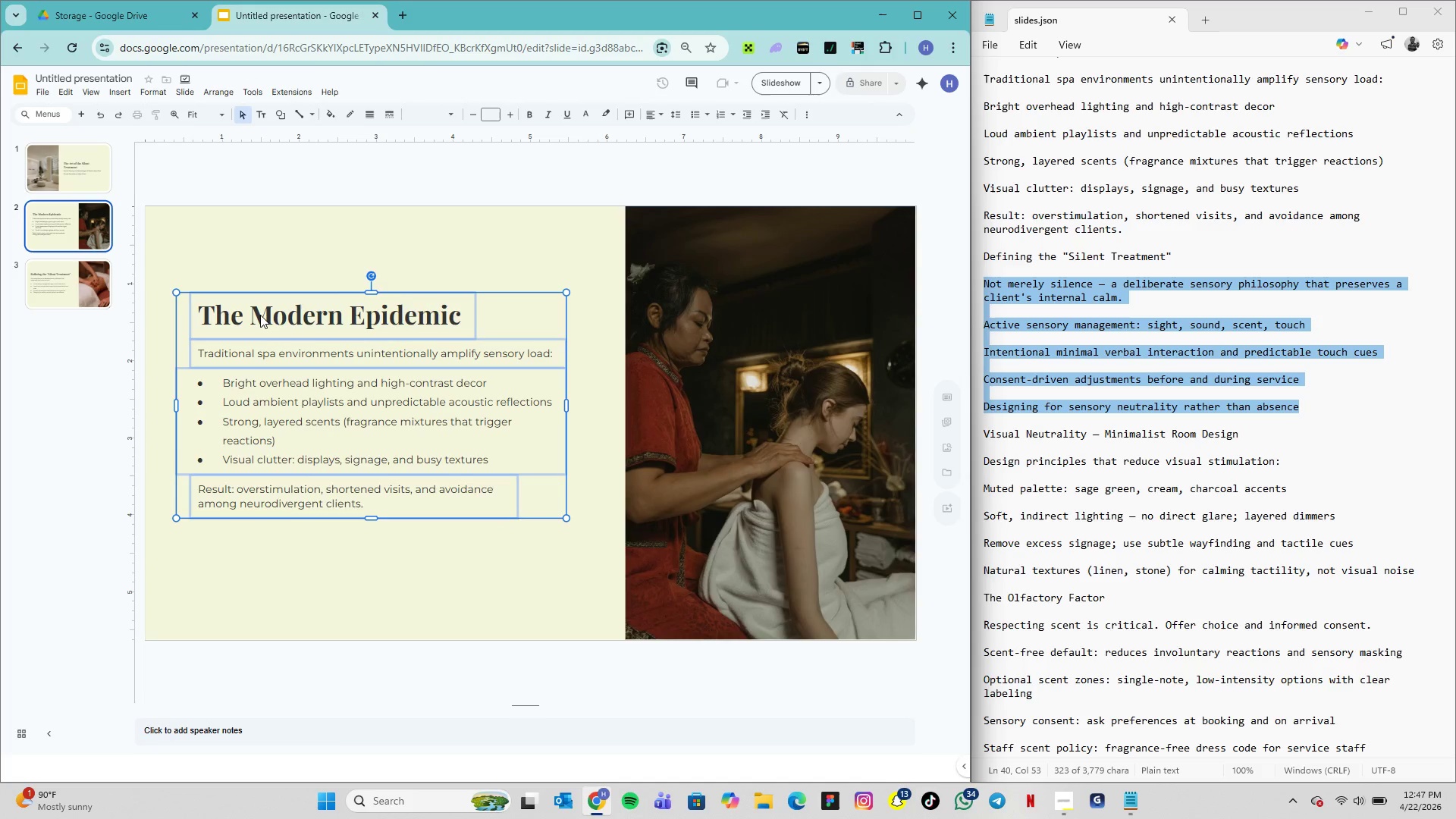 
right_click([260, 315])
 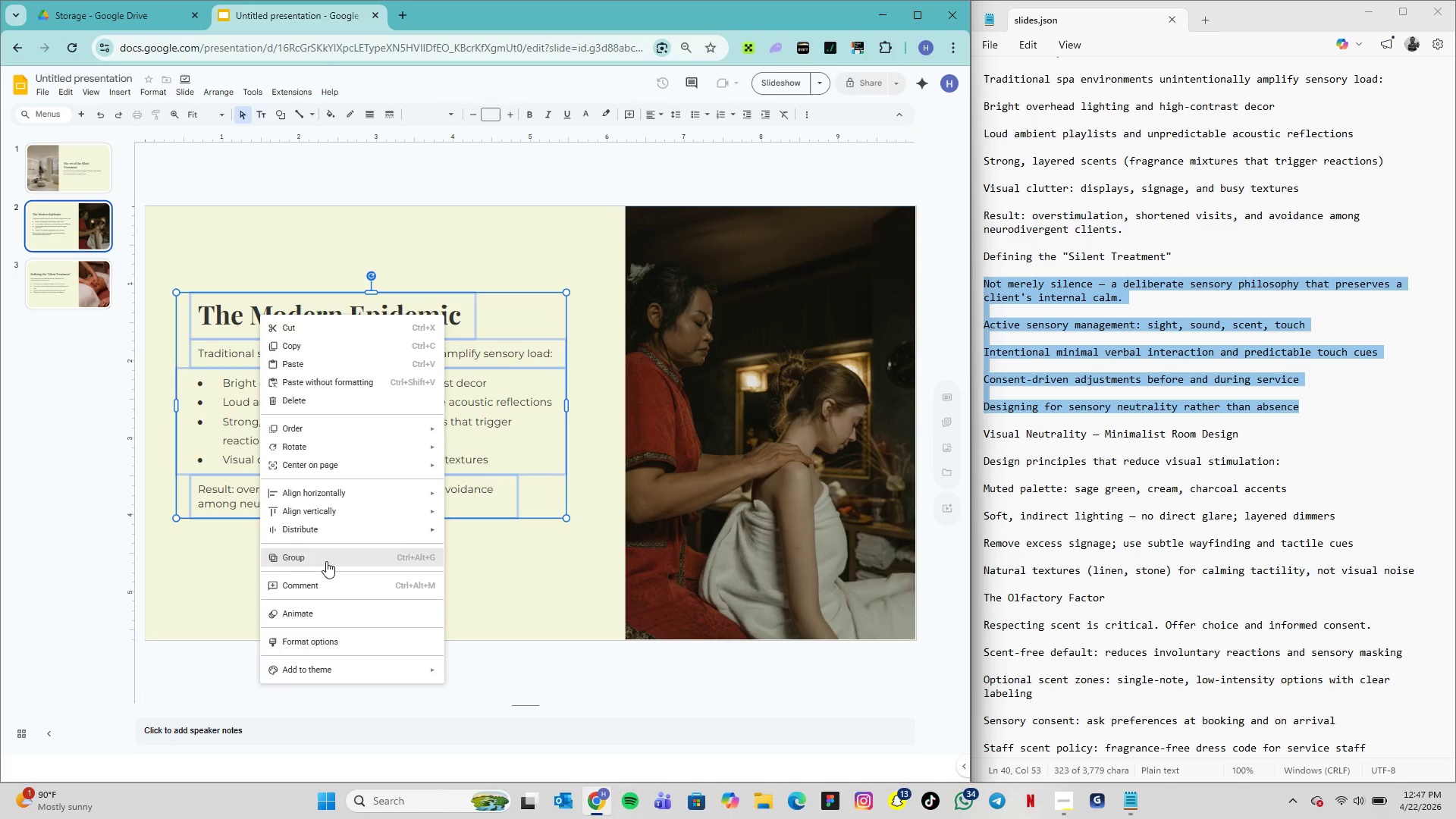 
left_click([322, 557])
 